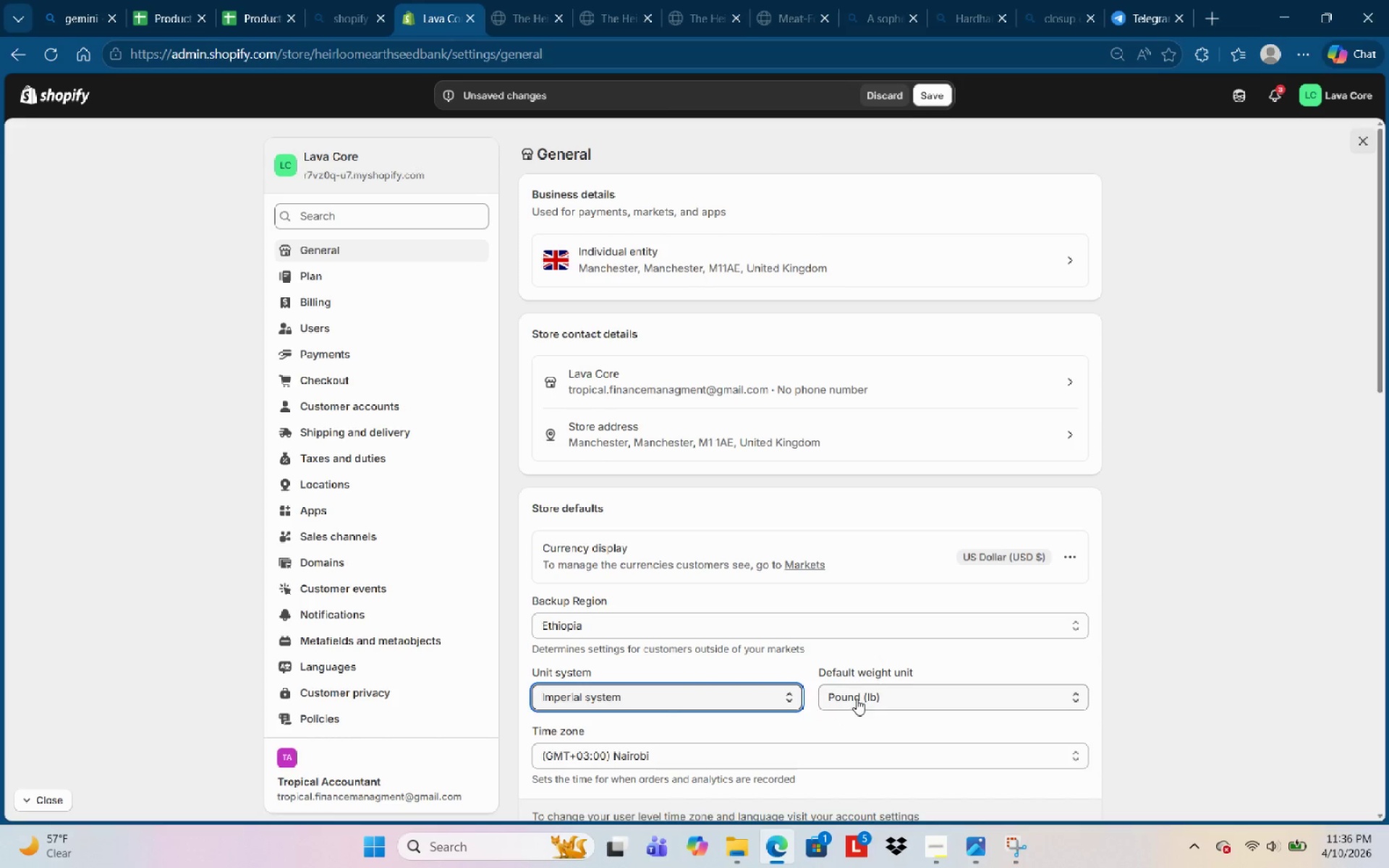 
left_click([859, 699])
 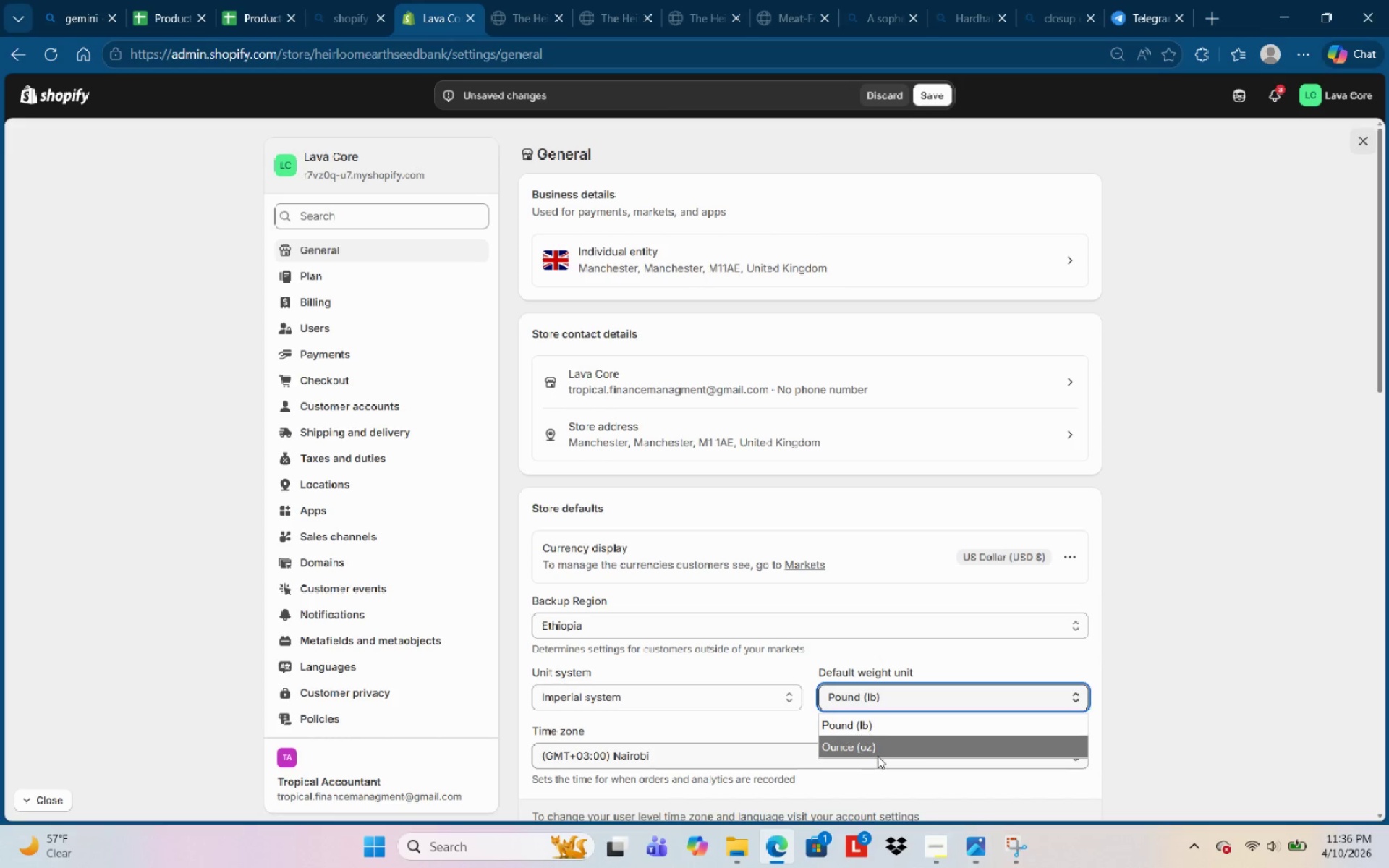 
left_click([890, 729])
 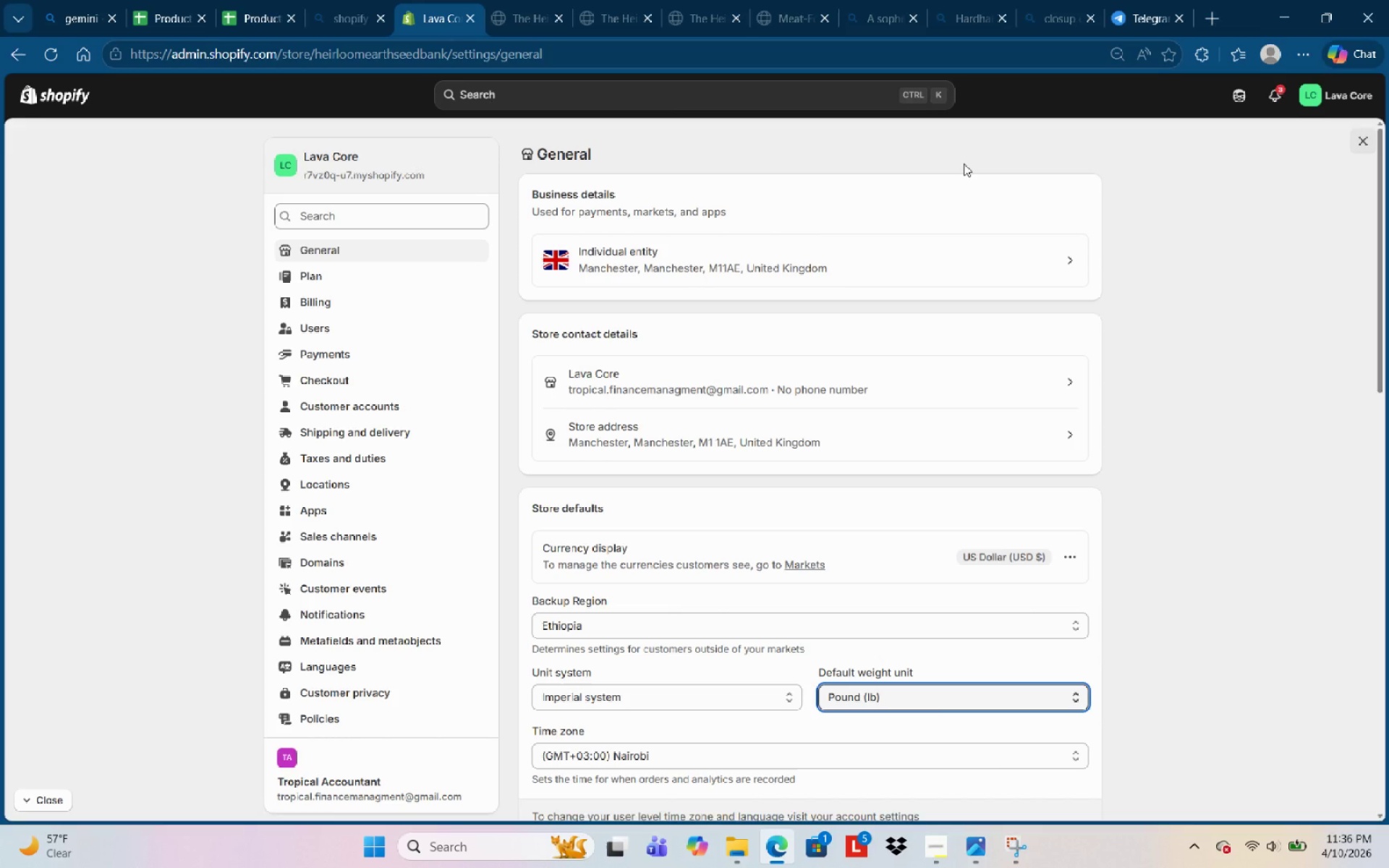 
wait(18.84)
 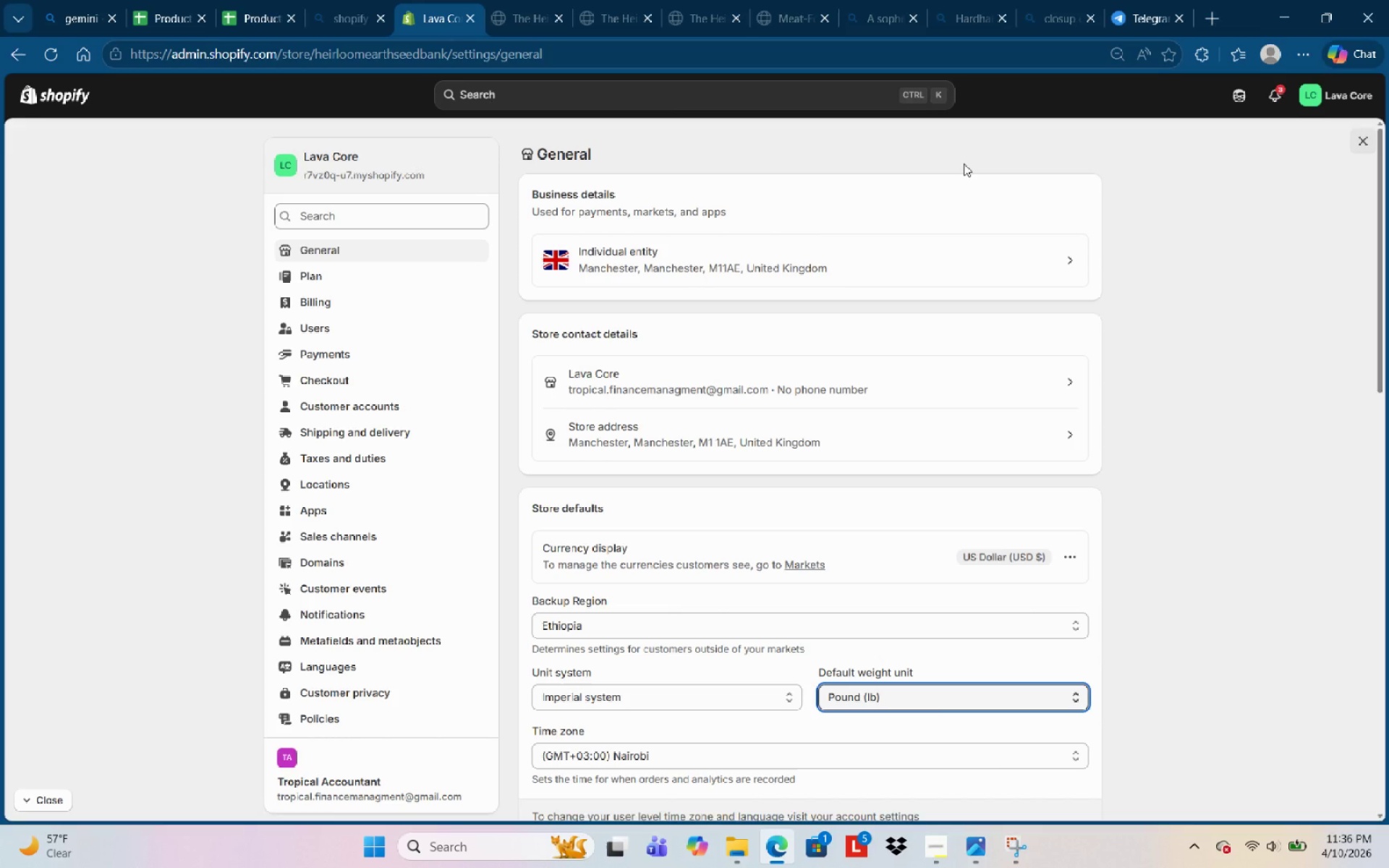 
scroll: coordinate [1056, 736], scroll_direction: down, amount: 18.0
 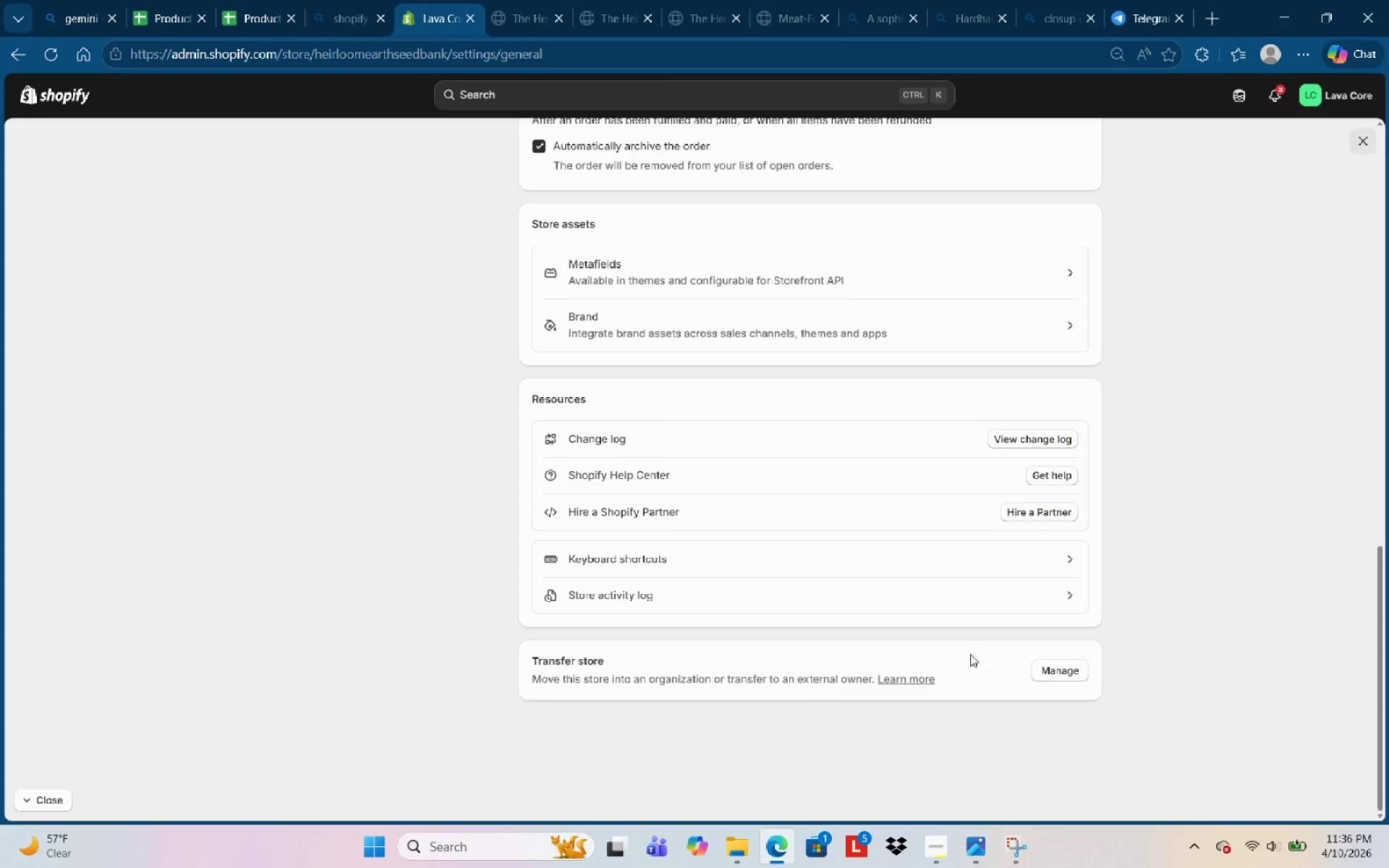 
scroll: coordinate [416, 292], scroll_direction: up, amount: 22.0
 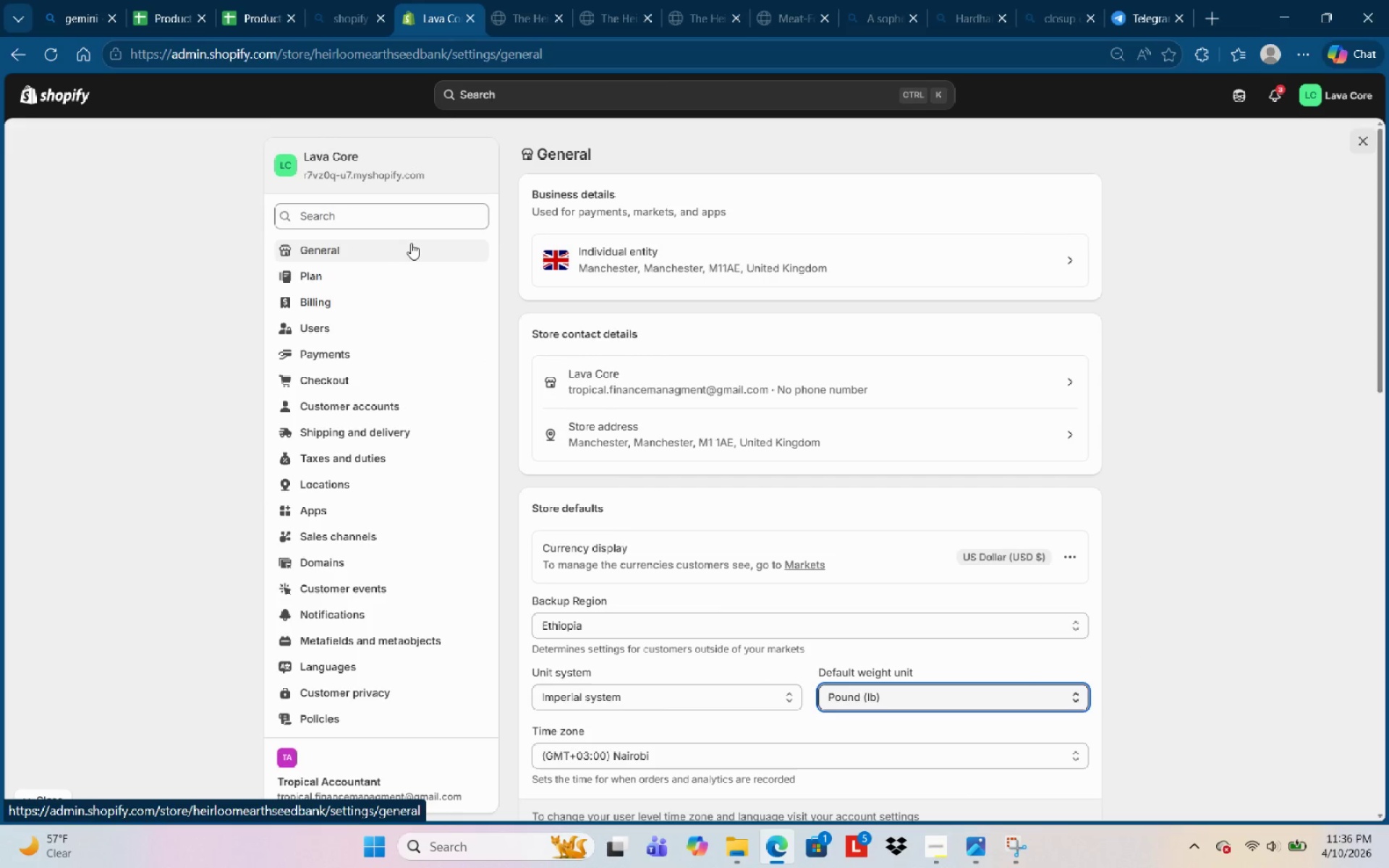 
left_click([390, 252])
 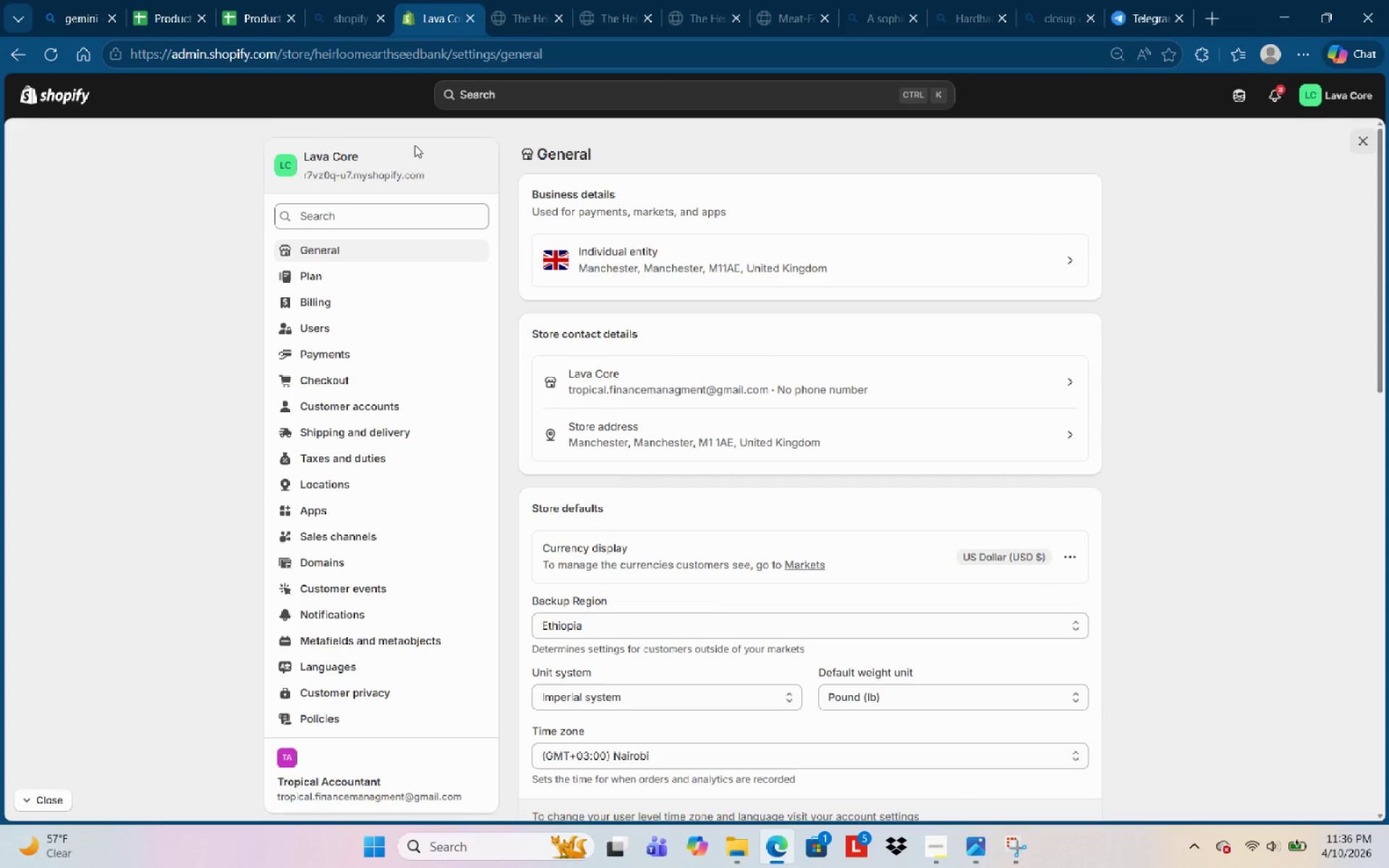 
scroll: coordinate [0, 689], scroll_direction: down, amount: 3.0
 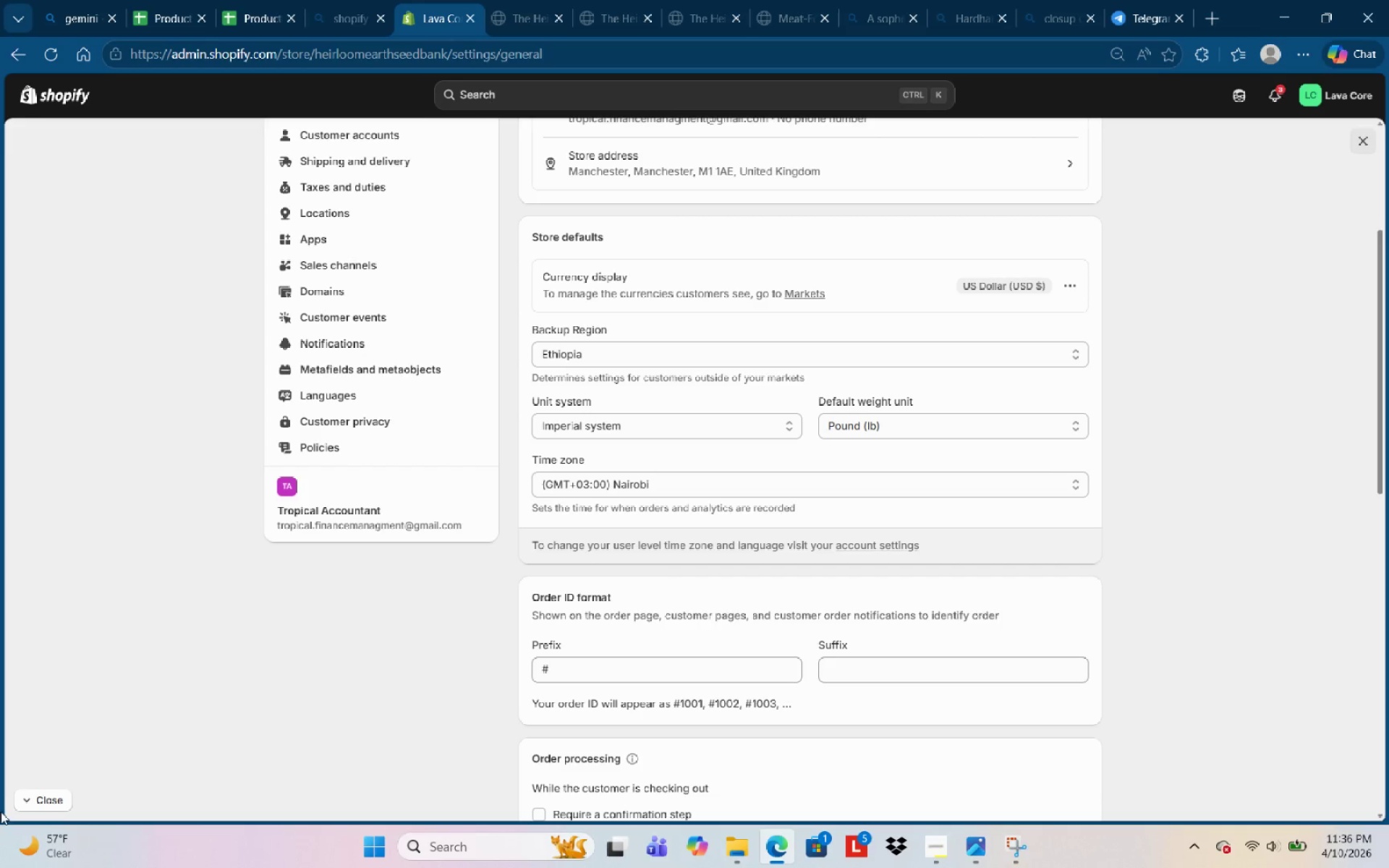 
left_click([67, 807])
 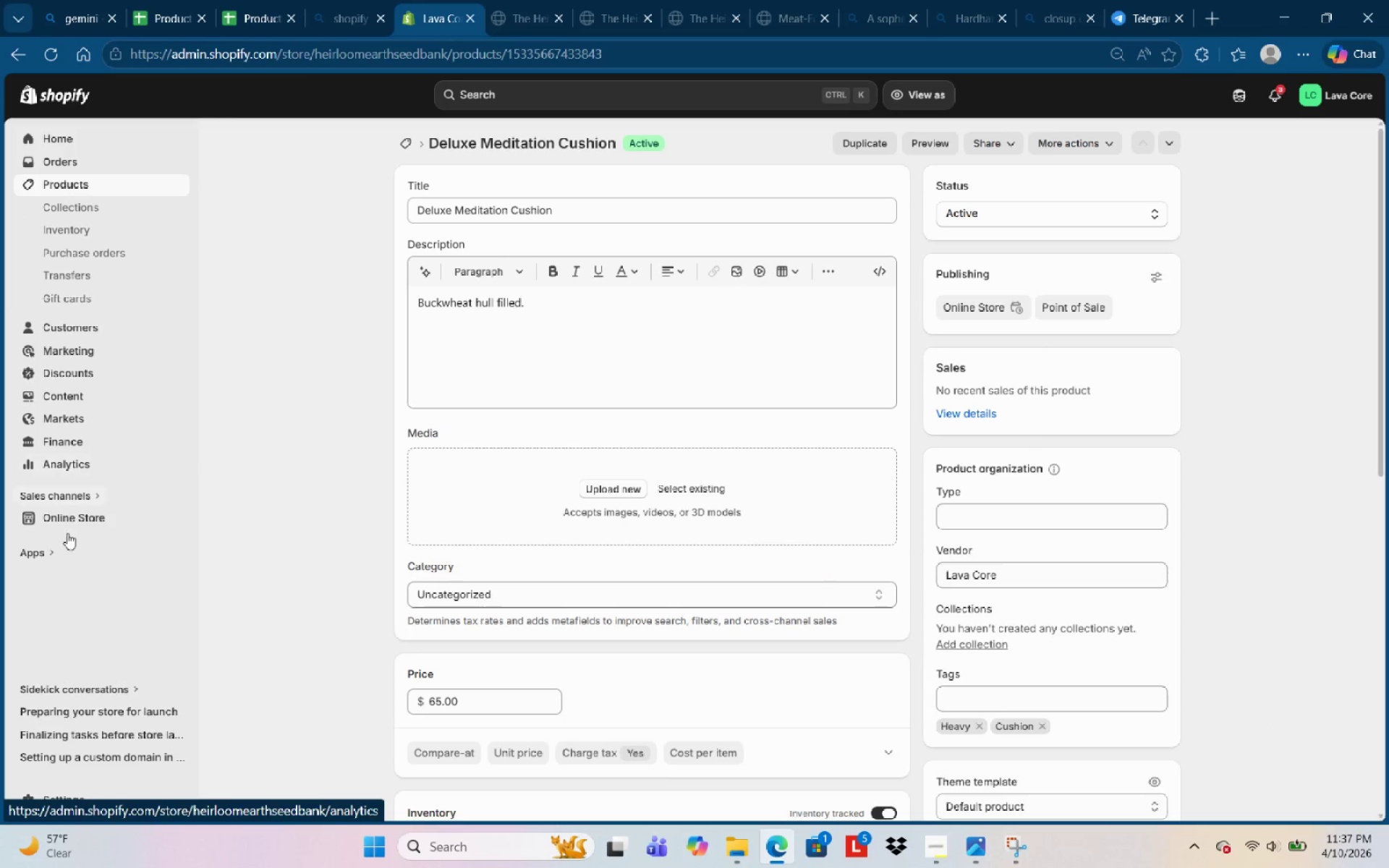 
left_click_drag(start_coordinate=[57, 806], to_coordinate=[62, 809])
 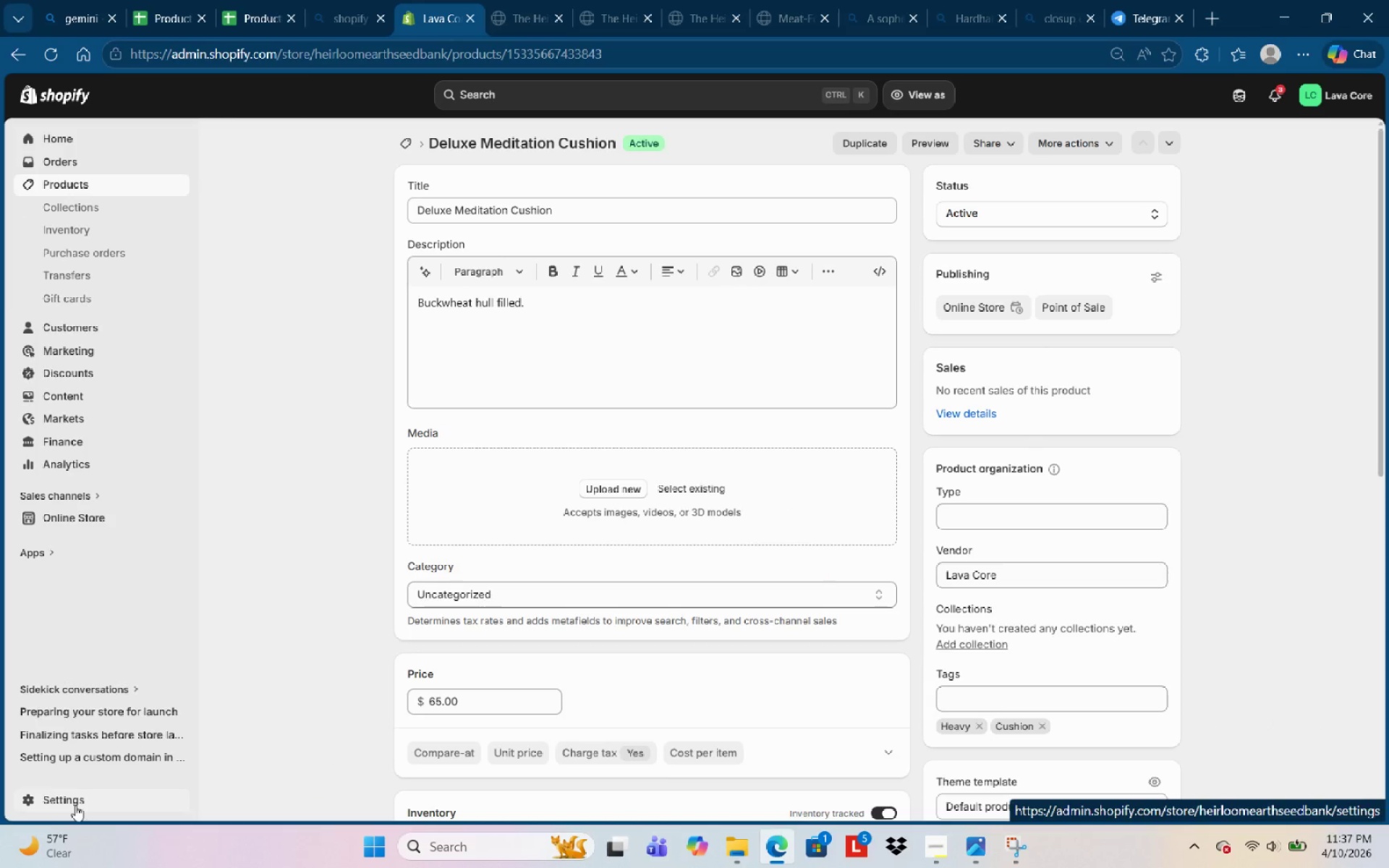 
left_click([77, 801])
 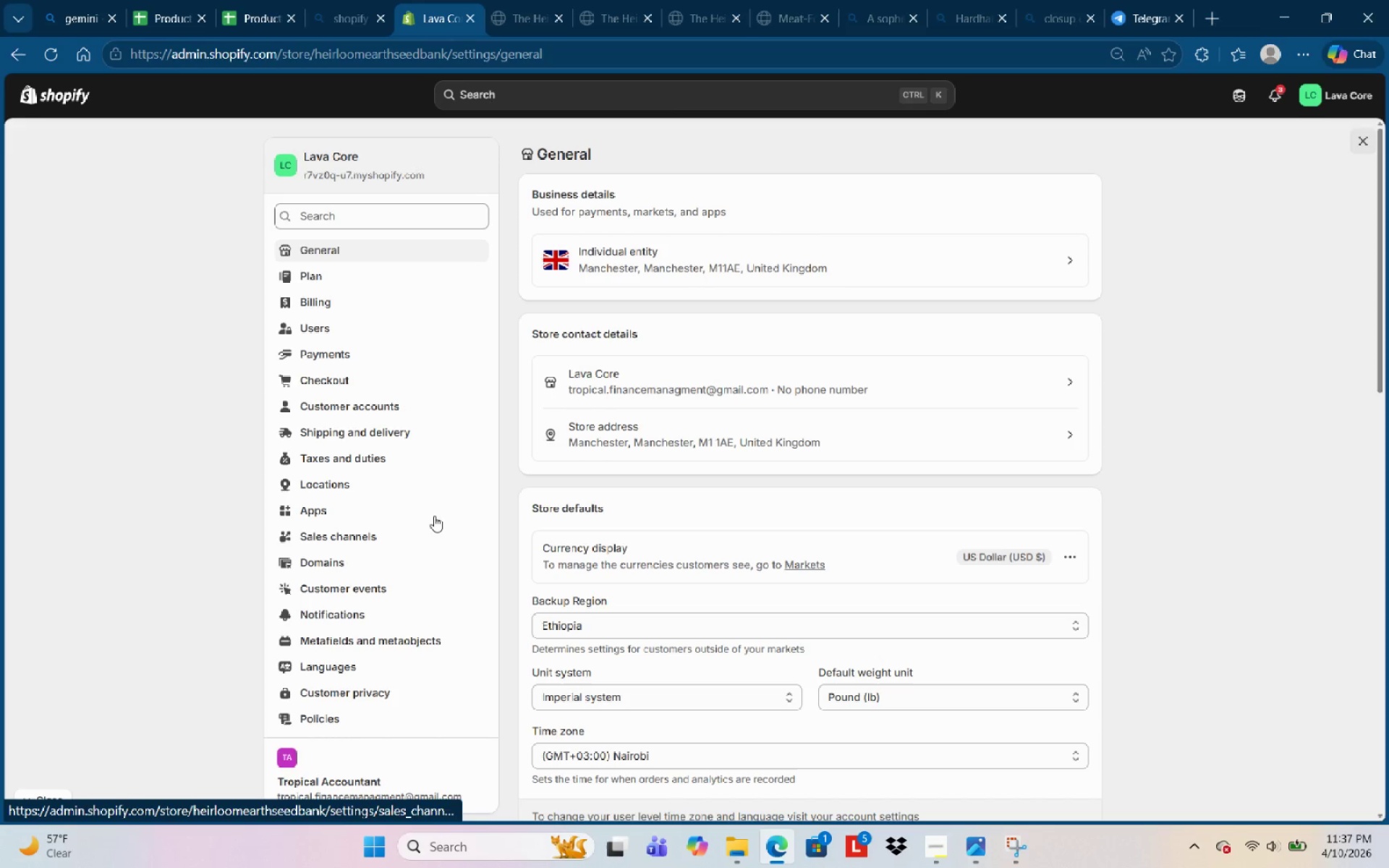 
left_click([446, 435])
 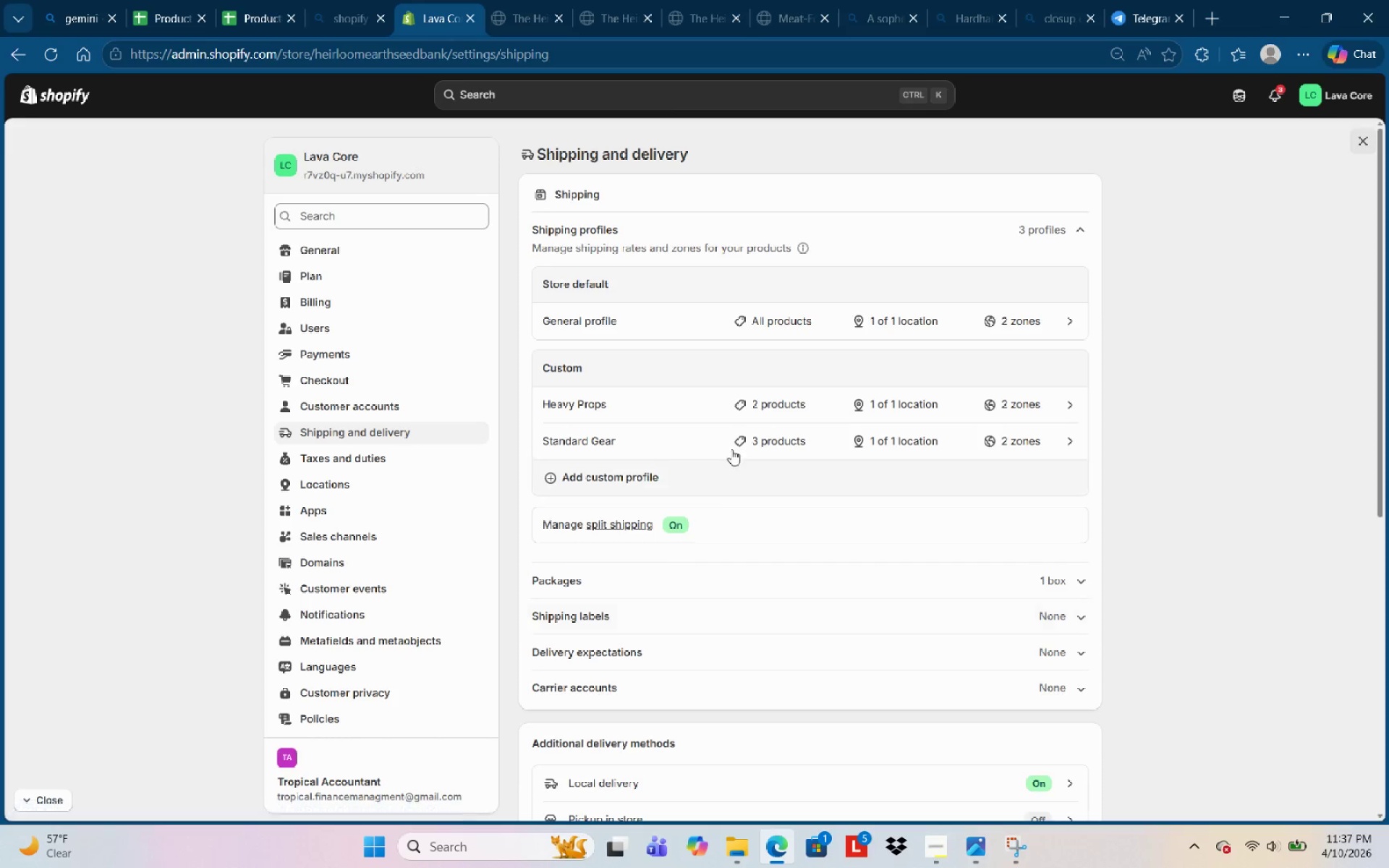 
left_click([598, 446])
 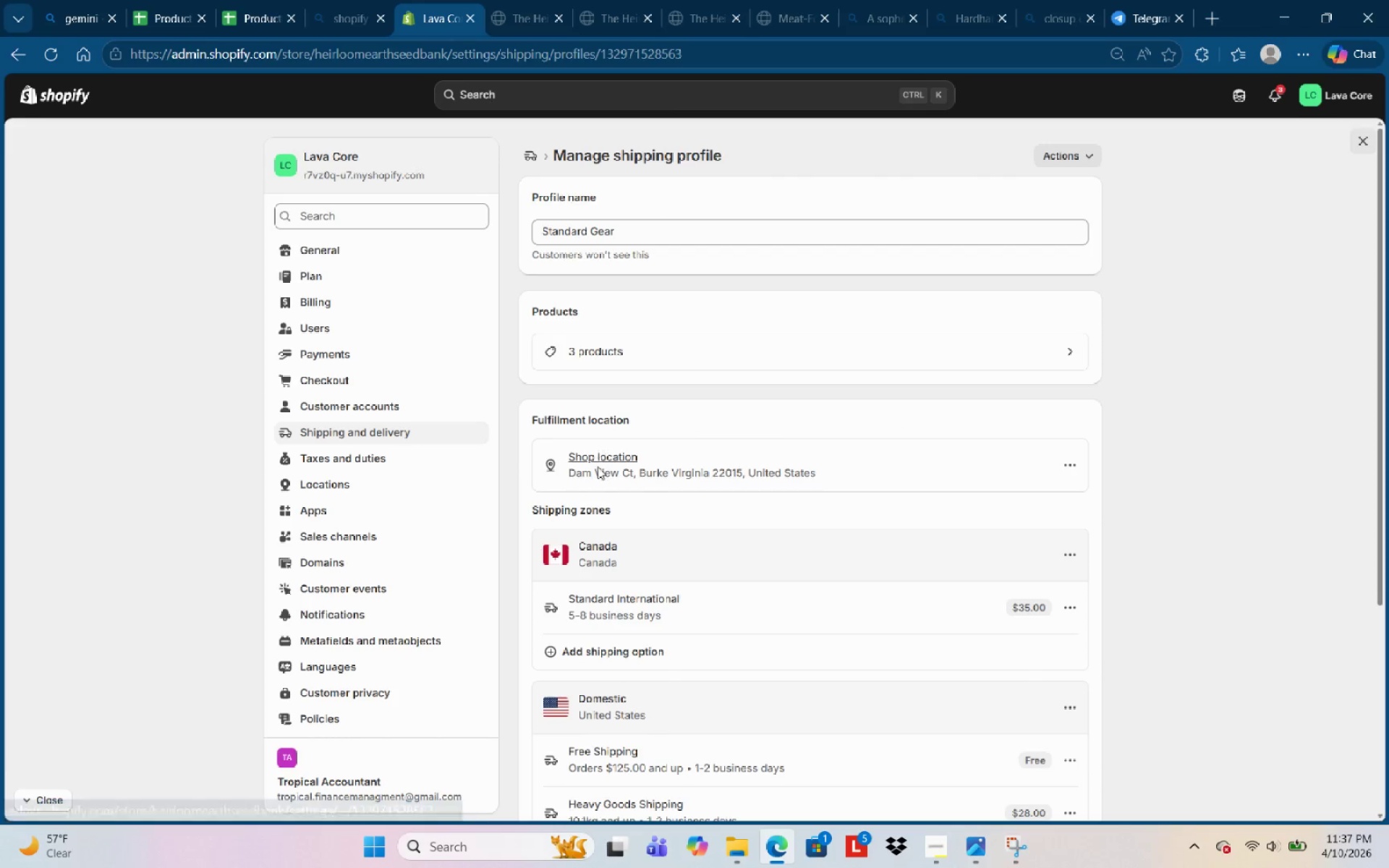 
scroll: coordinate [656, 616], scroll_direction: down, amount: 3.0
 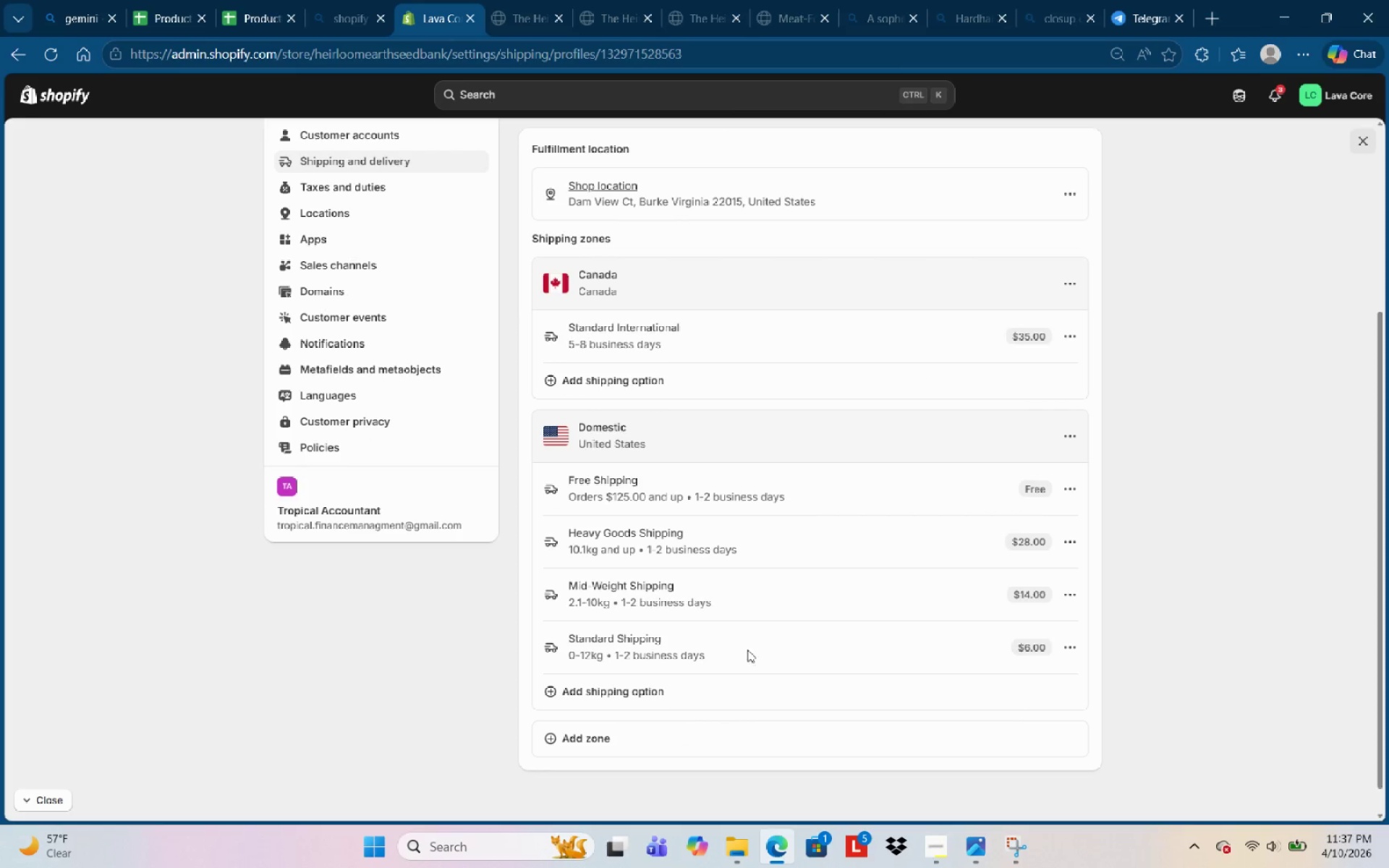 
left_click([698, 650])
 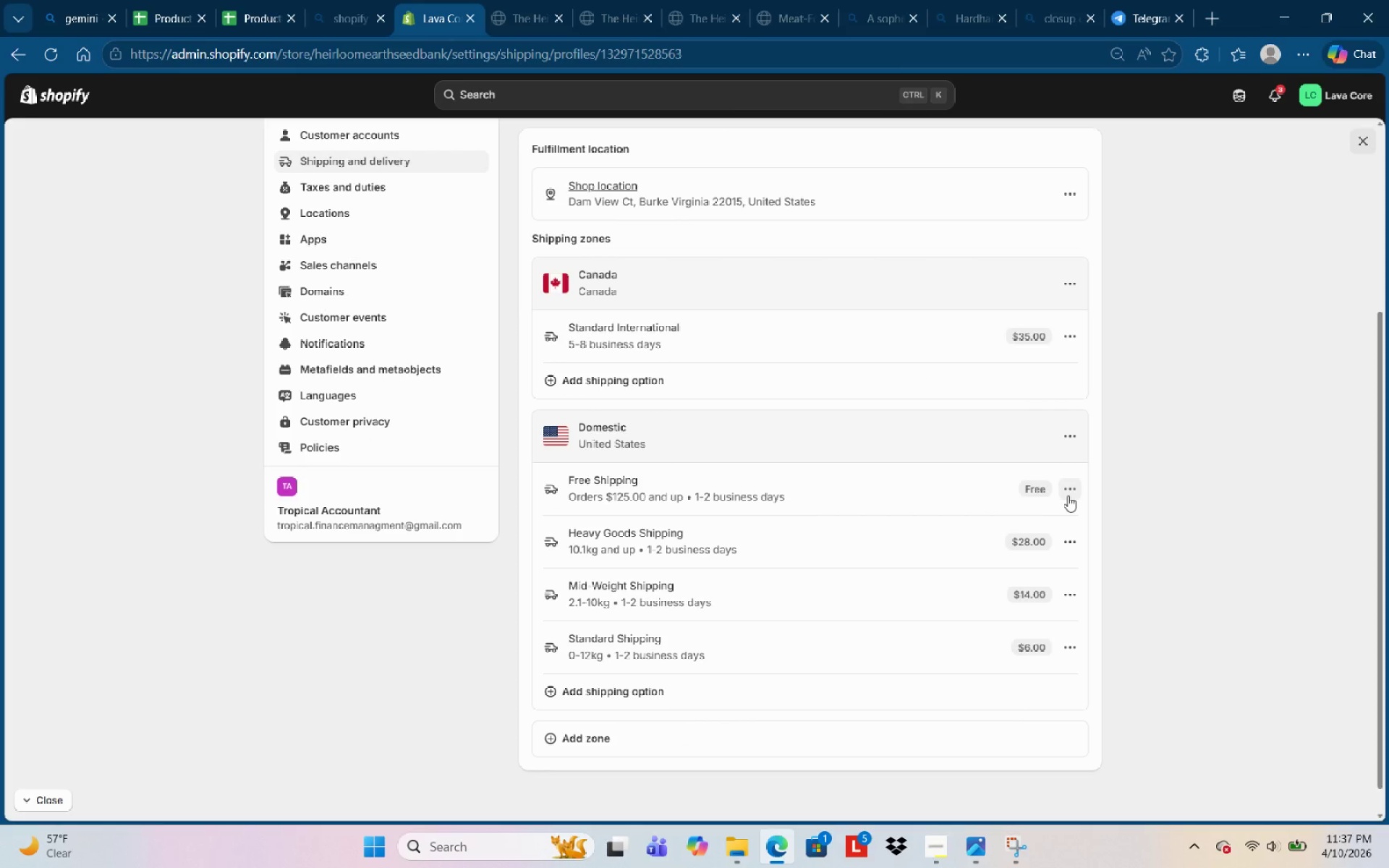 
left_click([1067, 495])
 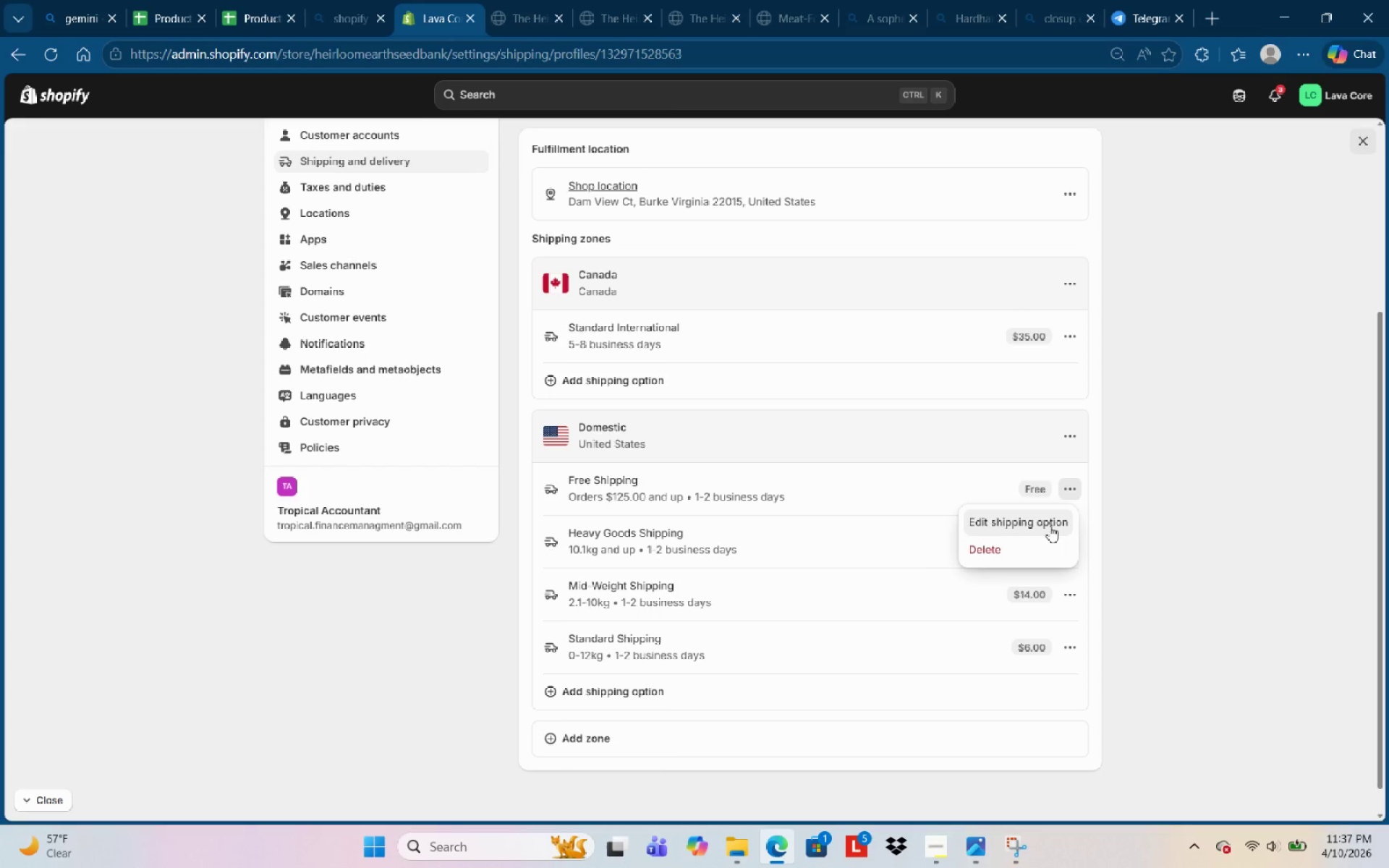 
left_click([1050, 526])
 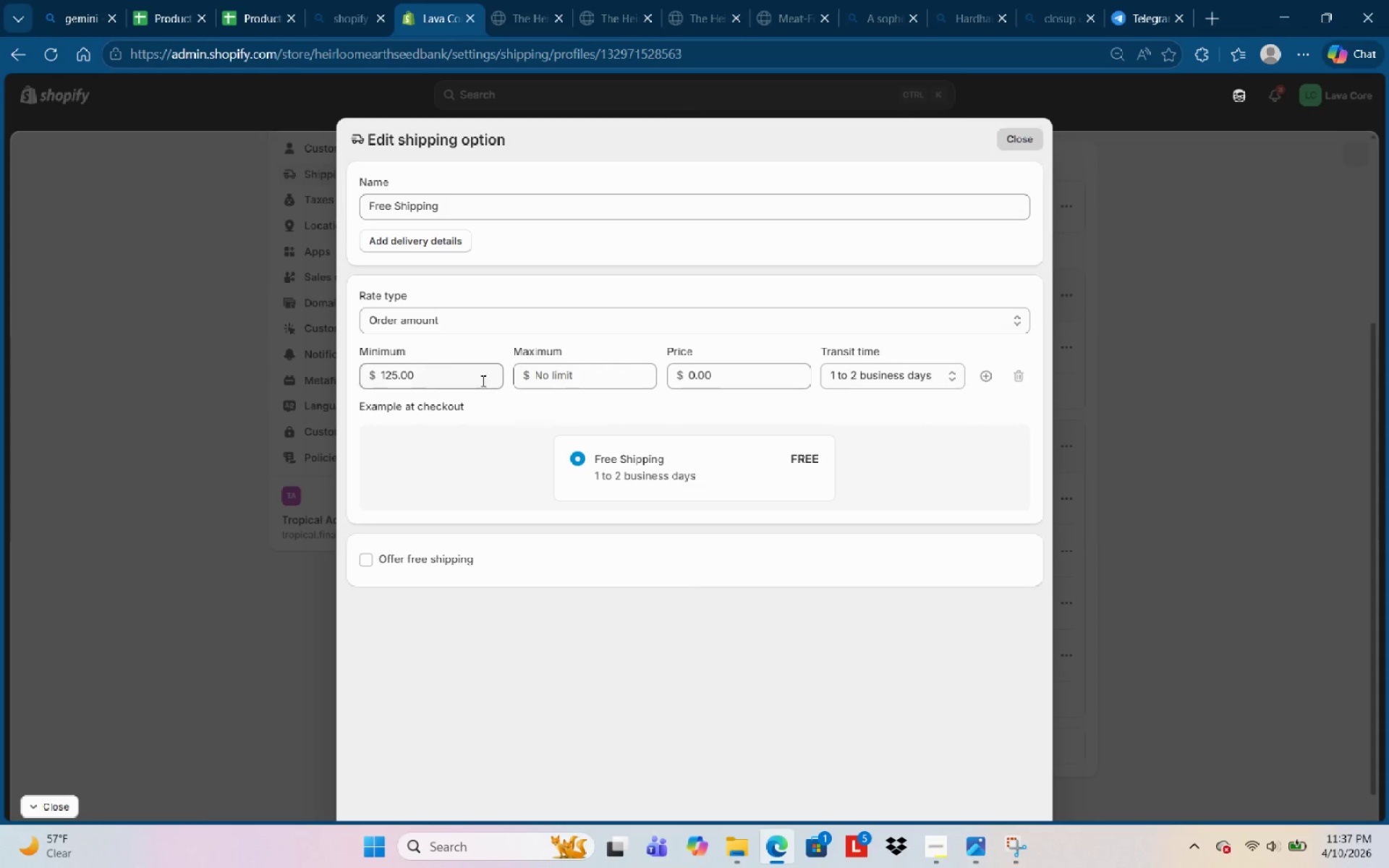 
wait(8.36)
 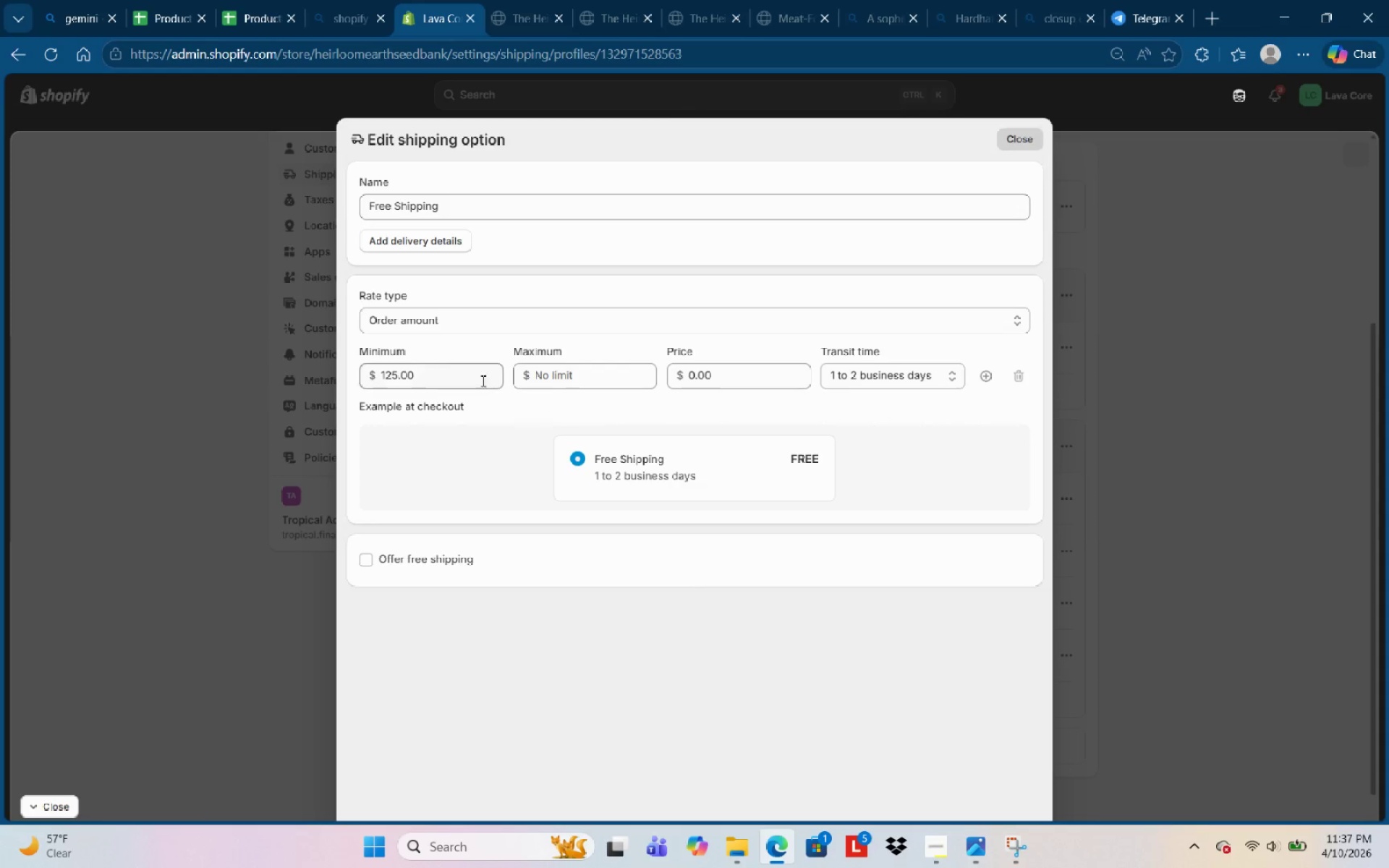 
left_click([1072, 539])
 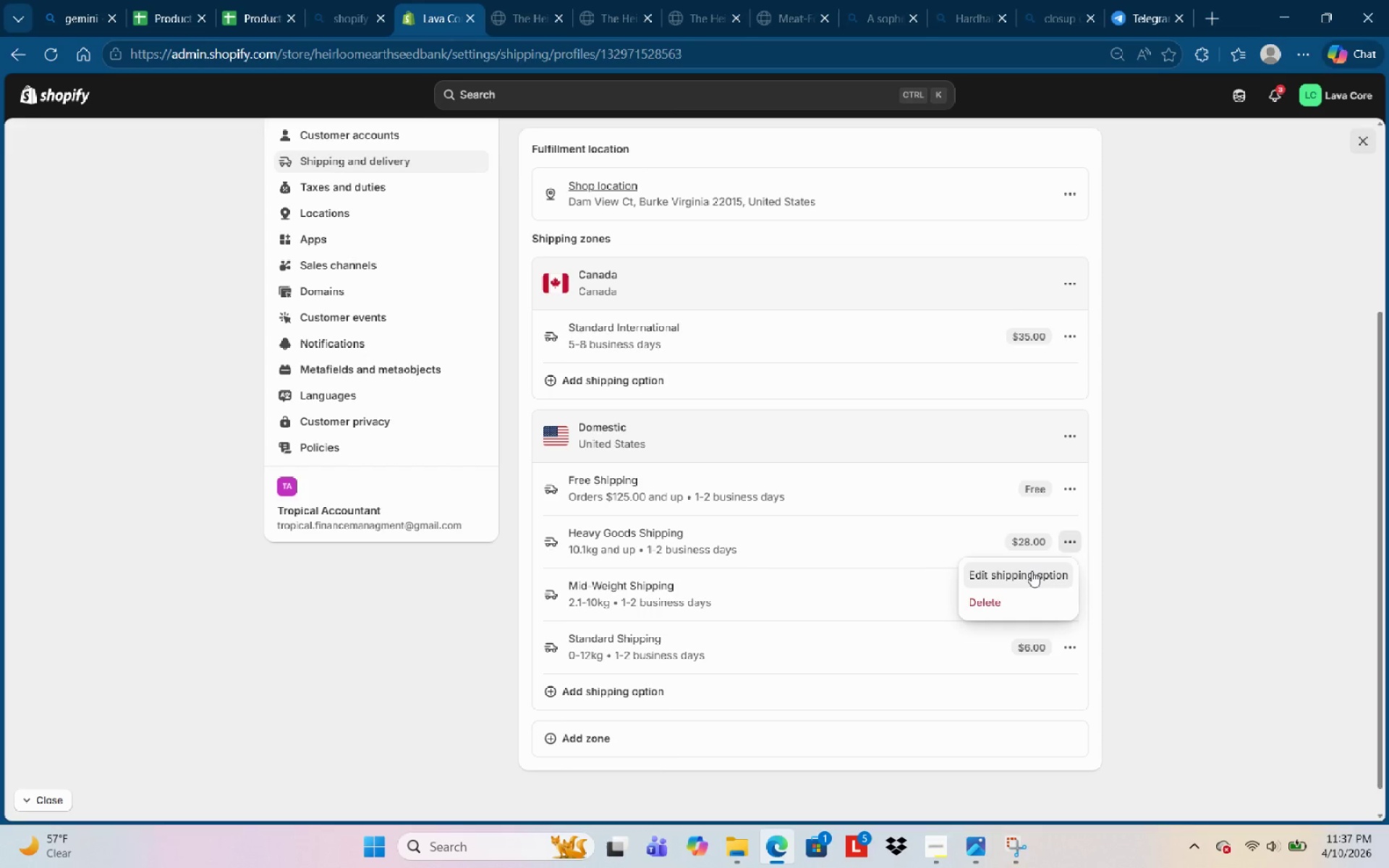 
left_click([1032, 571])
 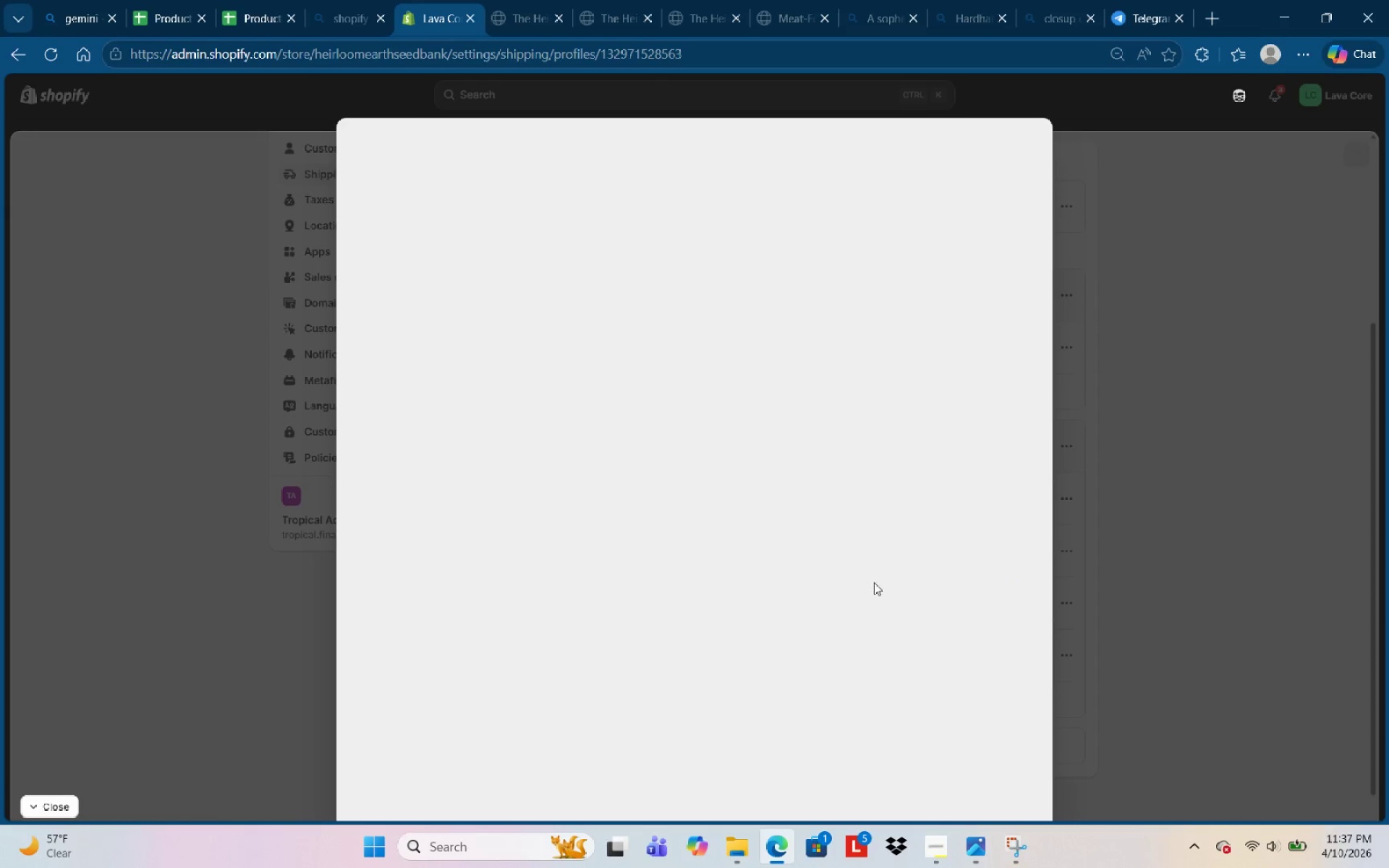 
mouse_move([680, 546])
 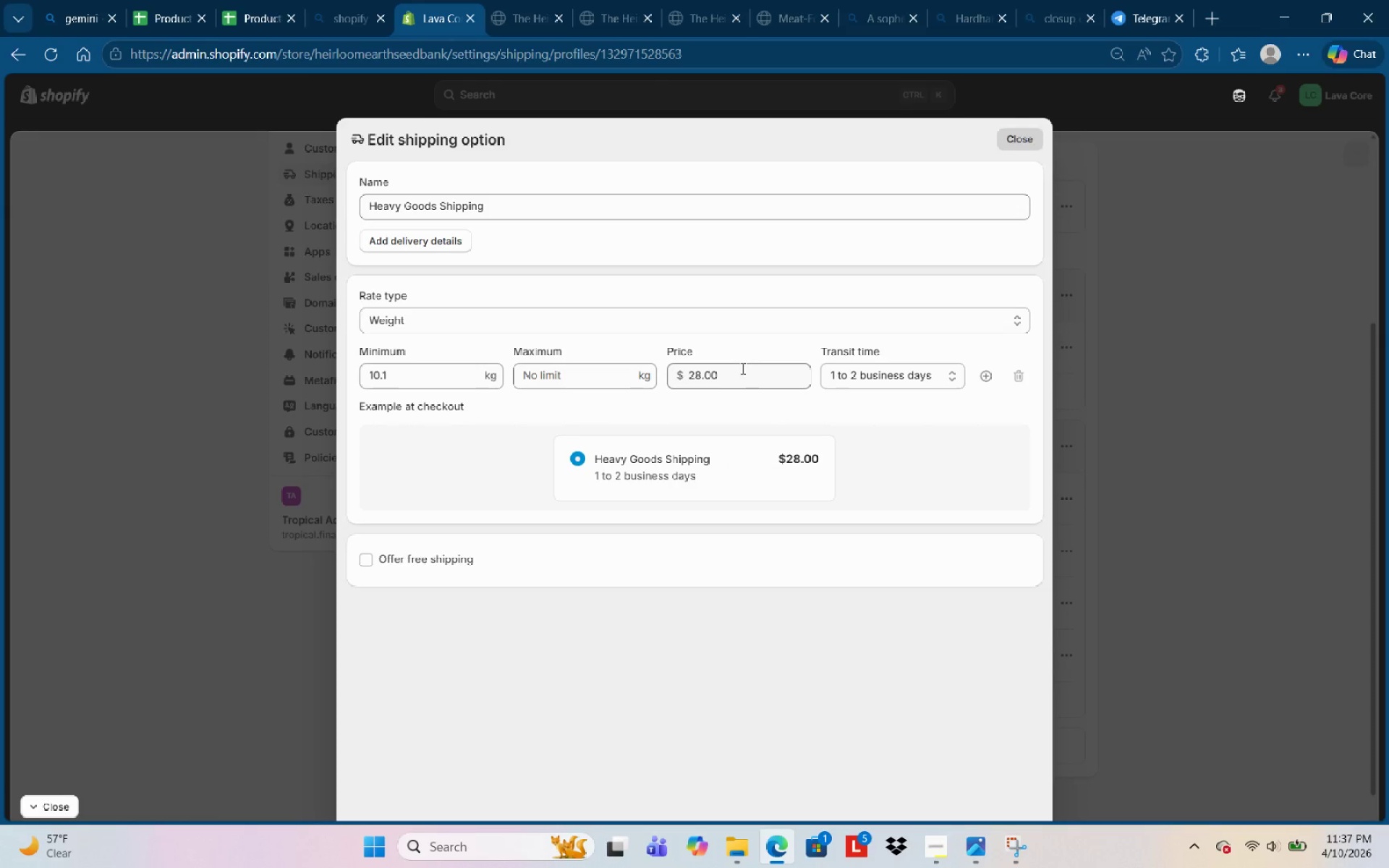 
left_click([637, 380])
 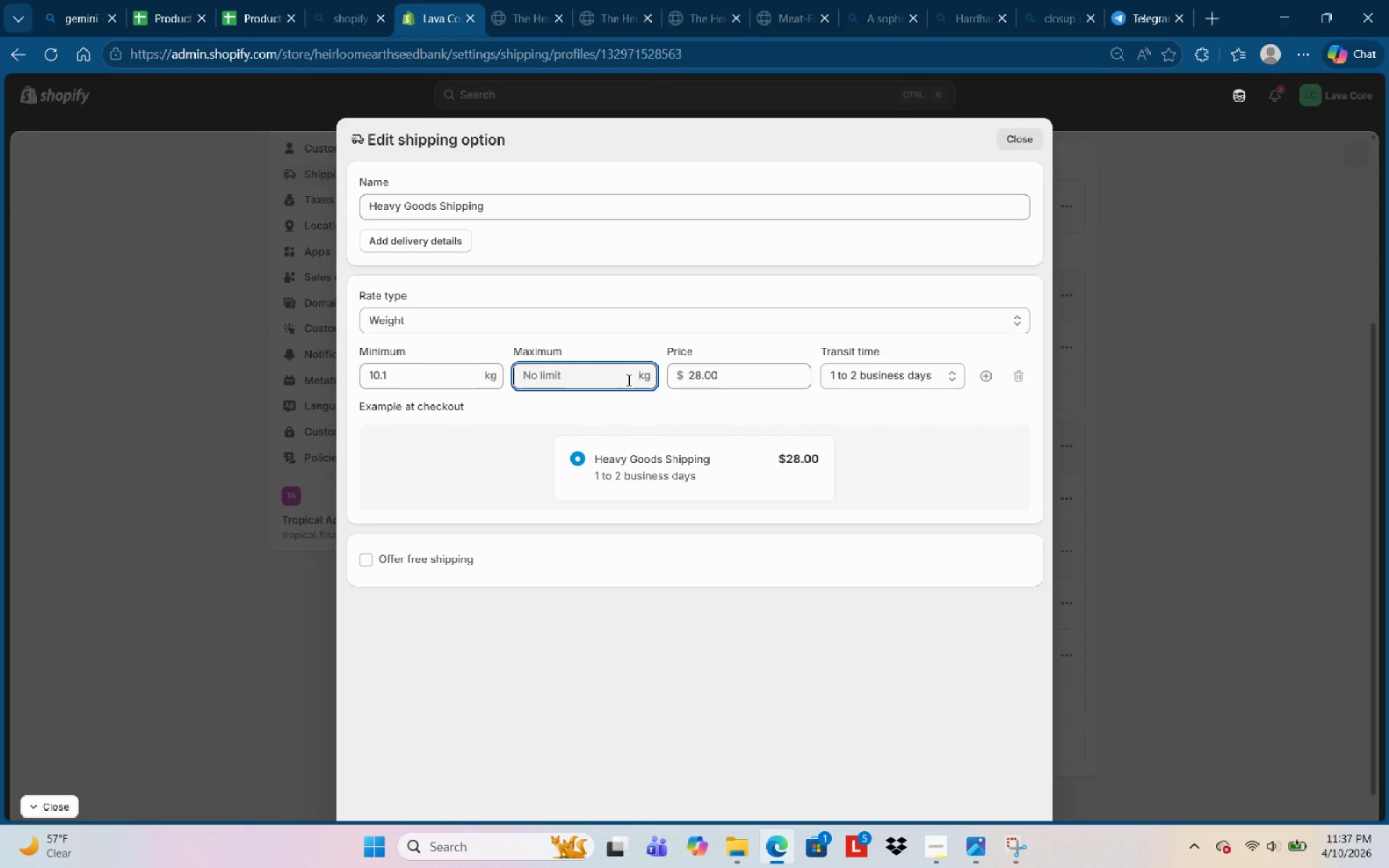 
left_click_drag(start_coordinate=[749, 380], to_coordinate=[817, 380])
 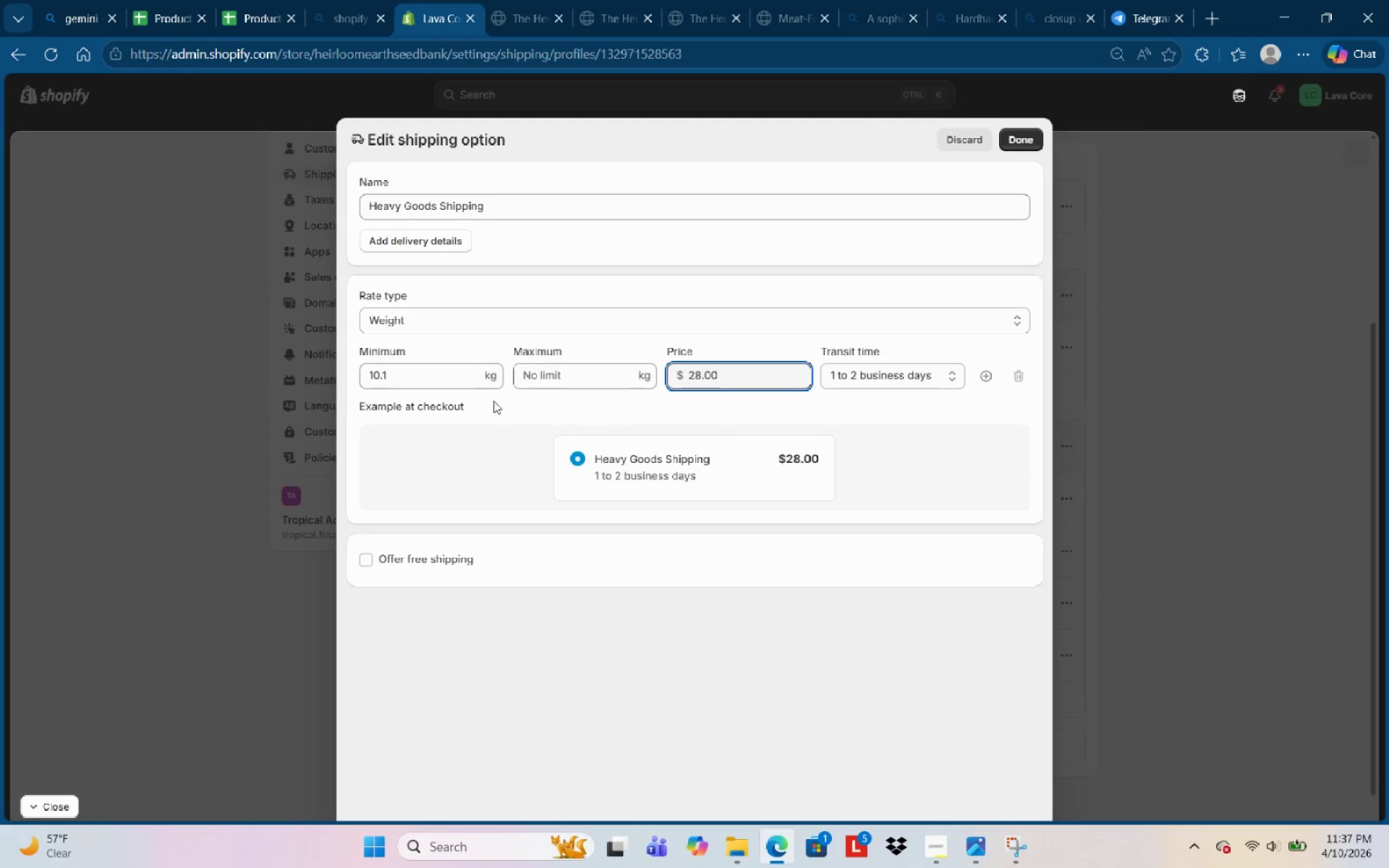 
mouse_move([993, 341])
 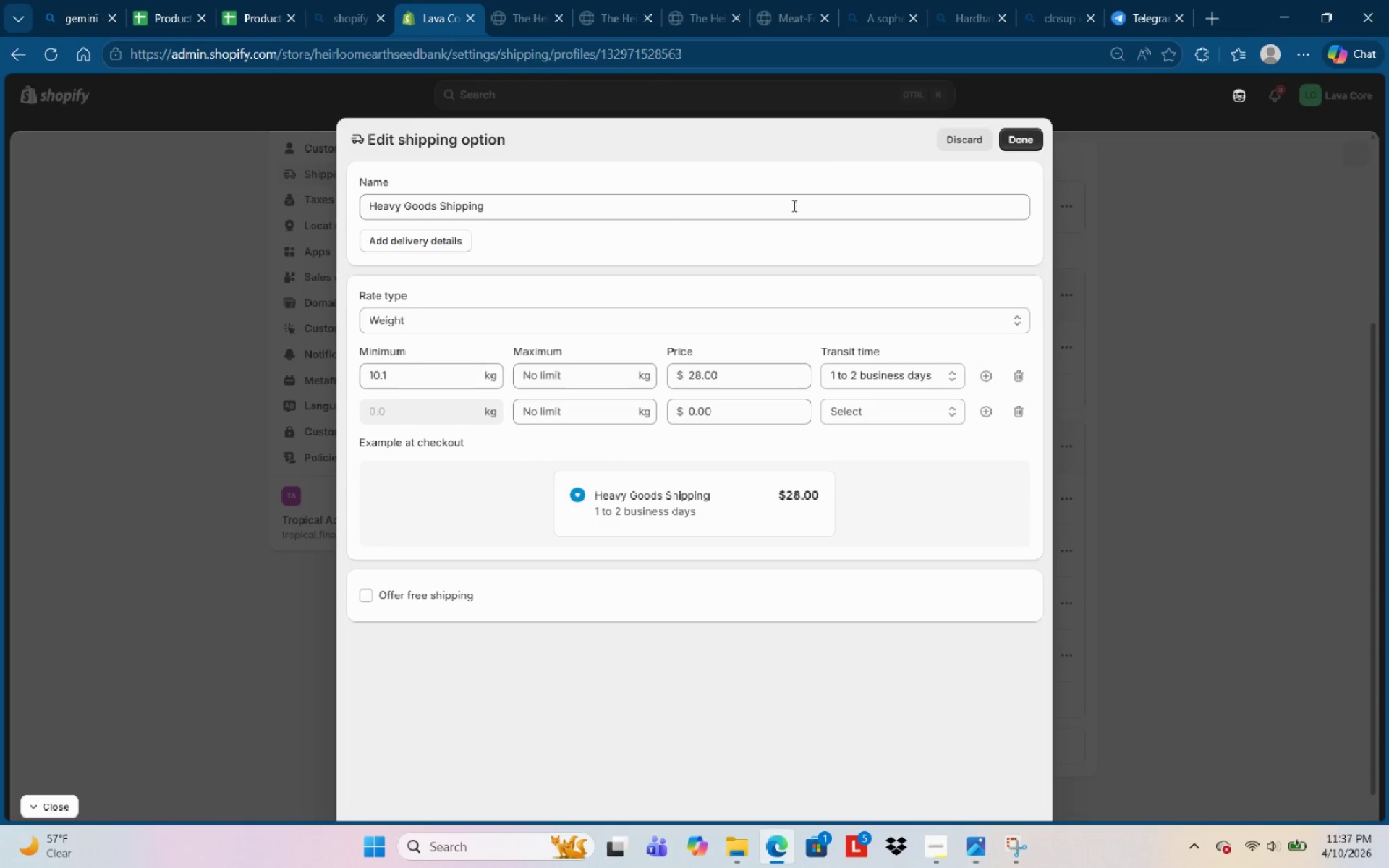 
left_click([961, 138])
 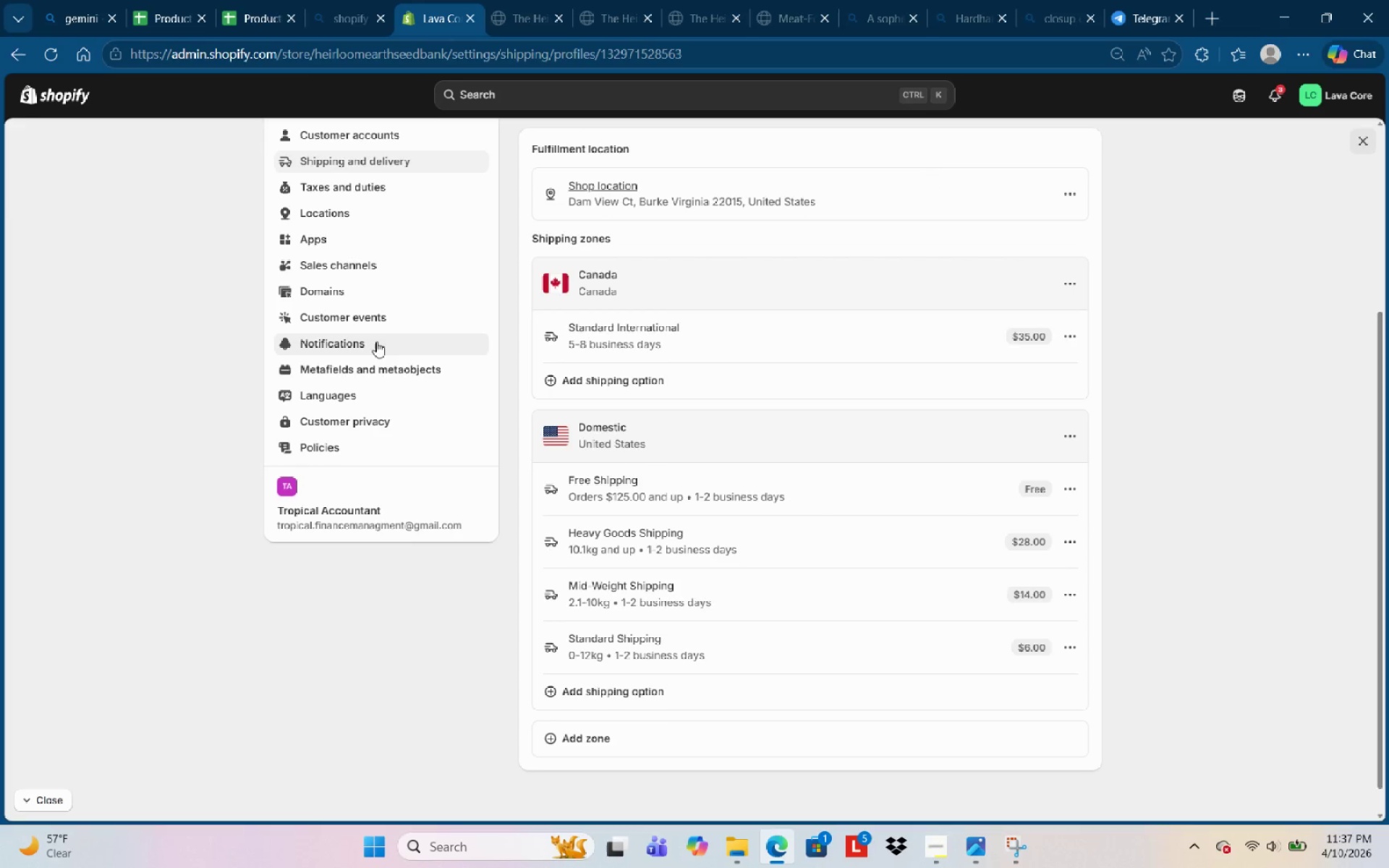 
scroll: coordinate [381, 265], scroll_direction: up, amount: 4.0
 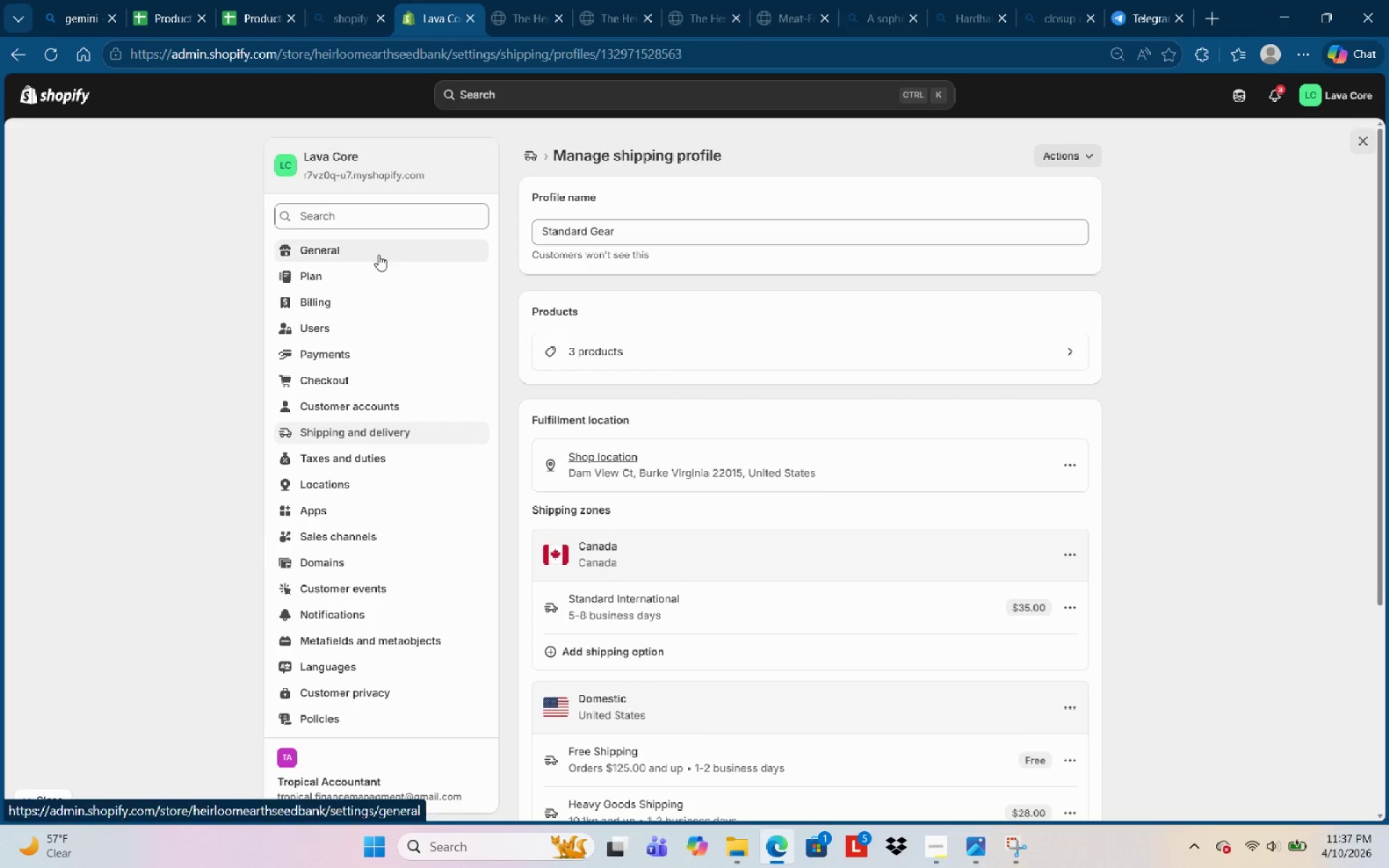 
left_click([378, 255])
 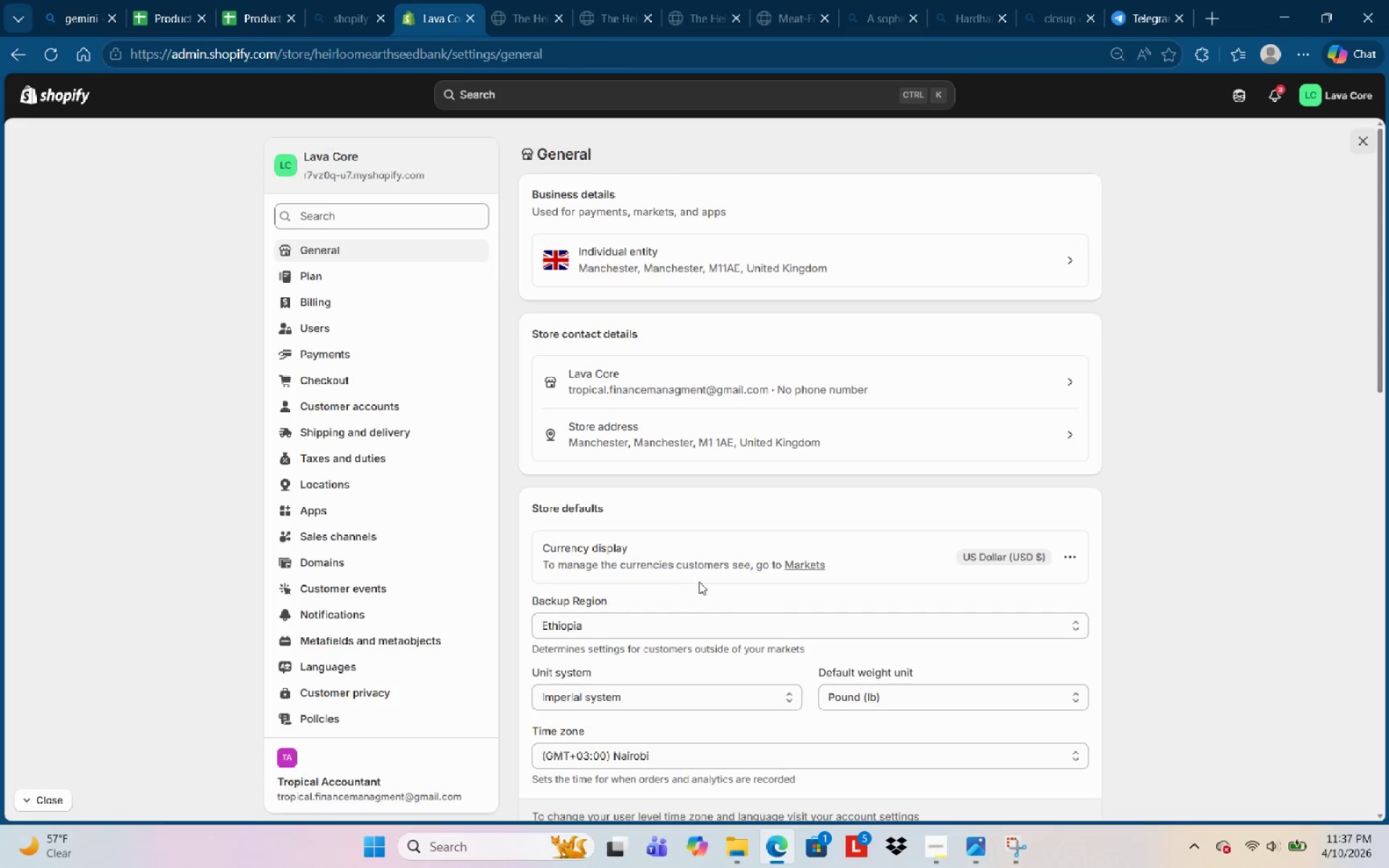 
scroll: coordinate [867, 652], scroll_direction: down, amount: 7.0
 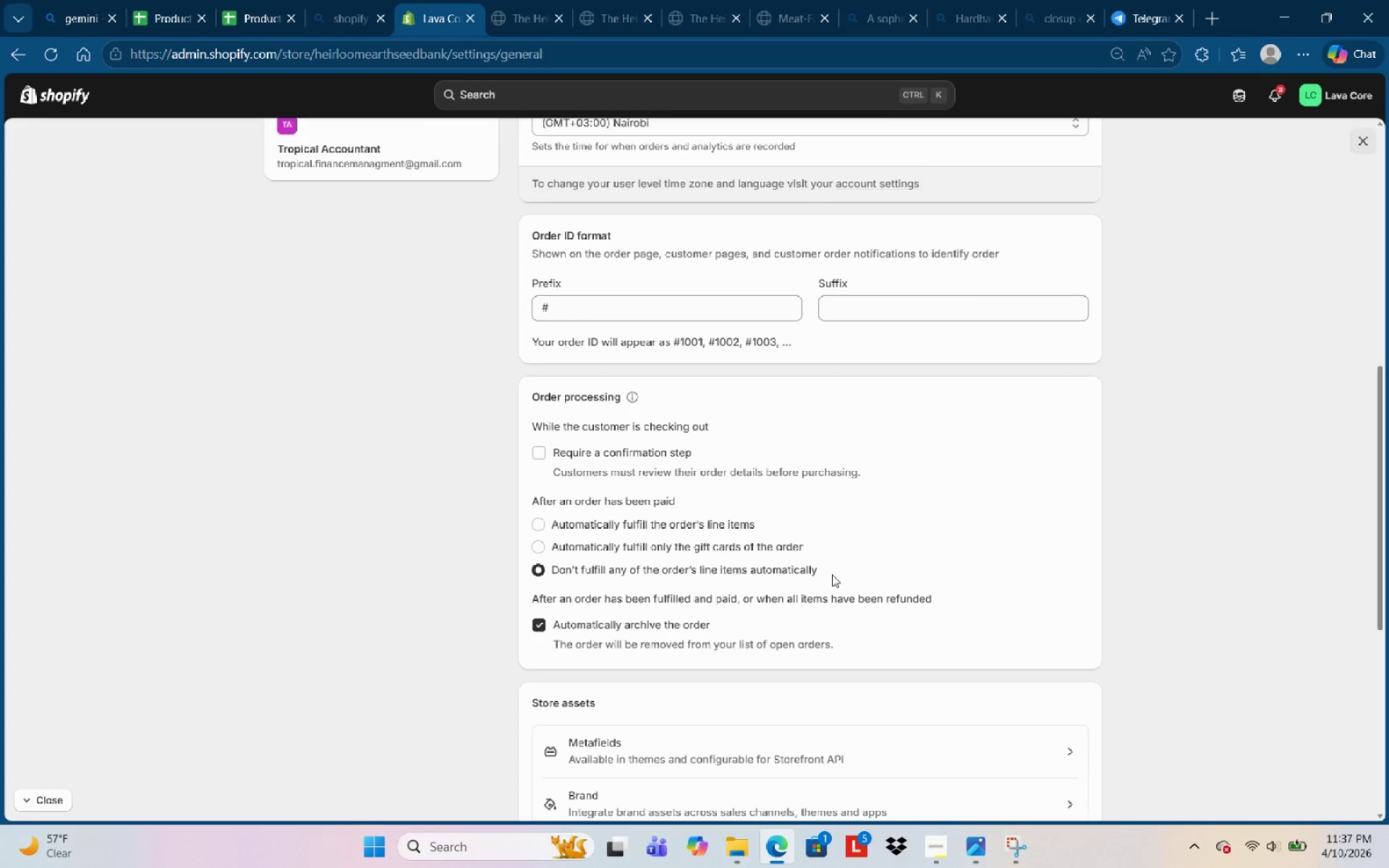 
scroll: coordinate [375, 231], scroll_direction: up, amount: 13.0
 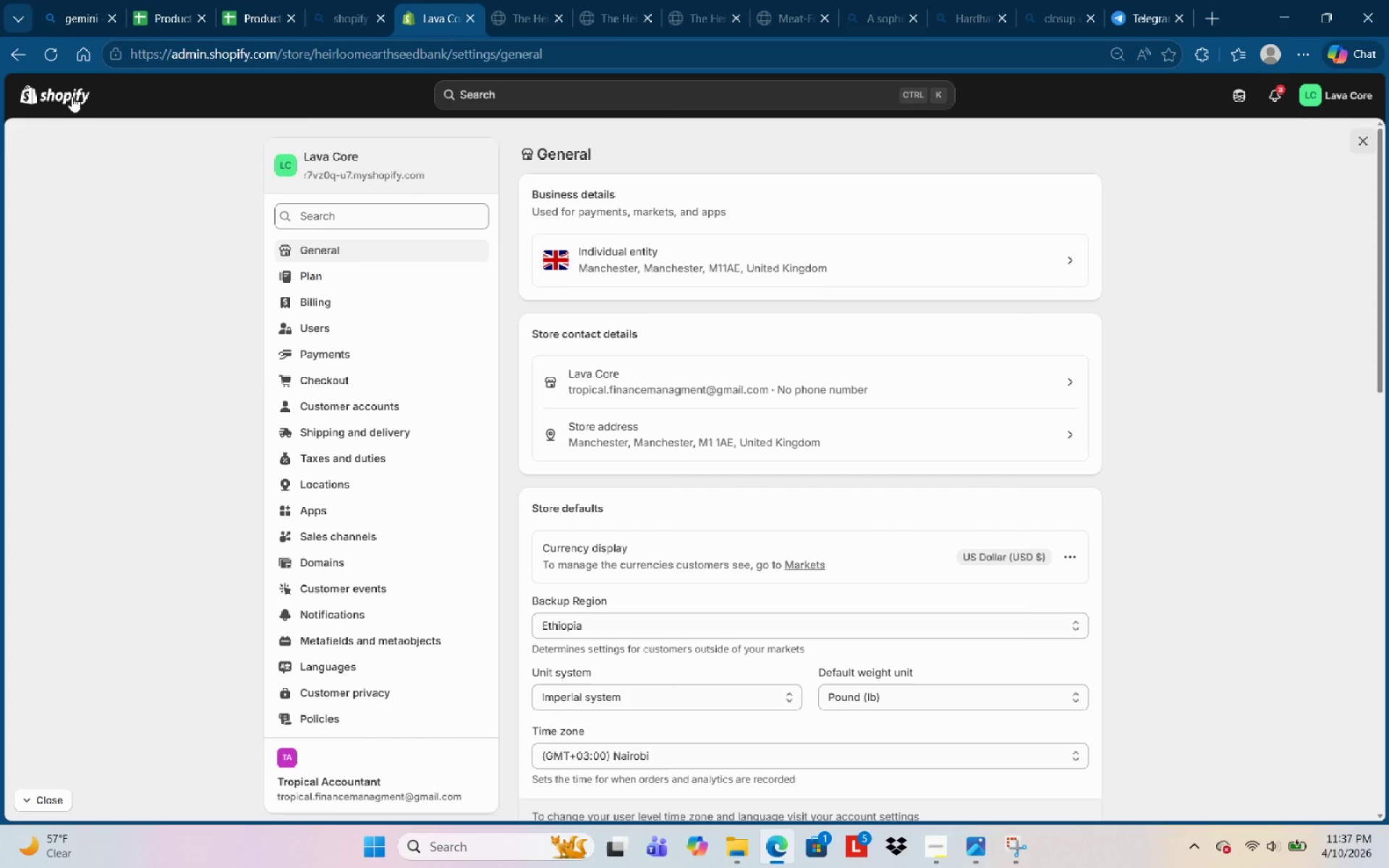 
left_click([72, 96])
 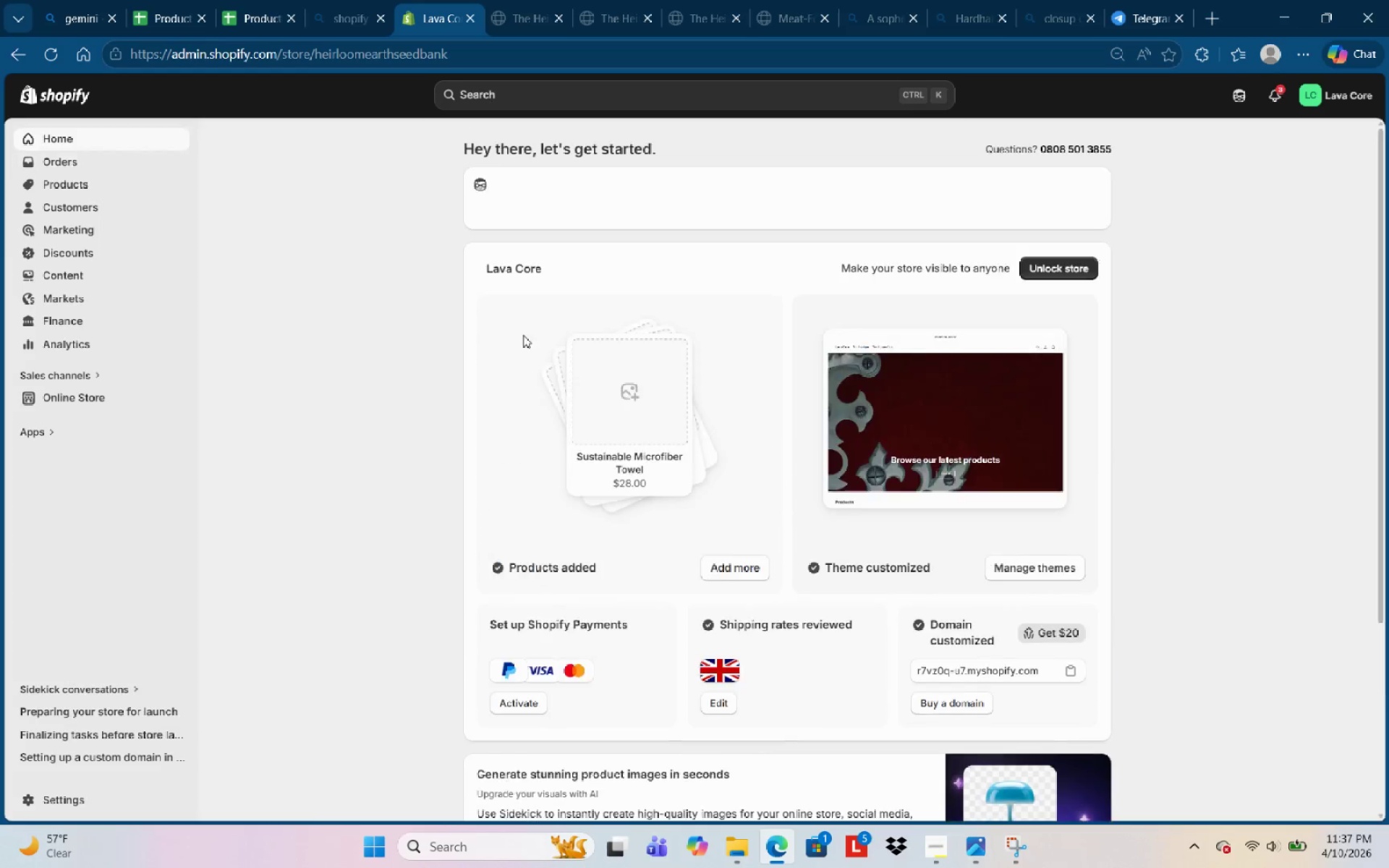 
scroll: coordinate [671, 459], scroll_direction: down, amount: 2.0
 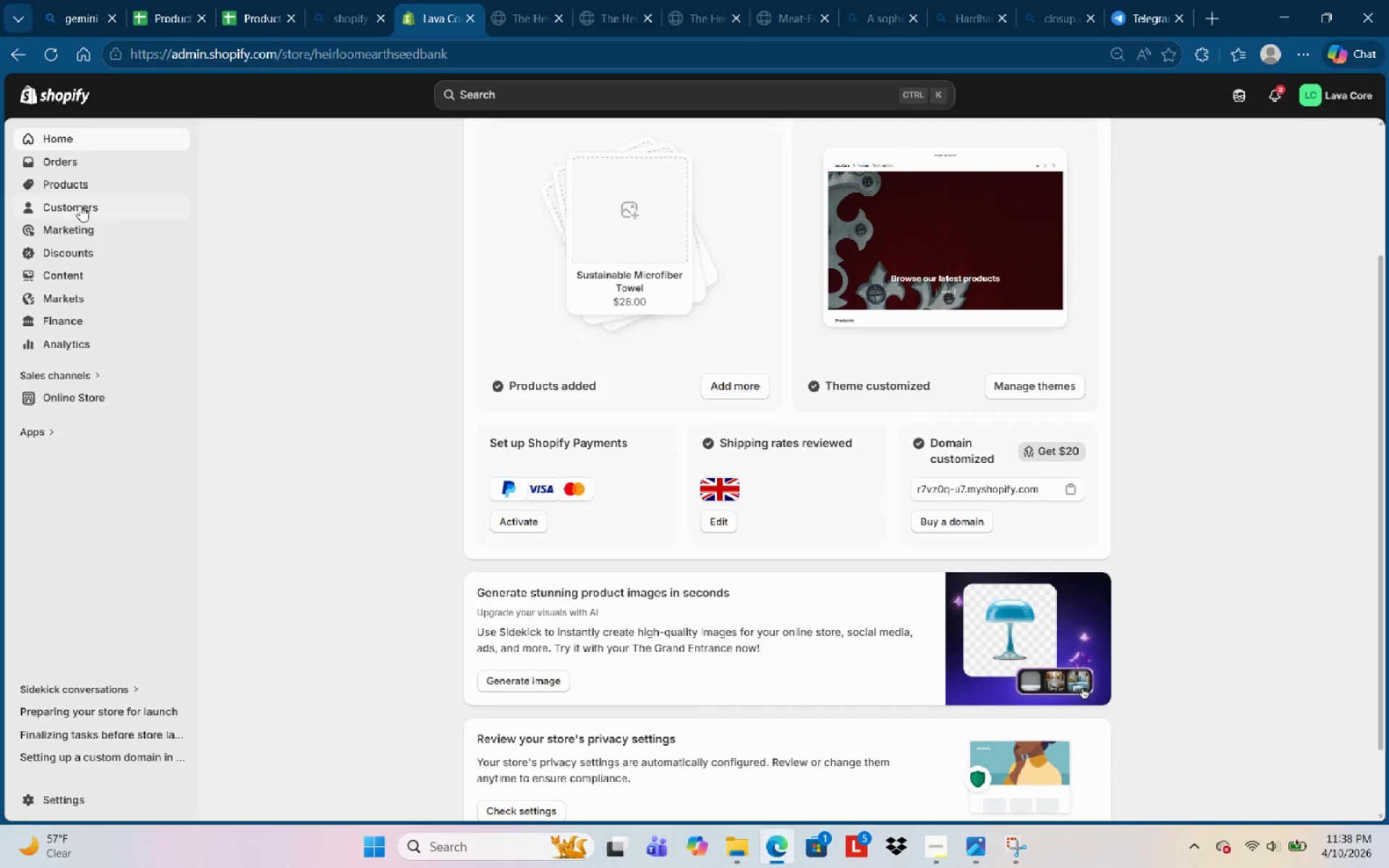 
left_click([80, 203])
 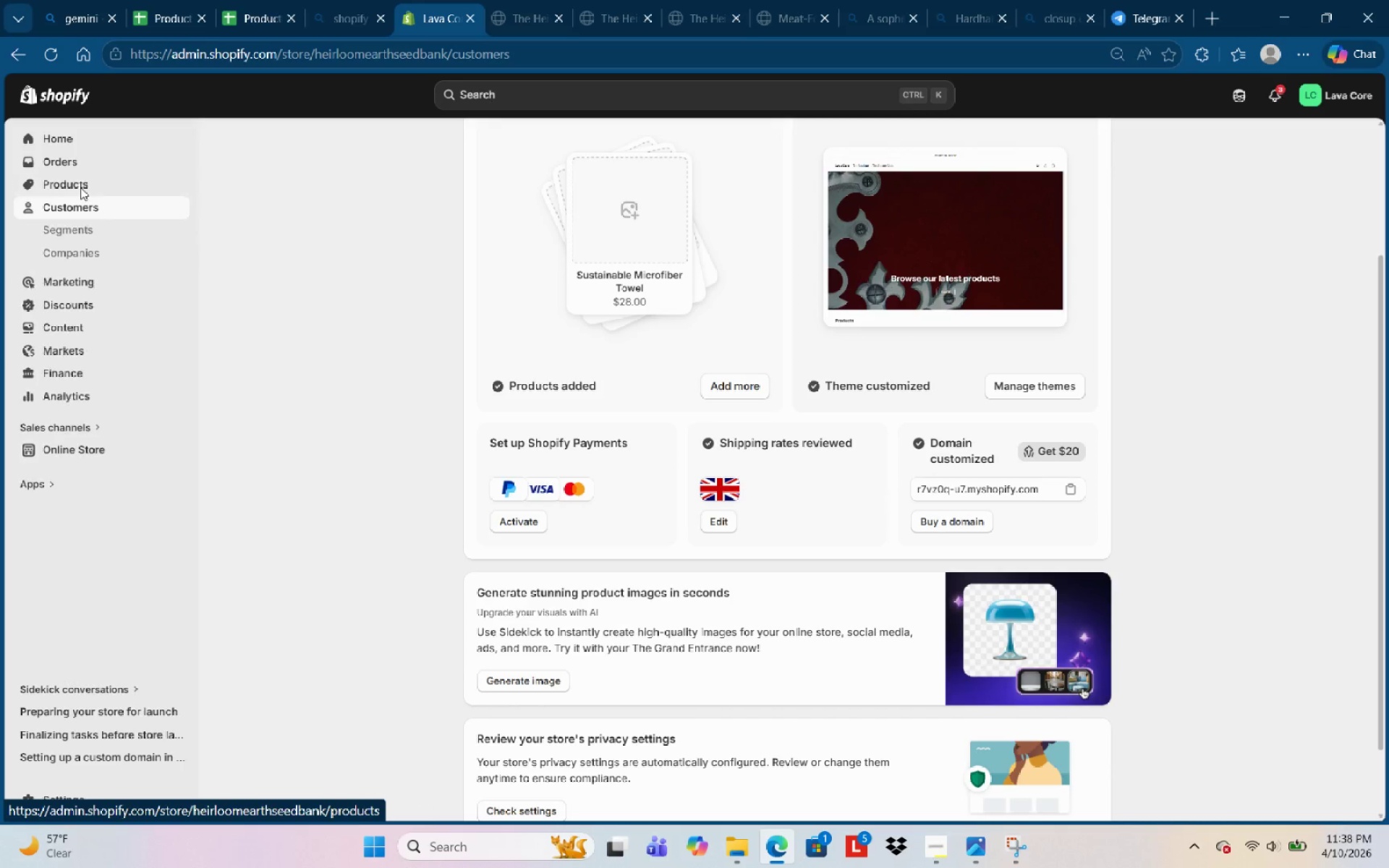 
left_click([80, 187])
 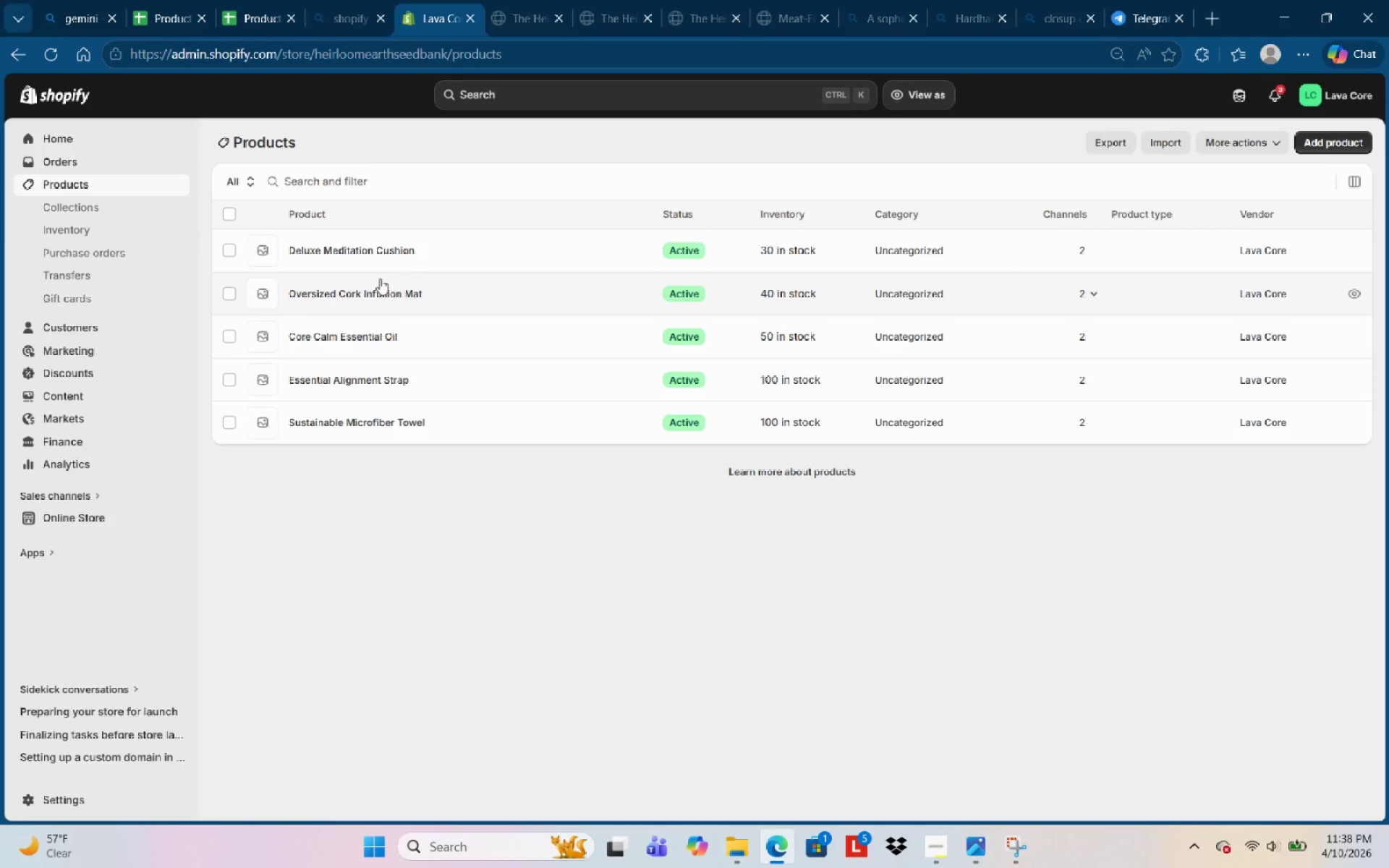 
left_click([363, 297])
 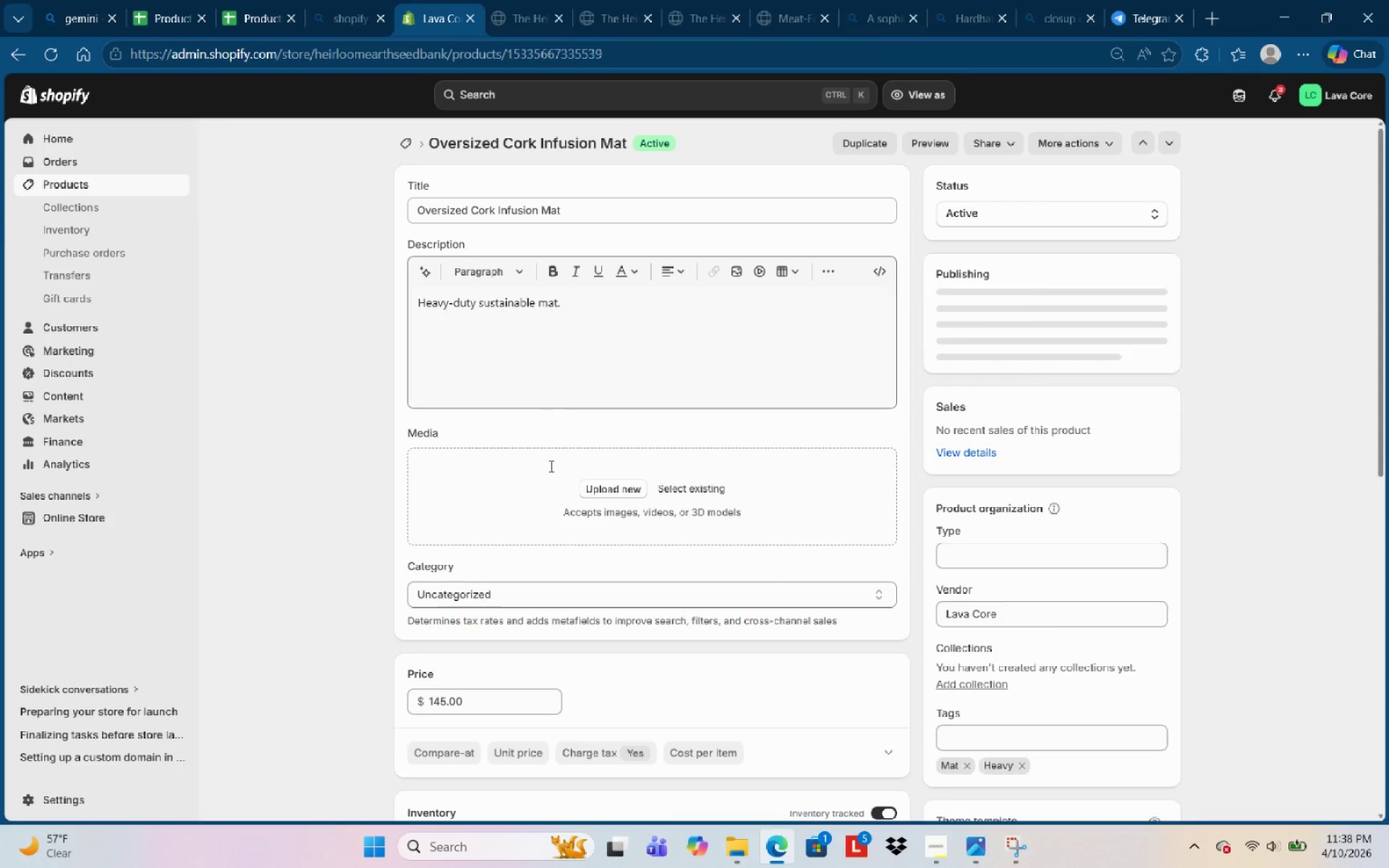 
scroll: coordinate [716, 616], scroll_direction: down, amount: 6.0
 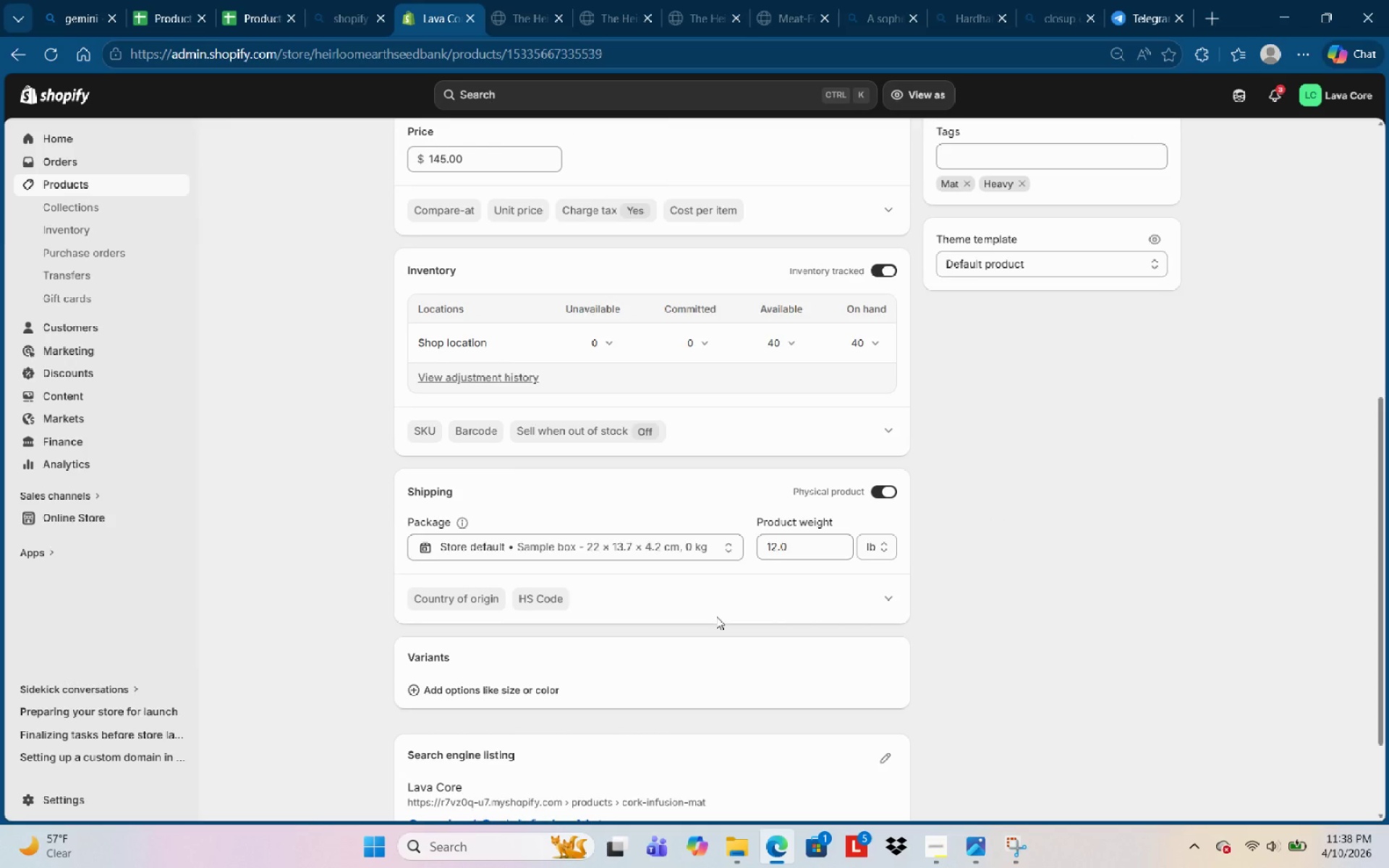 
scroll: coordinate [501, 551], scroll_direction: up, amount: 4.0
 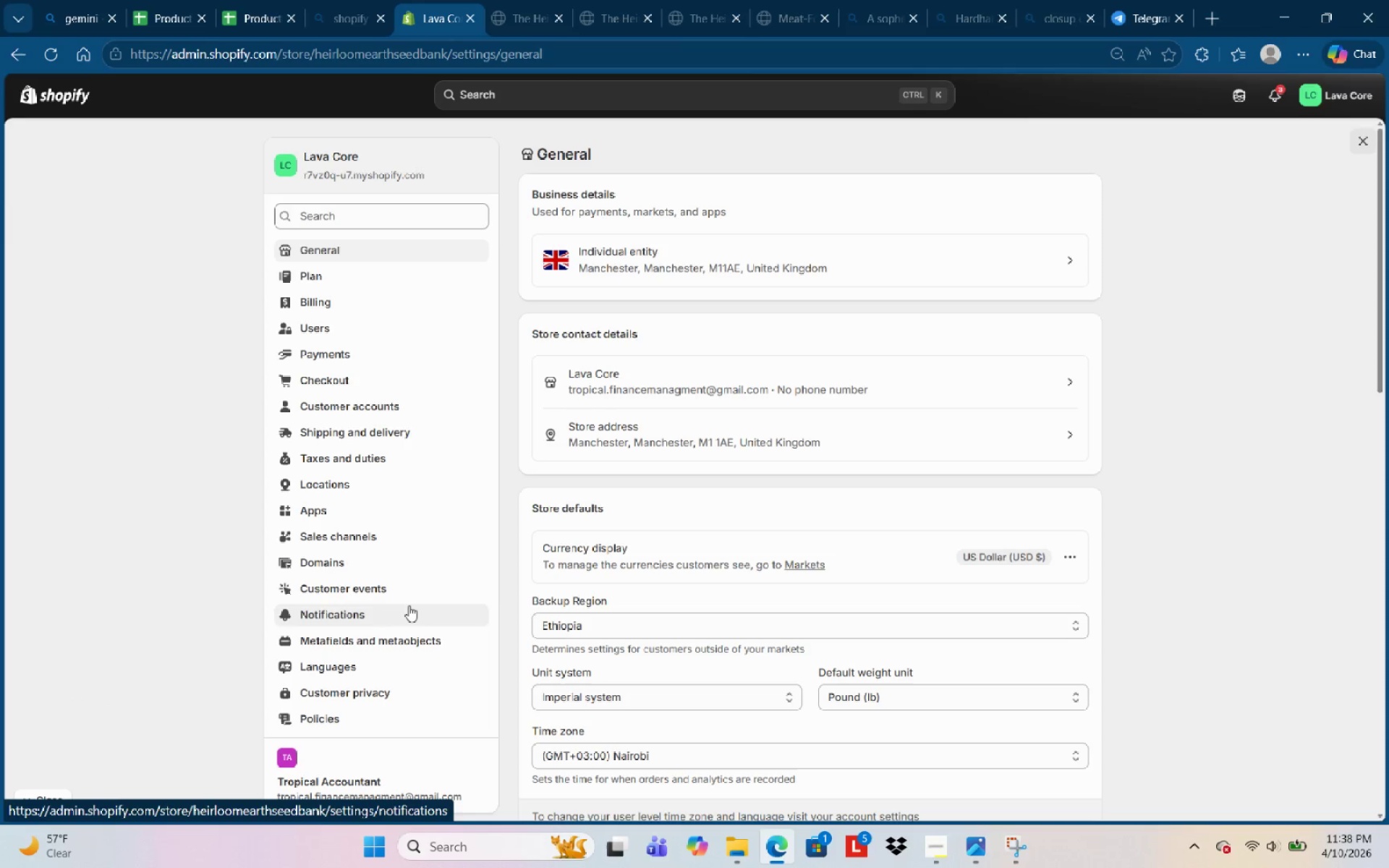 
wait(10.44)
 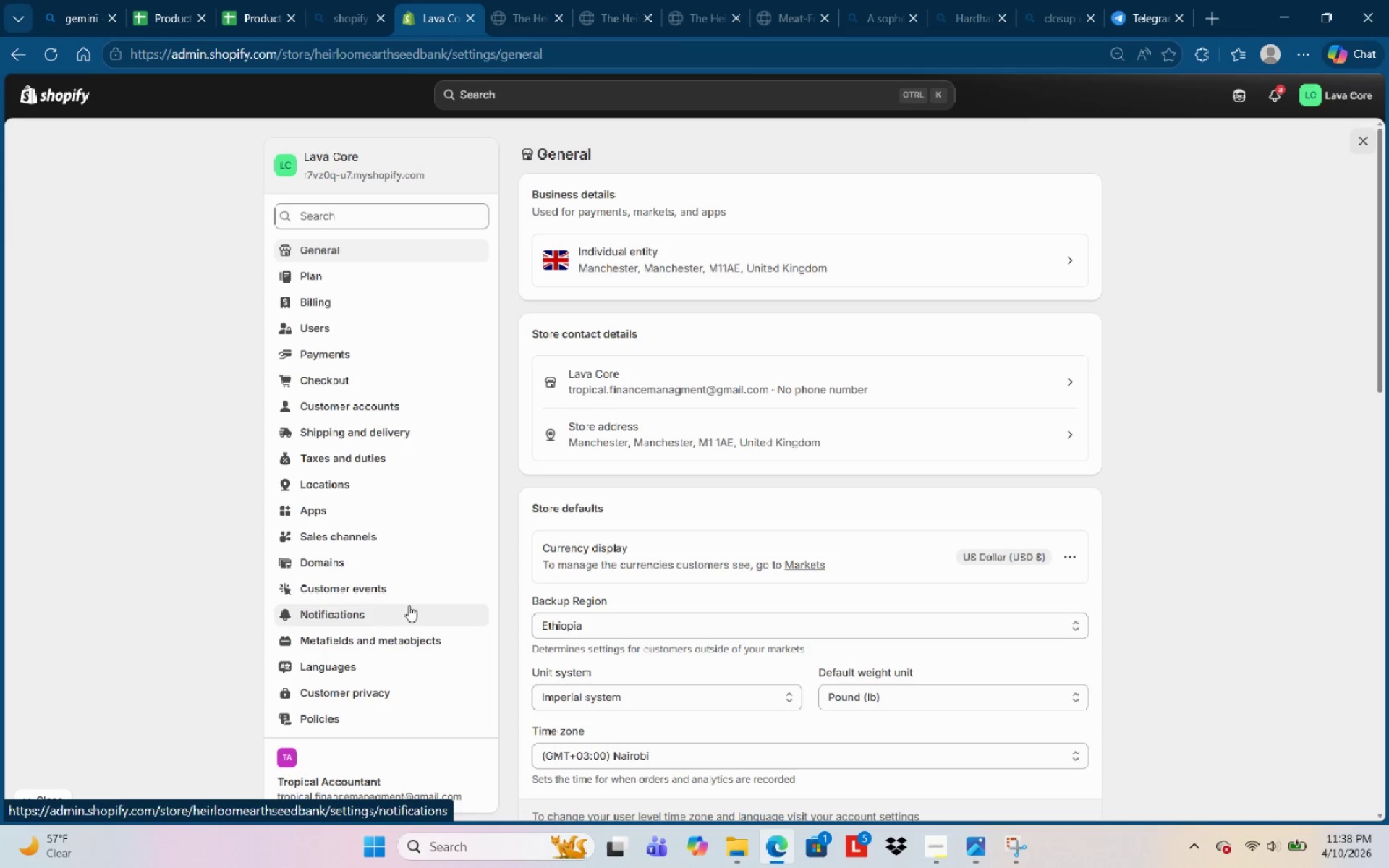 
left_click([402, 441])
 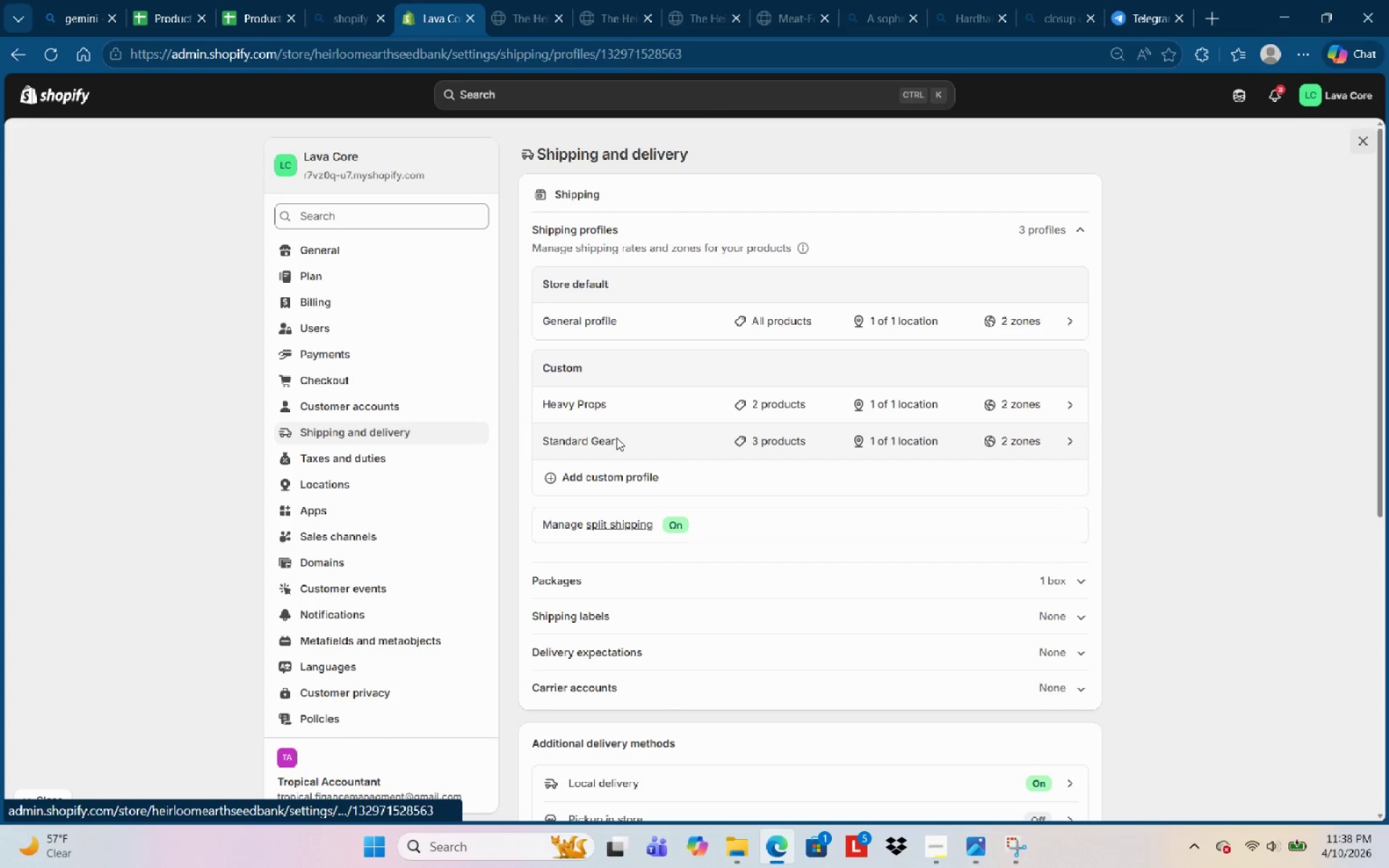 
scroll: coordinate [608, 475], scroll_direction: down, amount: 5.0
 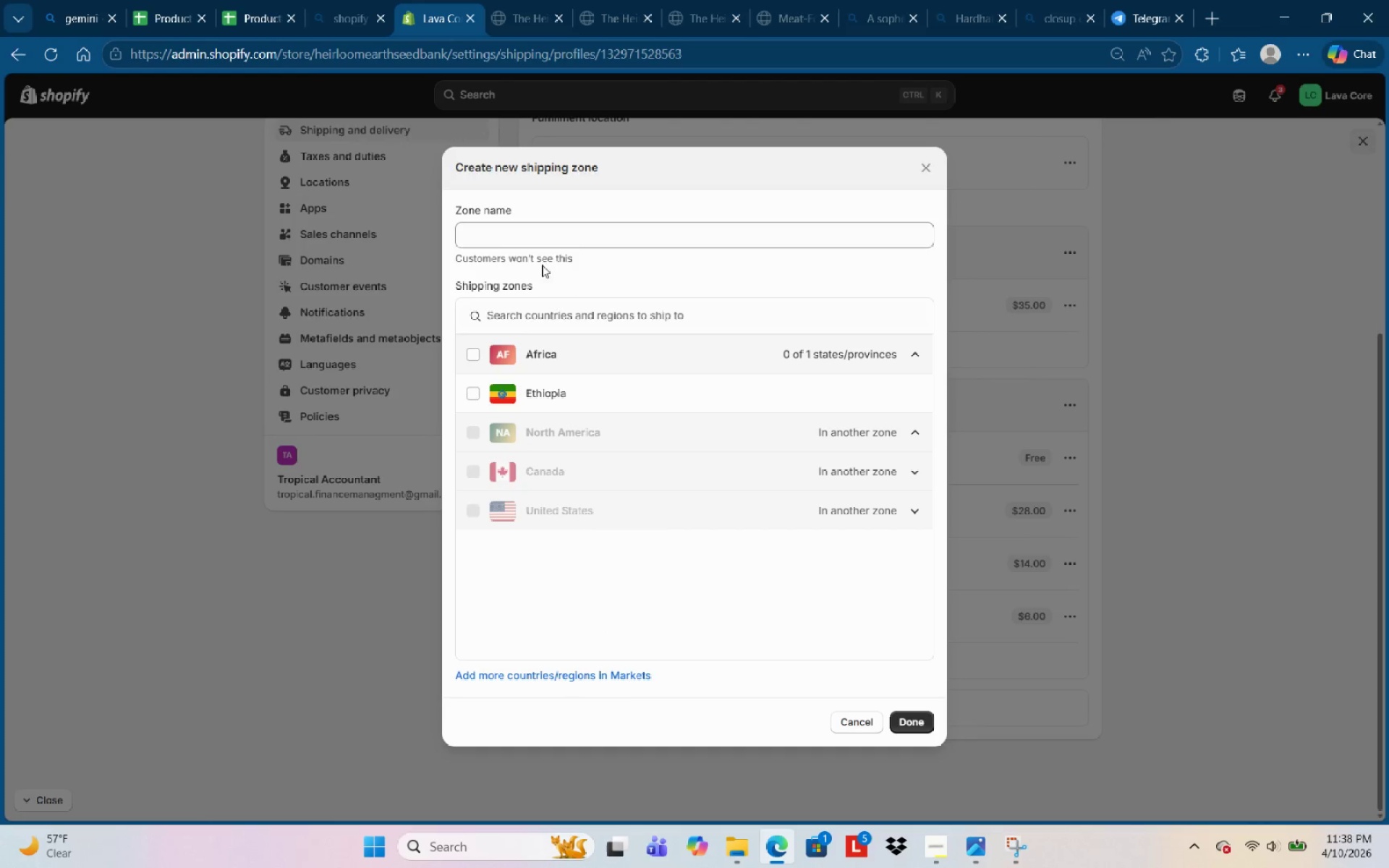 
wait(8.55)
 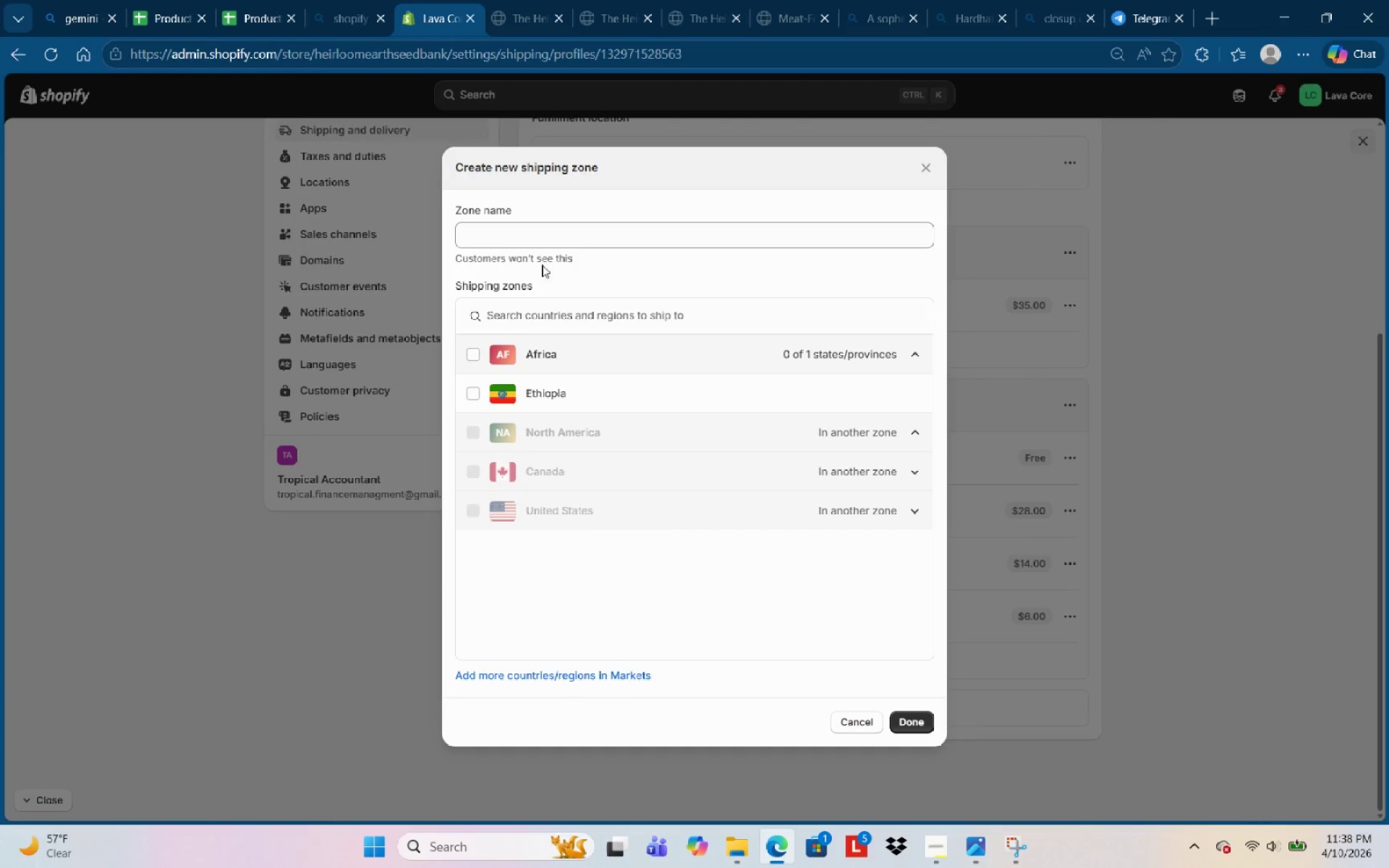 
left_click([778, 403])
 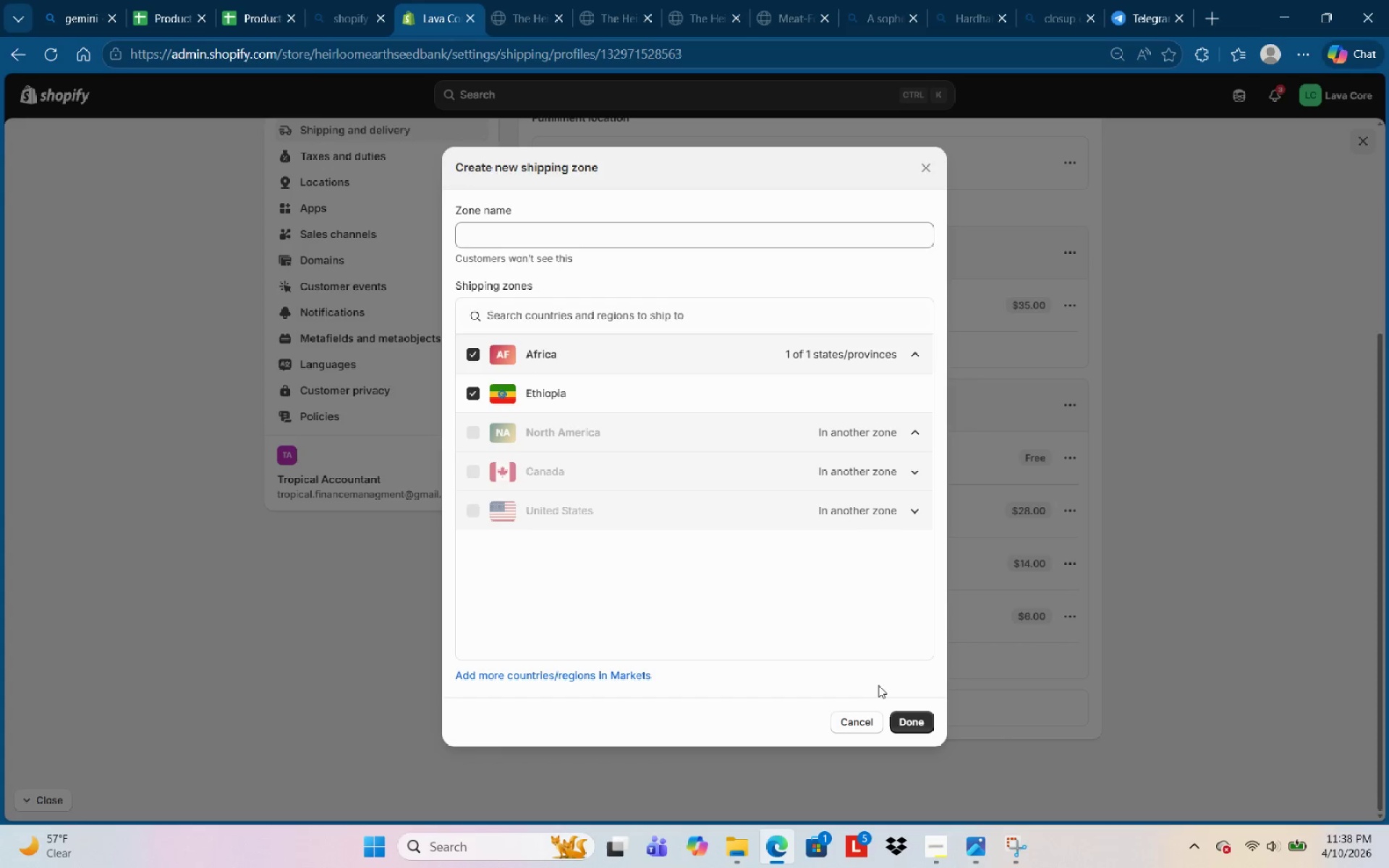 
left_click([920, 720])
 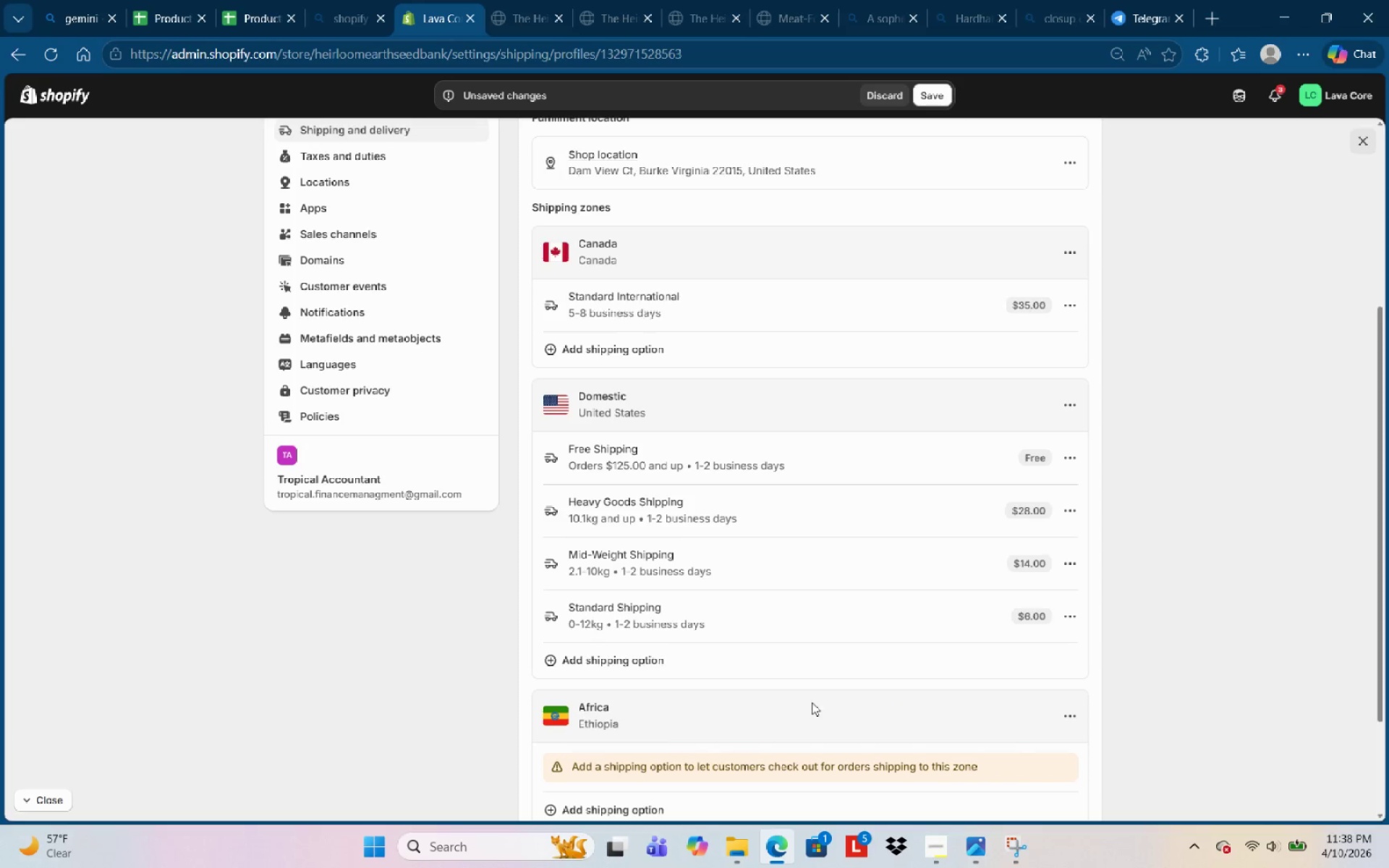 
left_click([728, 718])
 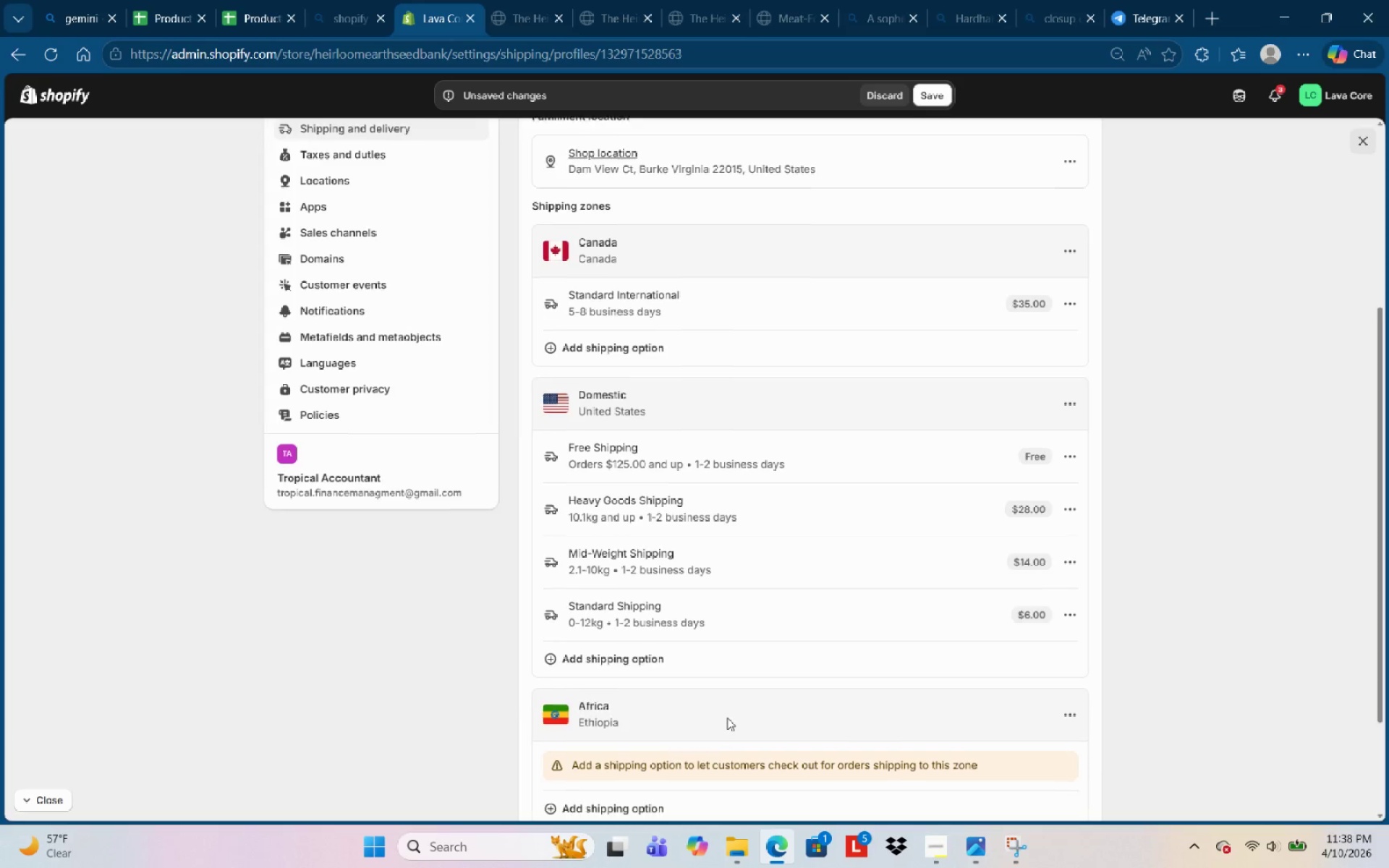 
scroll: coordinate [727, 718], scroll_direction: down, amount: 2.0
 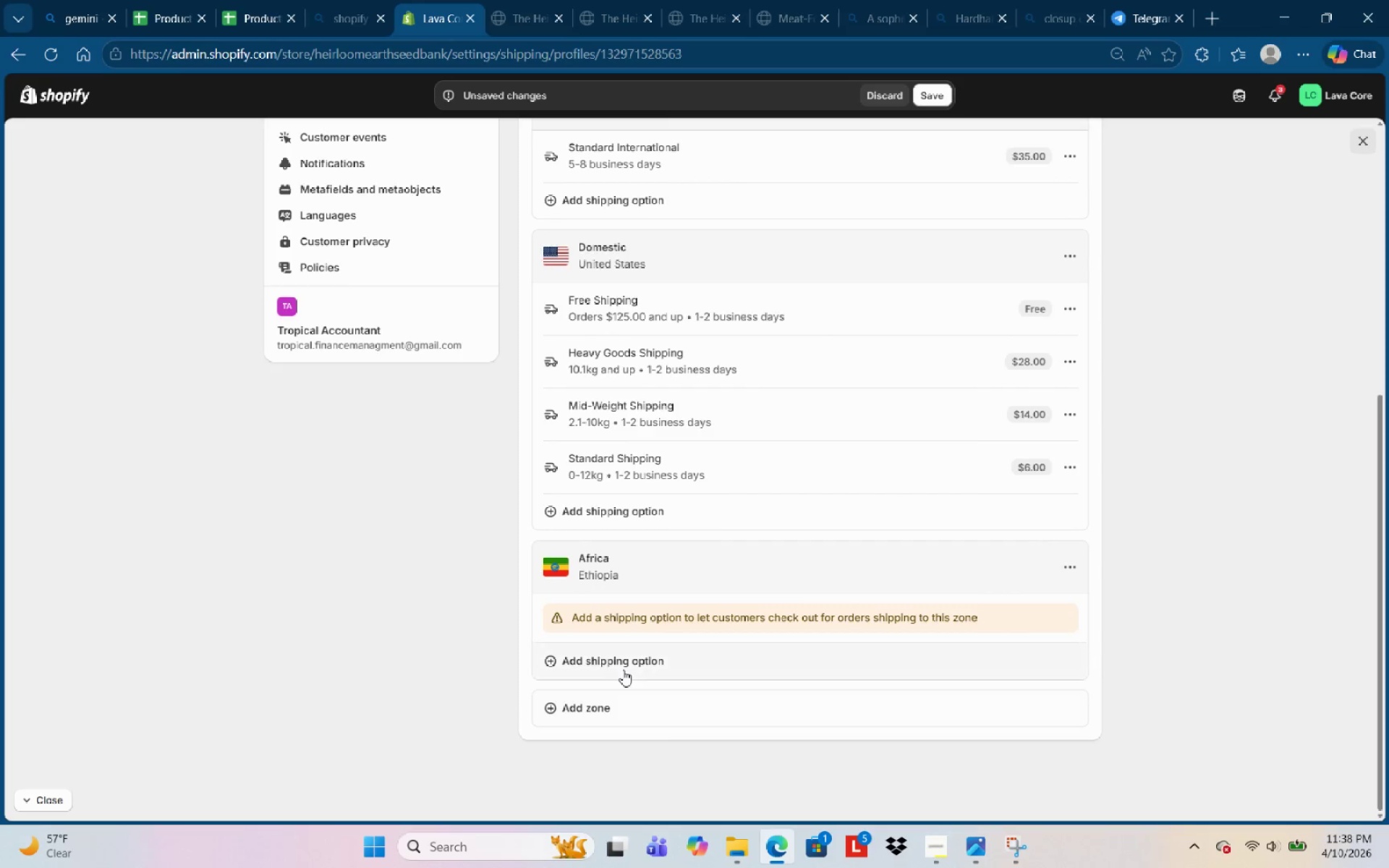 
left_click([623, 670])
 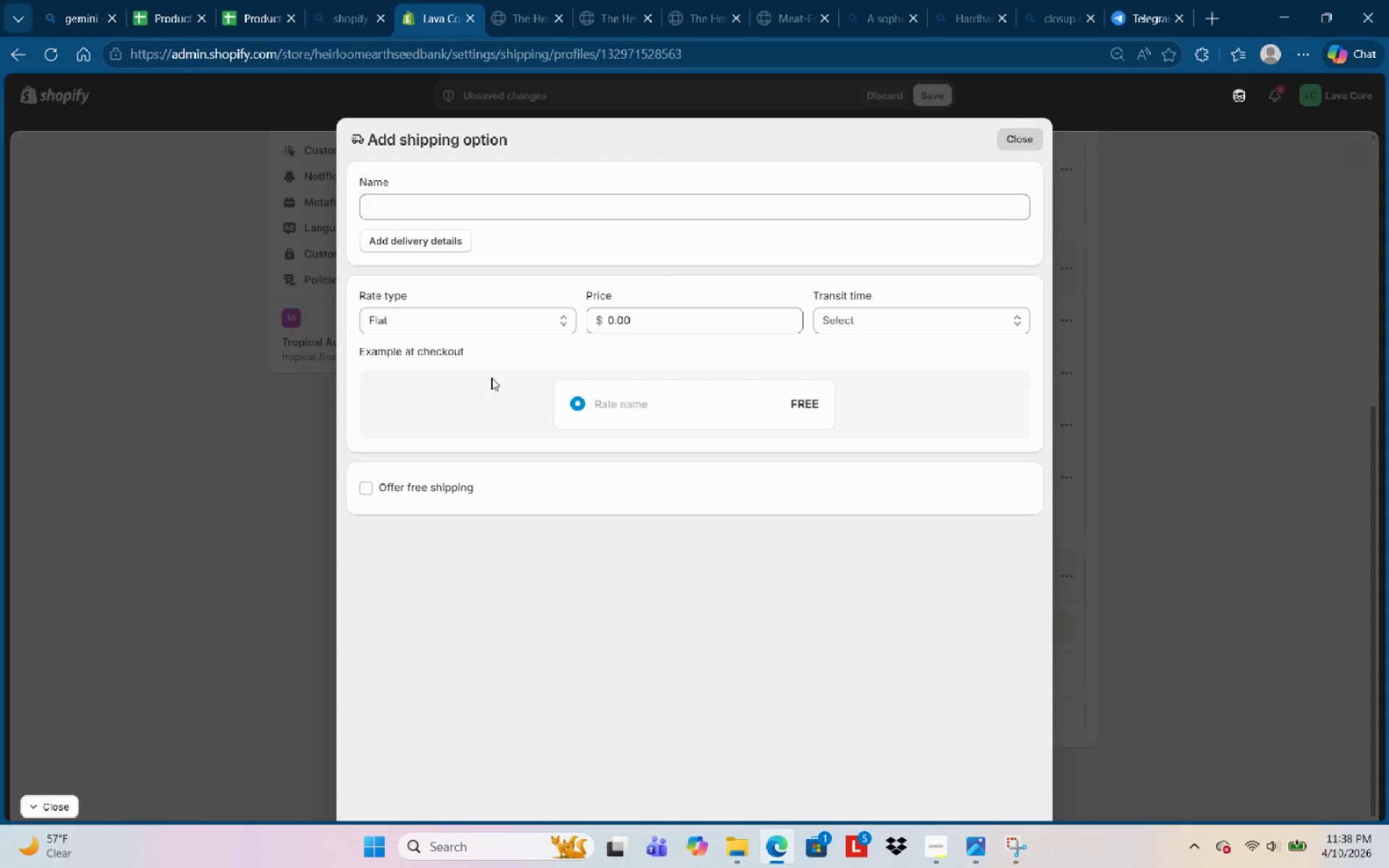 
left_click([417, 333])
 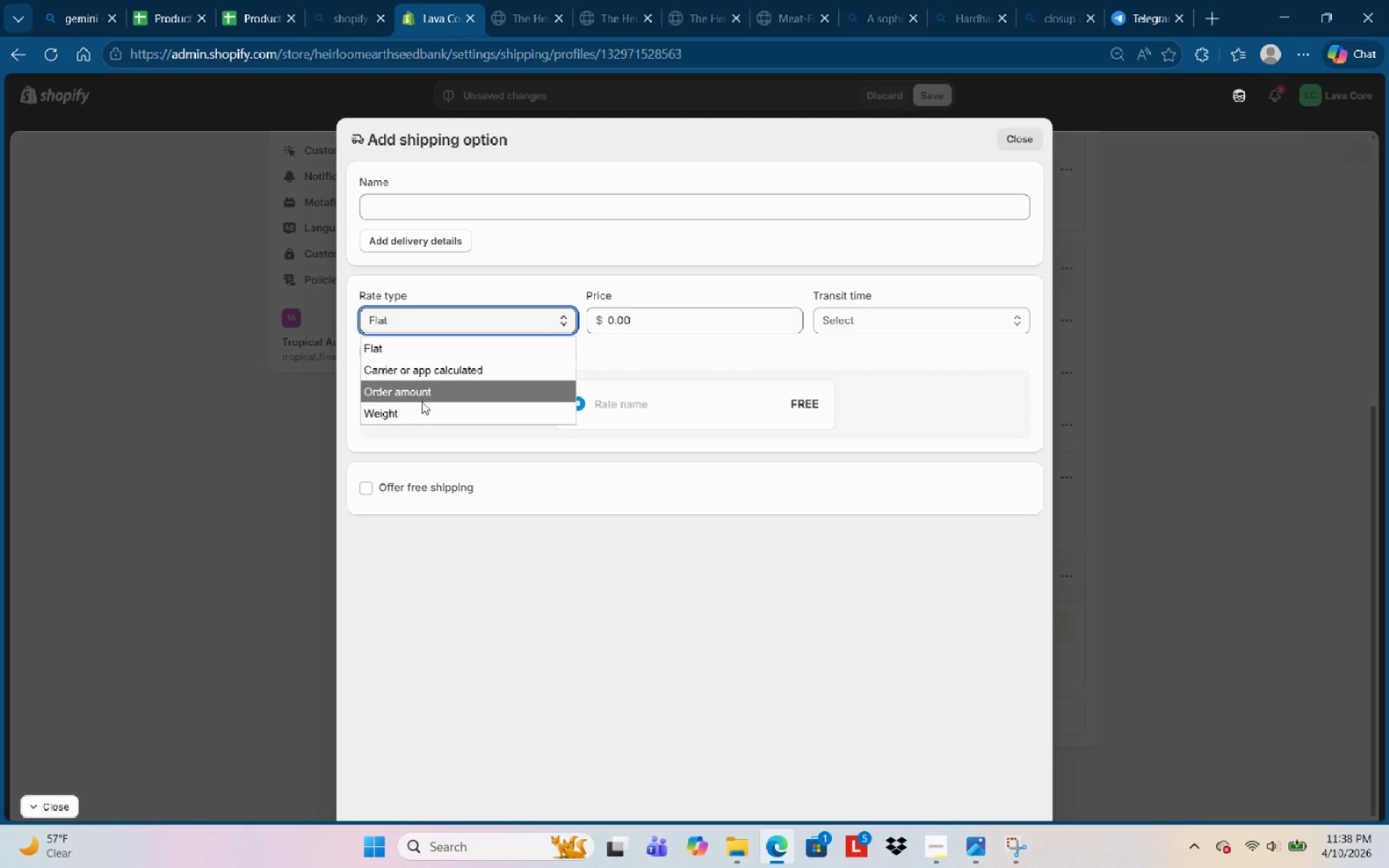 
left_click([422, 409])
 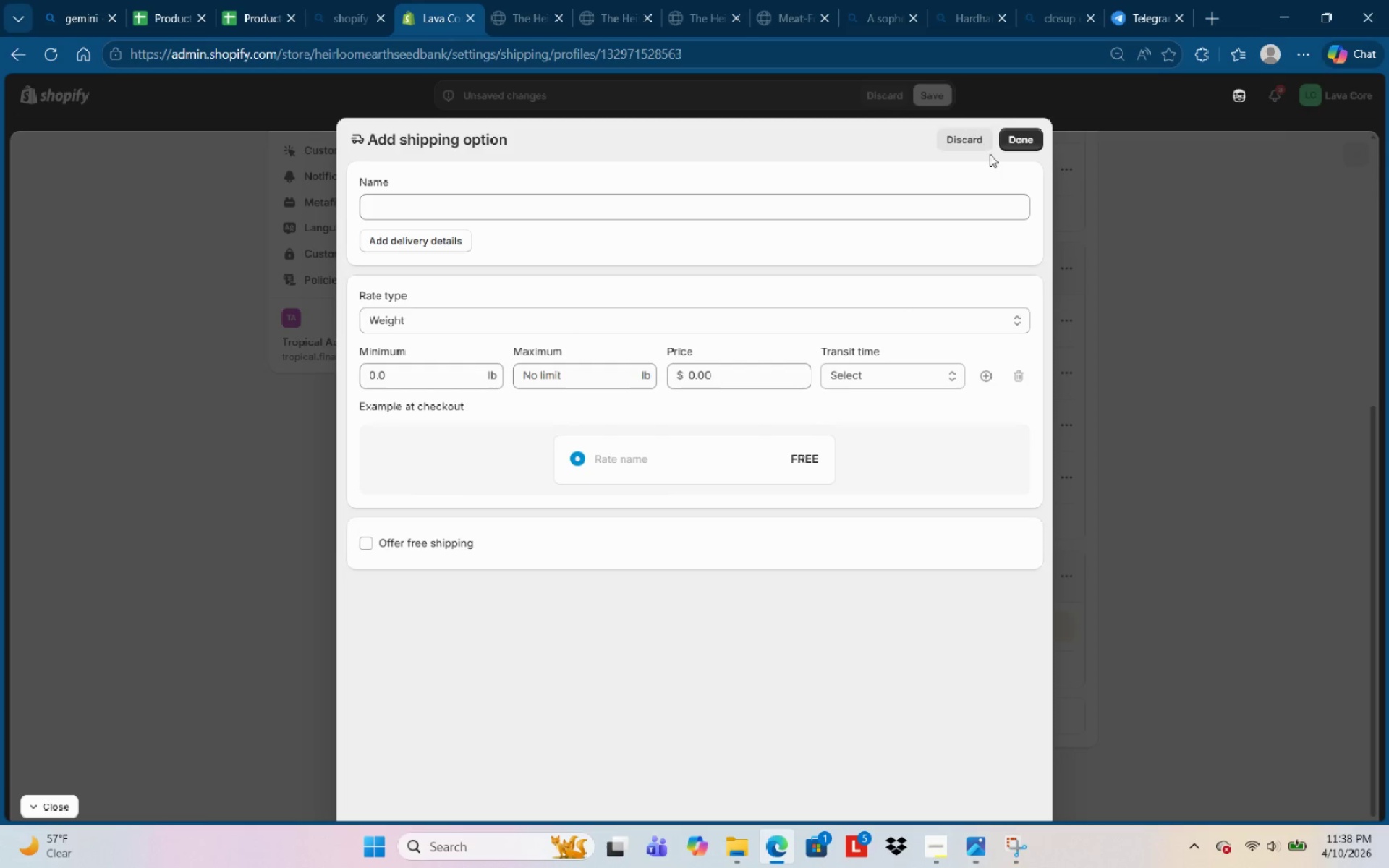 
left_click([977, 146])
 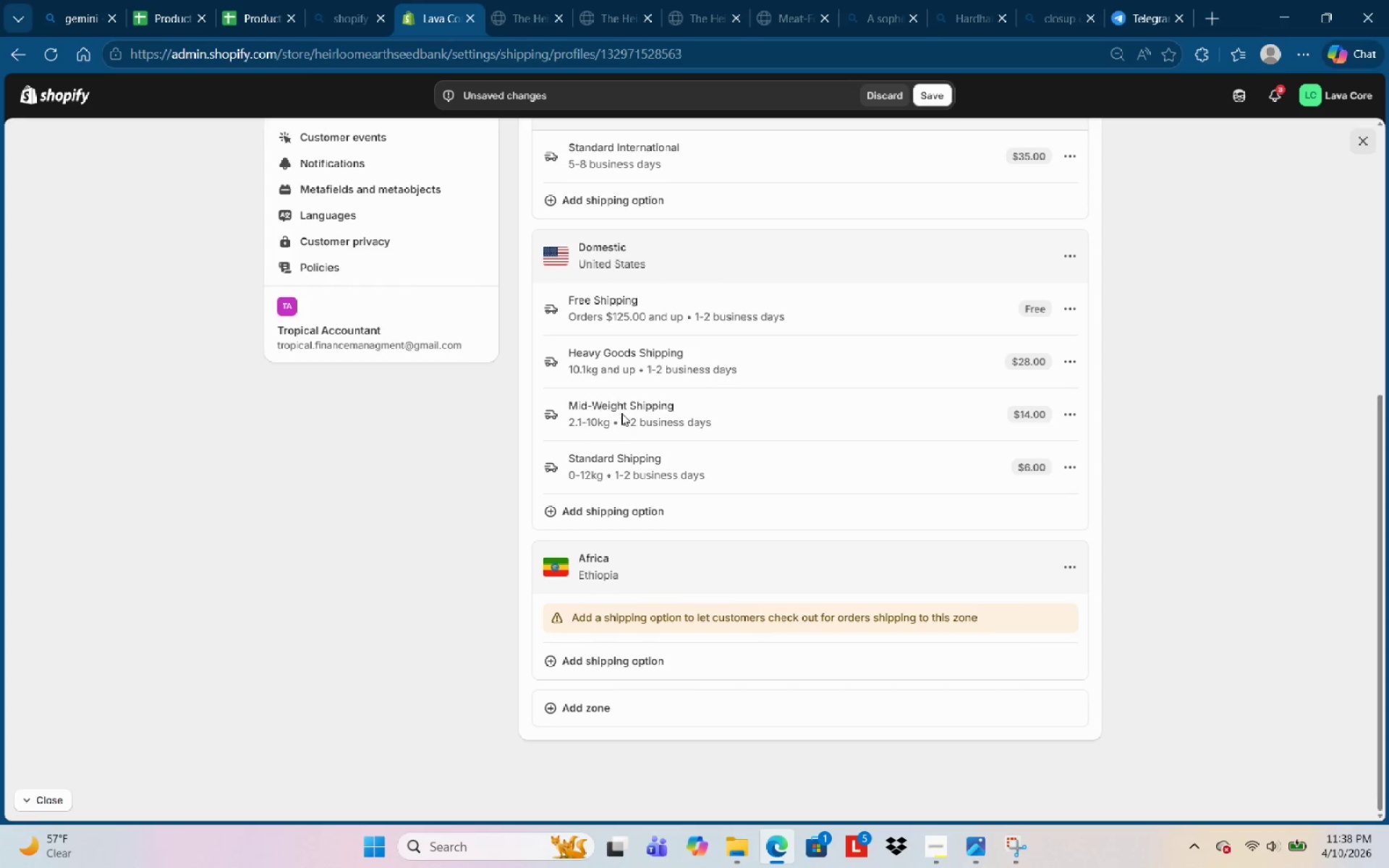 
scroll: coordinate [748, 153], scroll_direction: up, amount: 4.0
 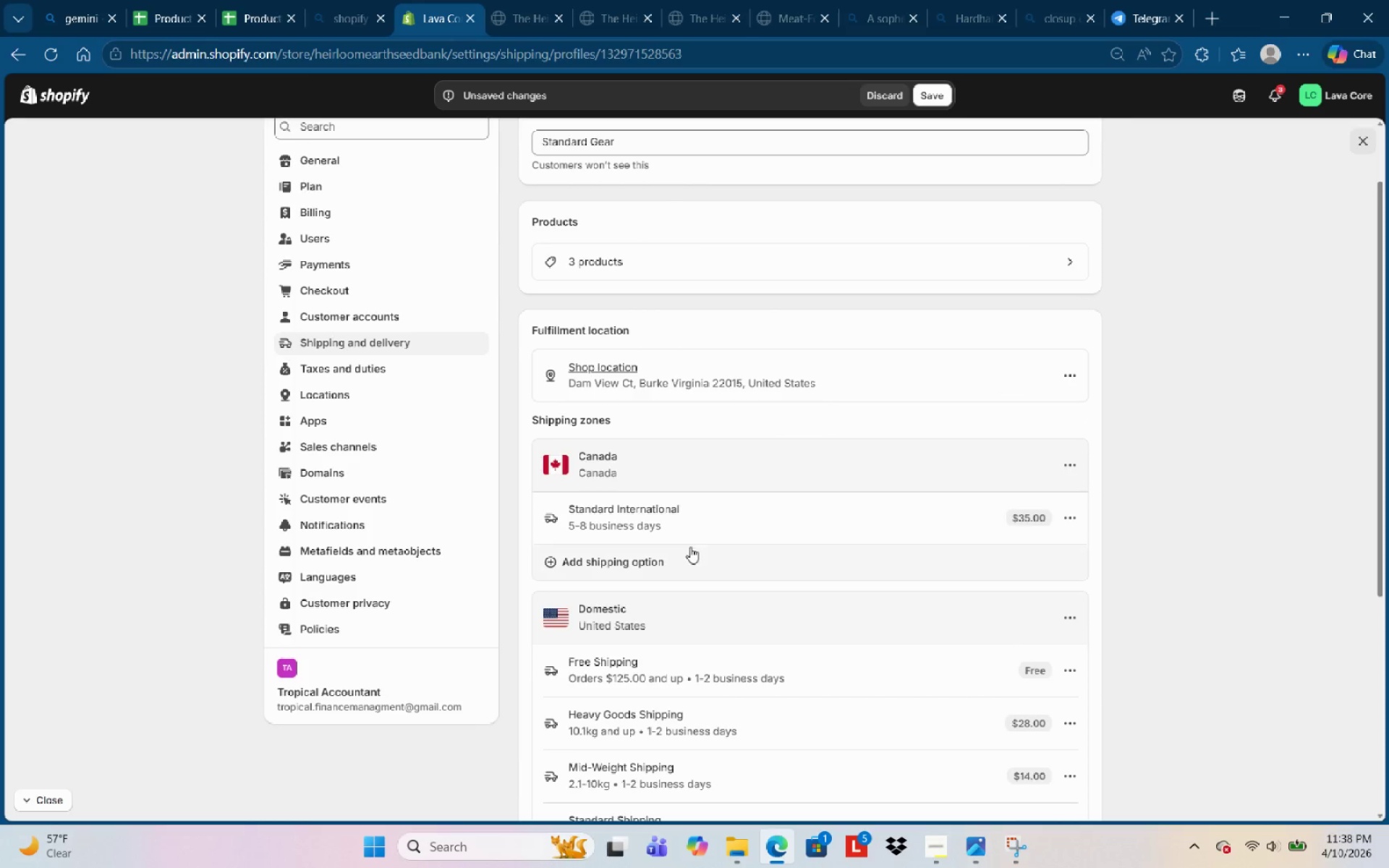 
left_click([797, 519])
 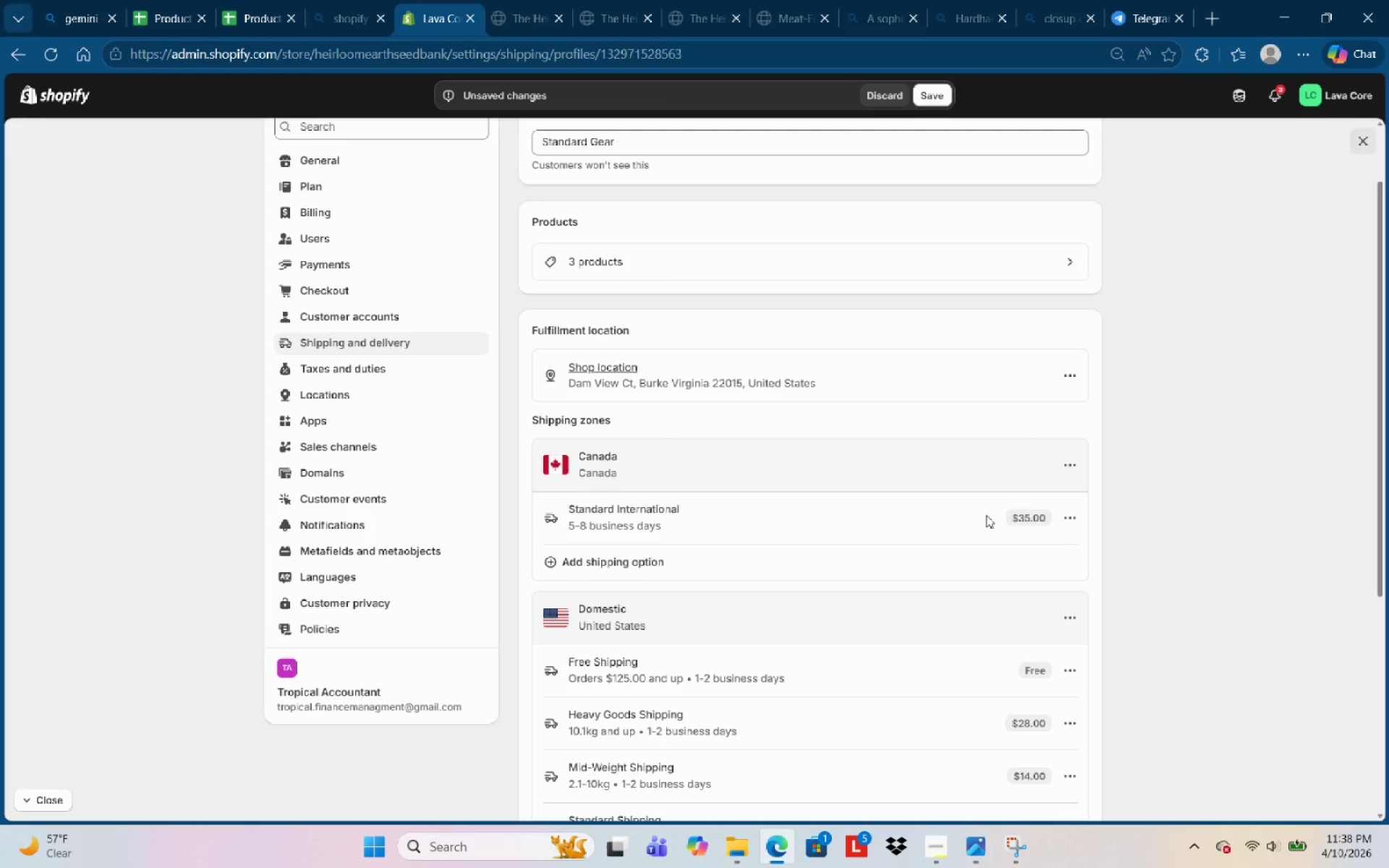 
left_click([570, 513])
 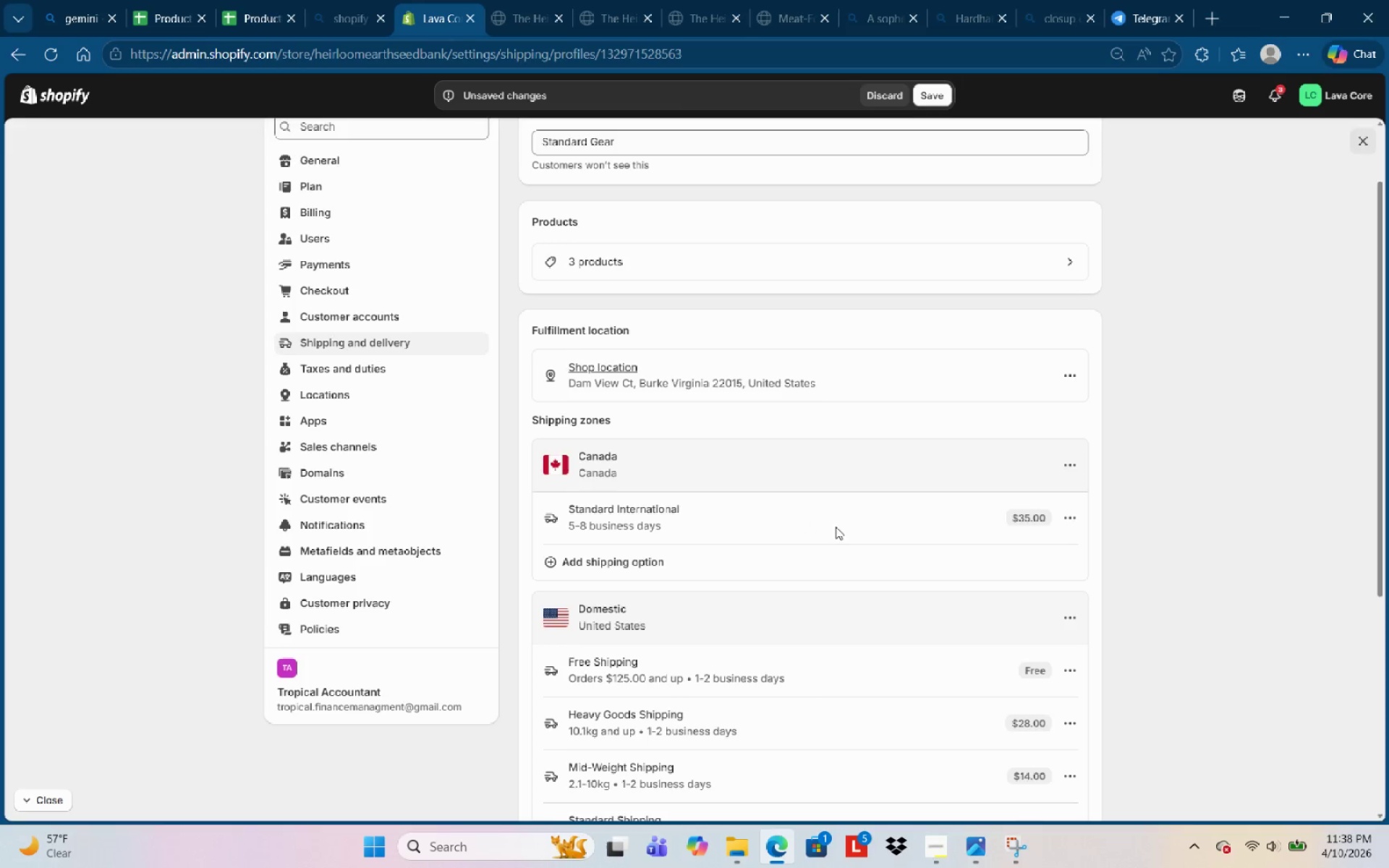 
scroll: coordinate [875, 525], scroll_direction: down, amount: 2.0
 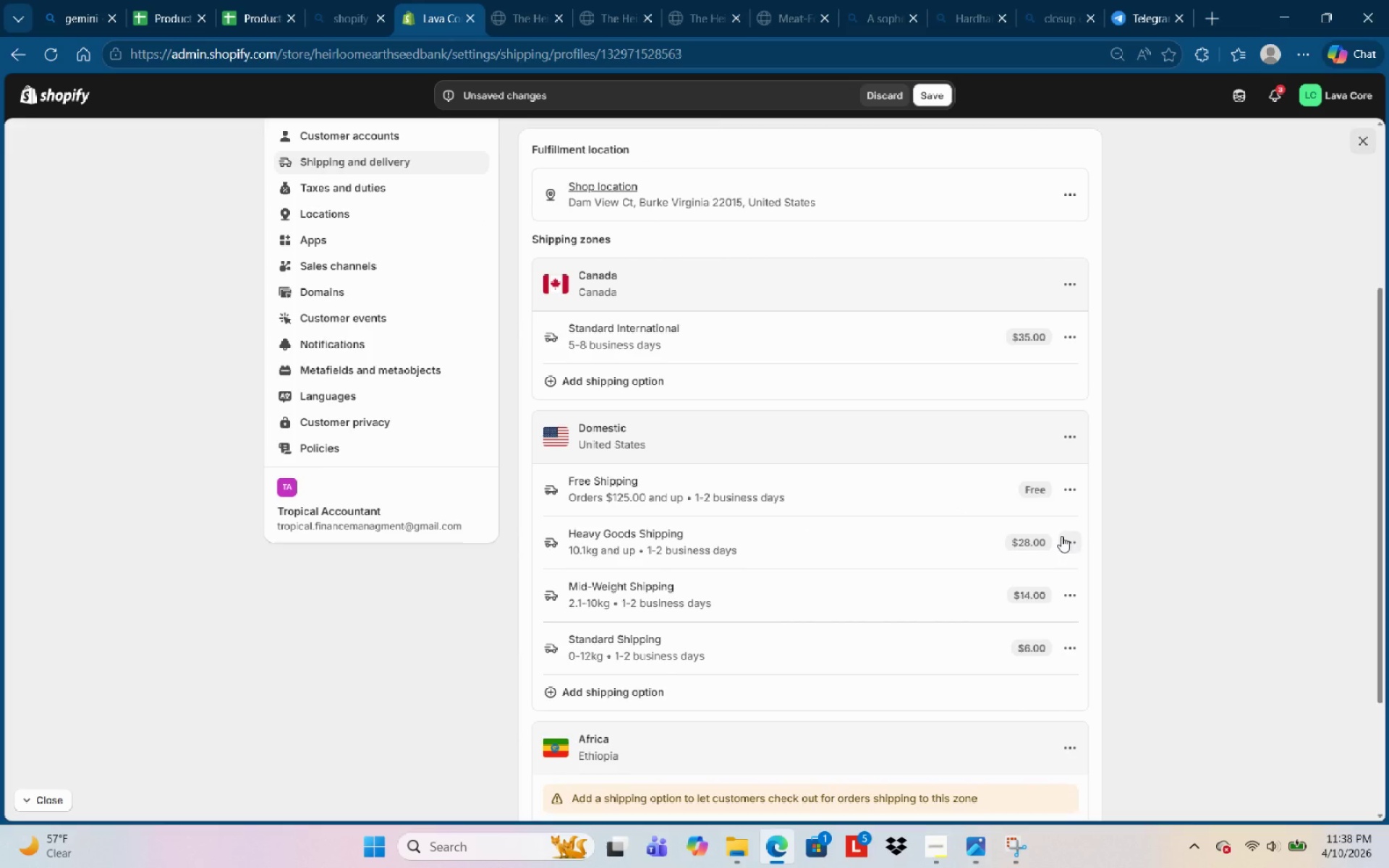 
left_click([1061, 538])
 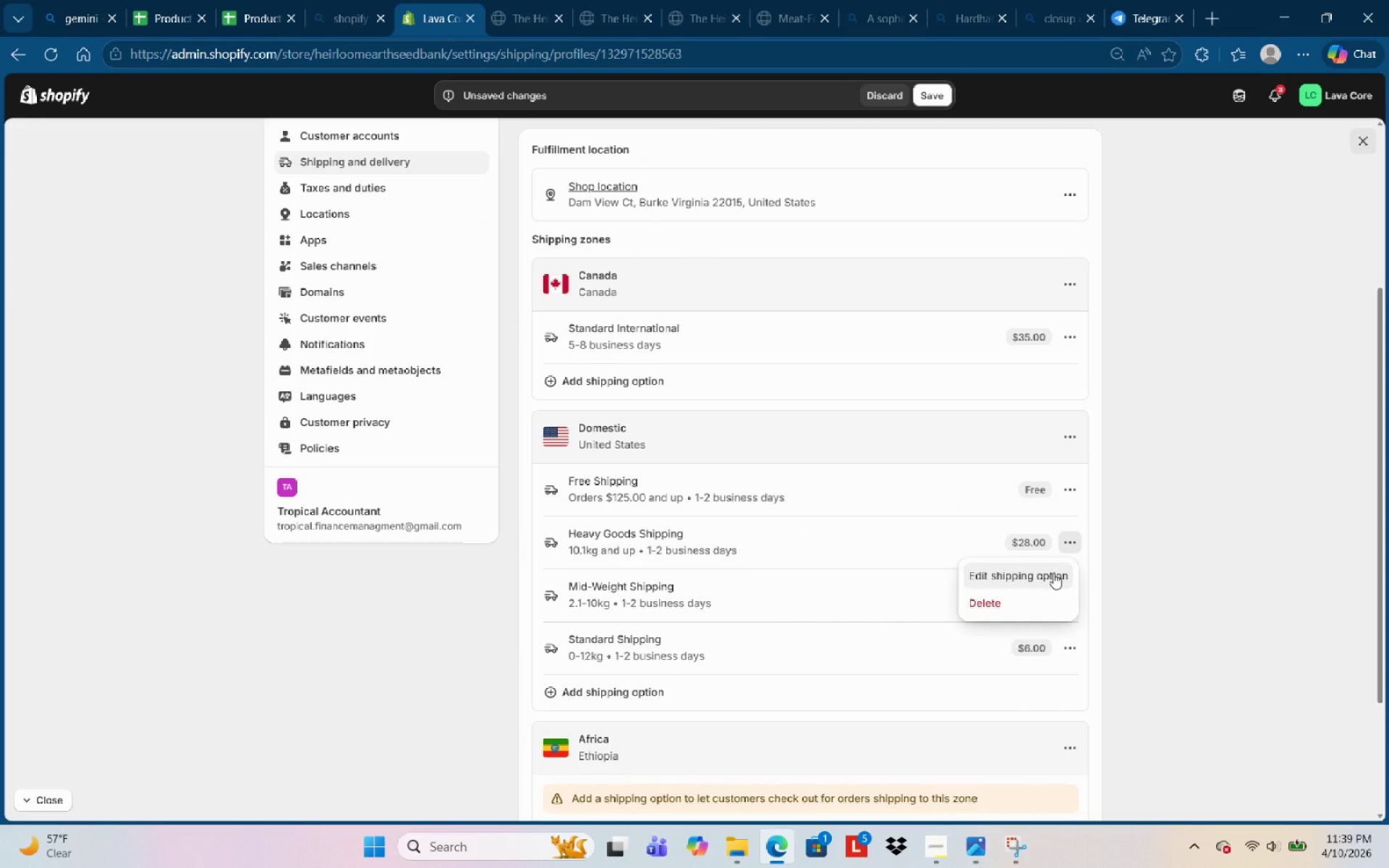 
left_click([1053, 573])
 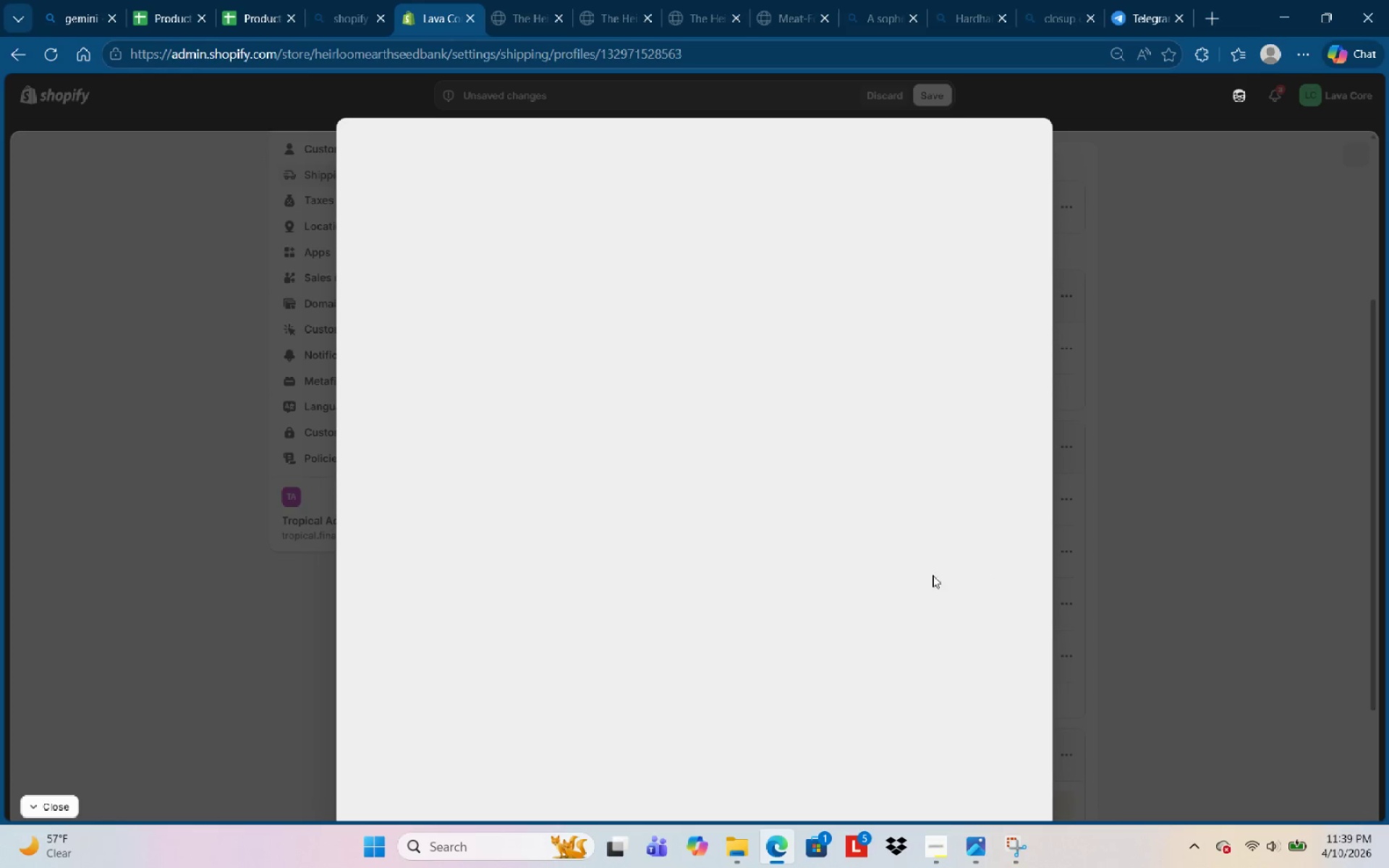 
mouse_move([710, 532])
 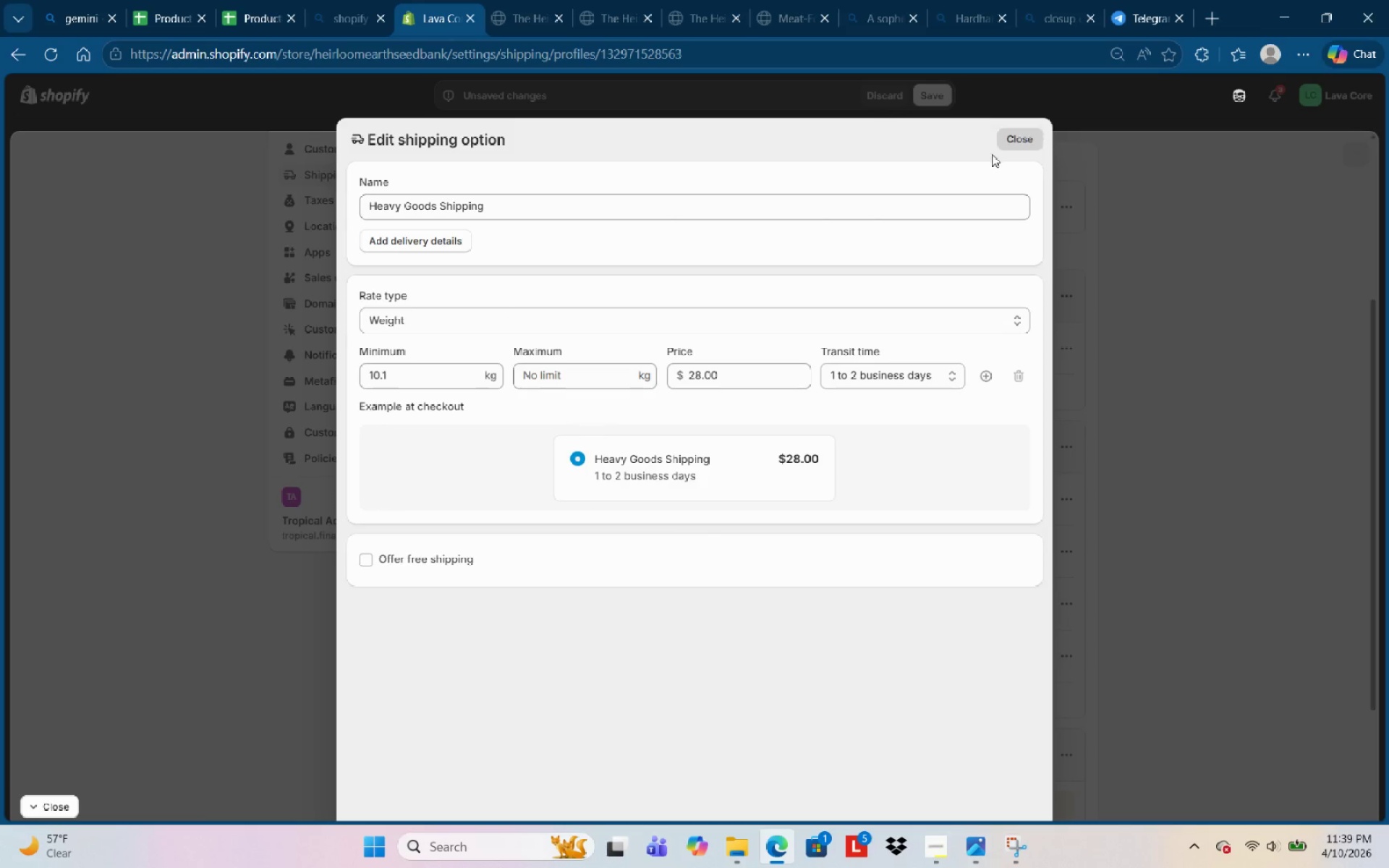 
wait(5.66)
 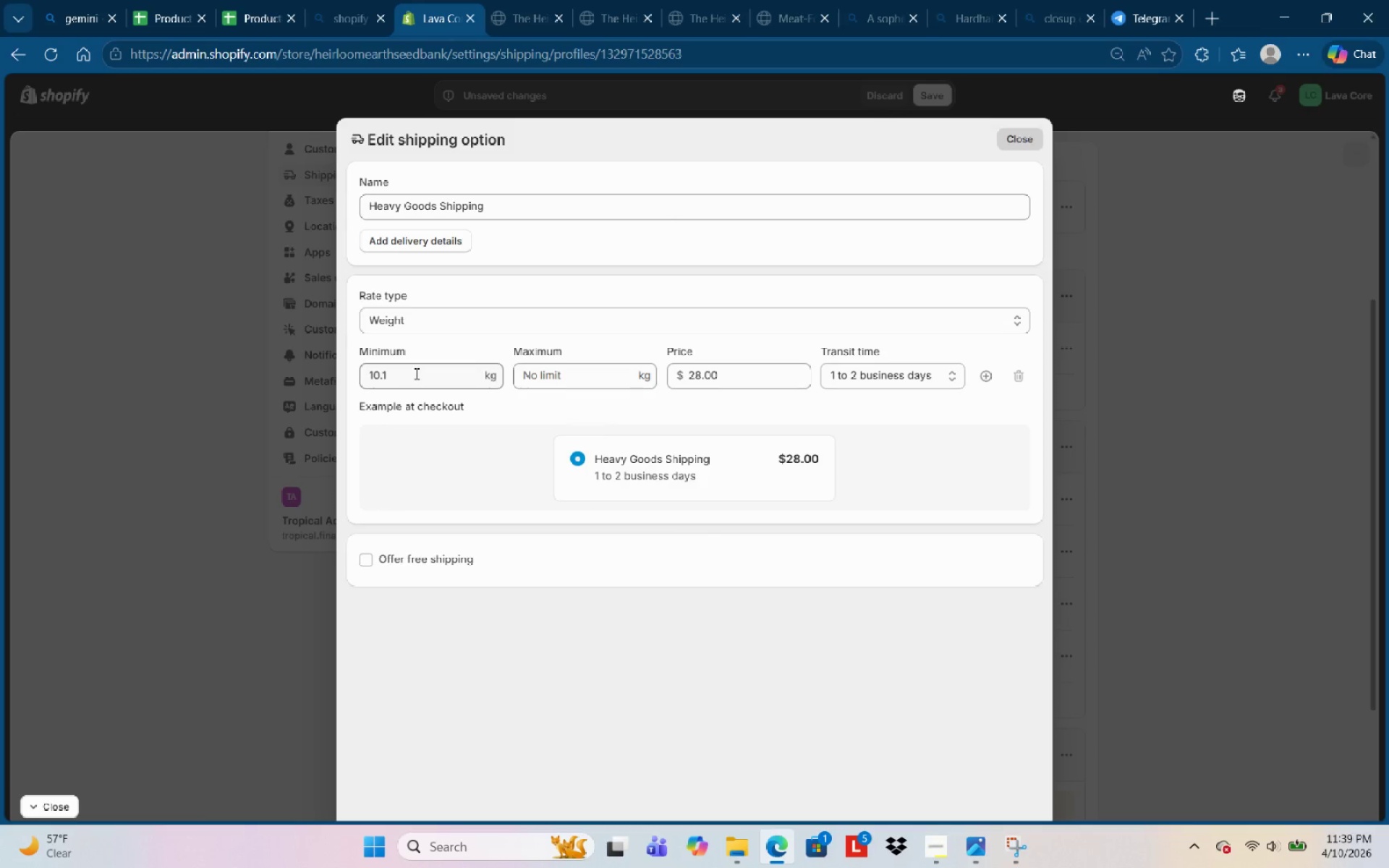 
scroll: coordinate [795, 490], scroll_direction: down, amount: 1.0
 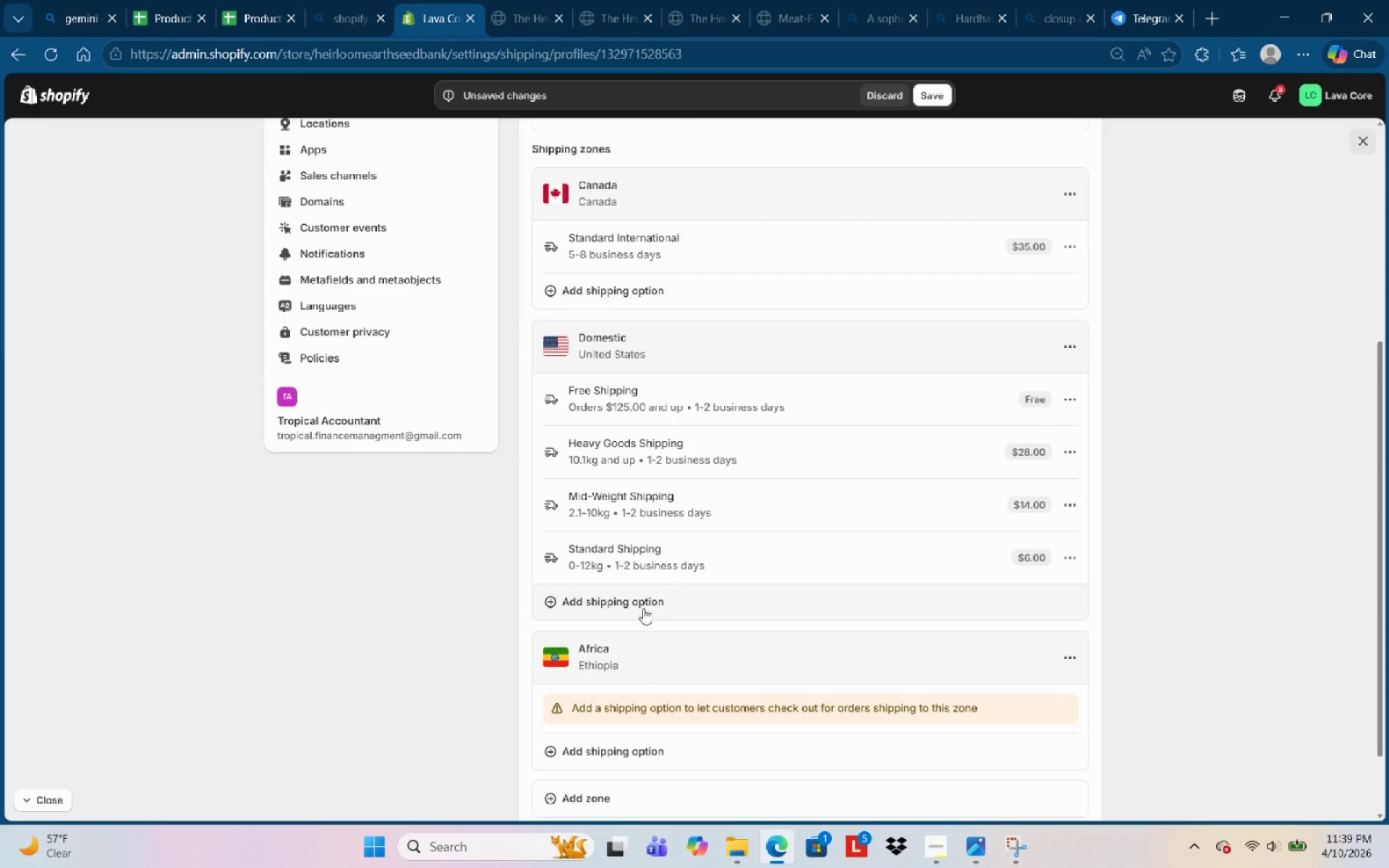 
left_click([643, 608])
 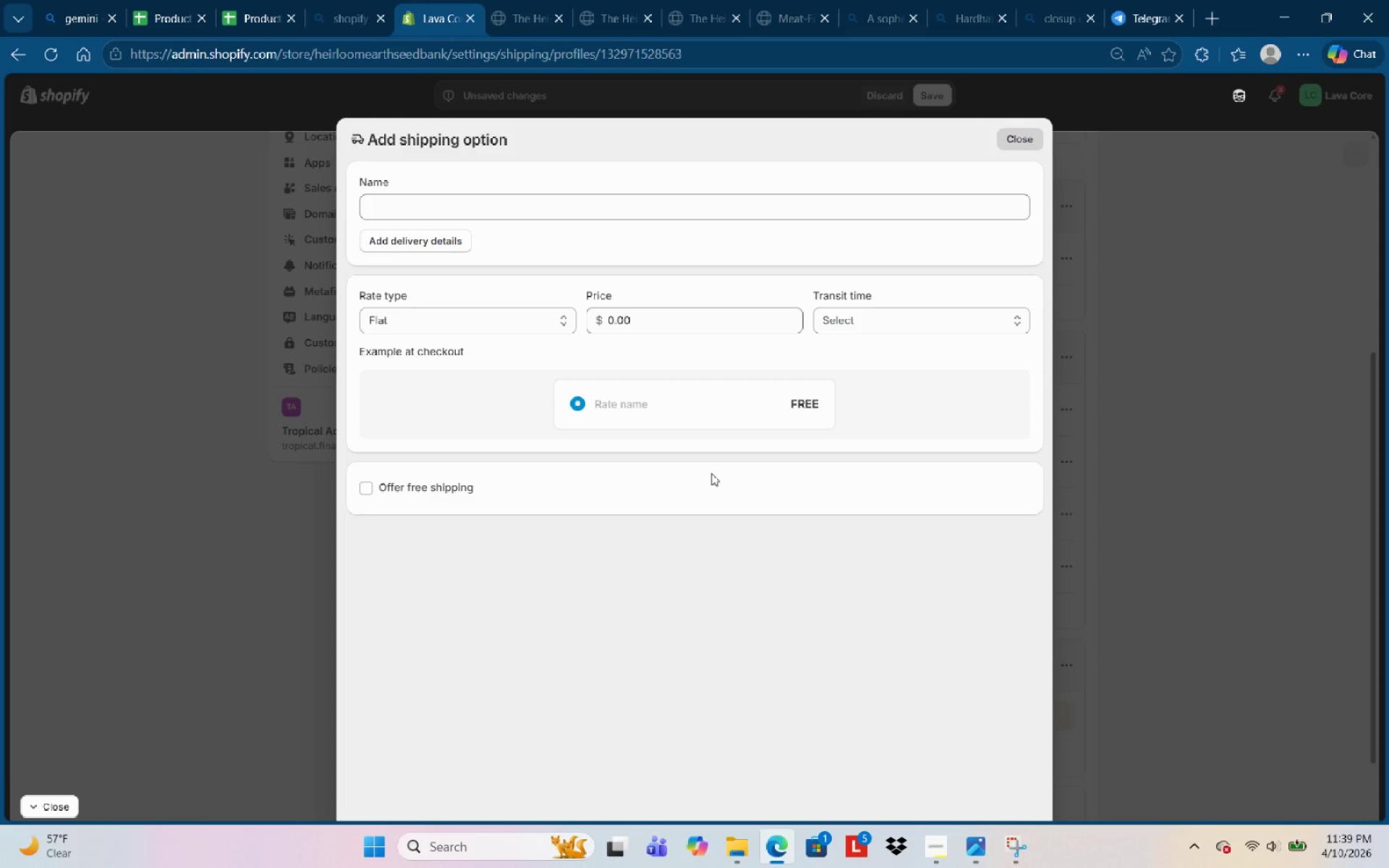 
wait(16.28)
 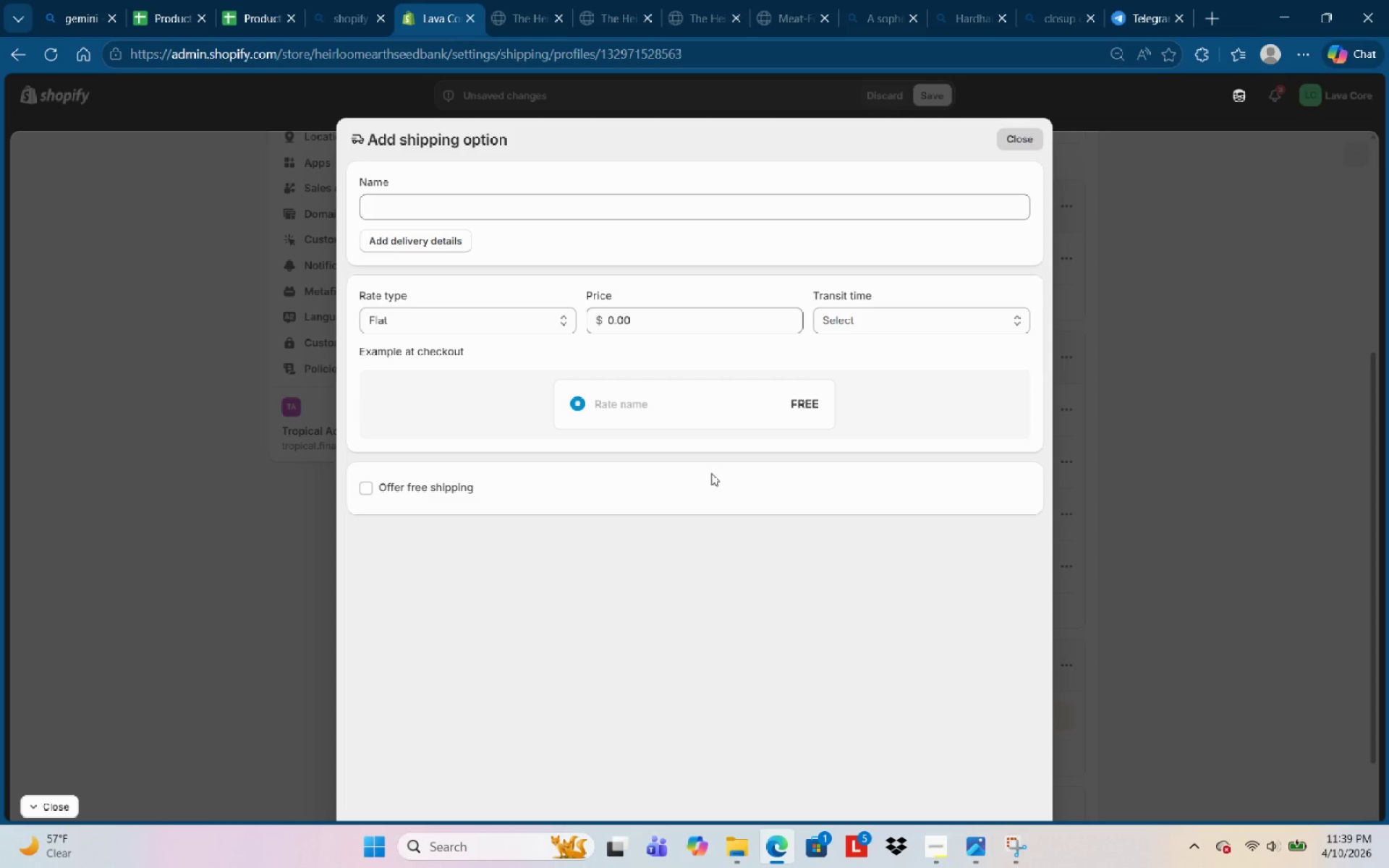 
type(Standard Shippinf)
key(Backspace)
type(g )
 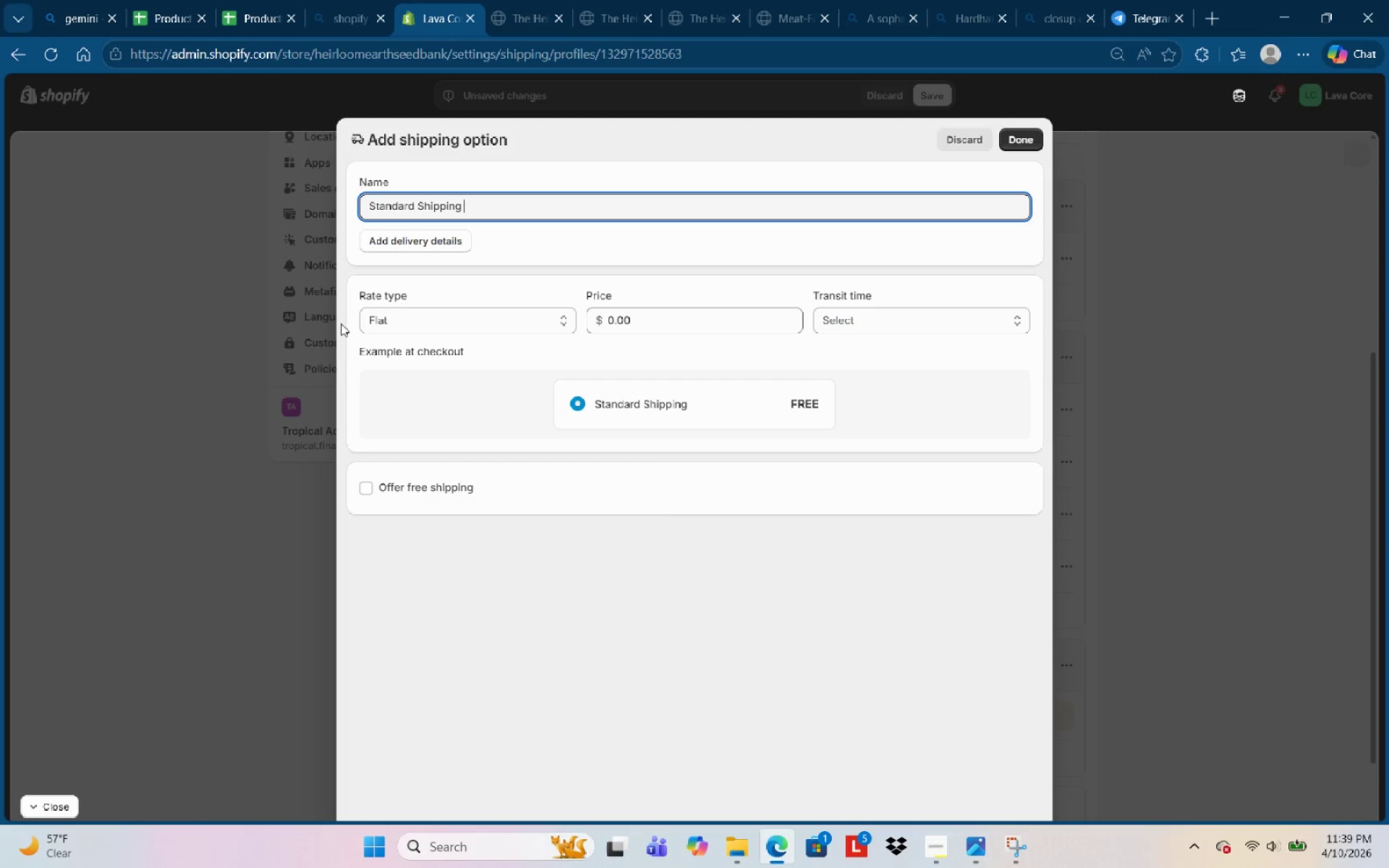 
left_click([368, 323])
 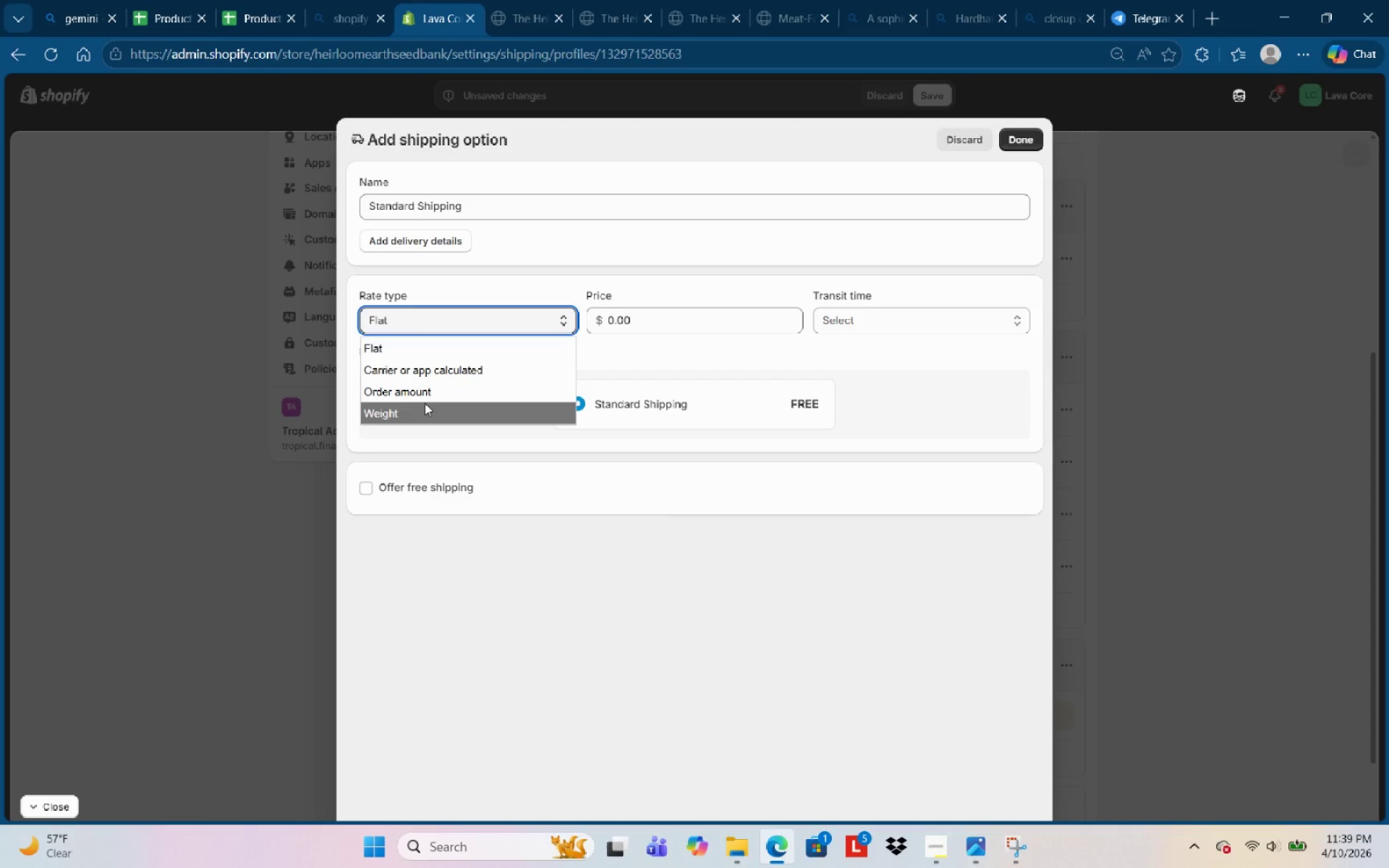 
left_click([425, 403])
 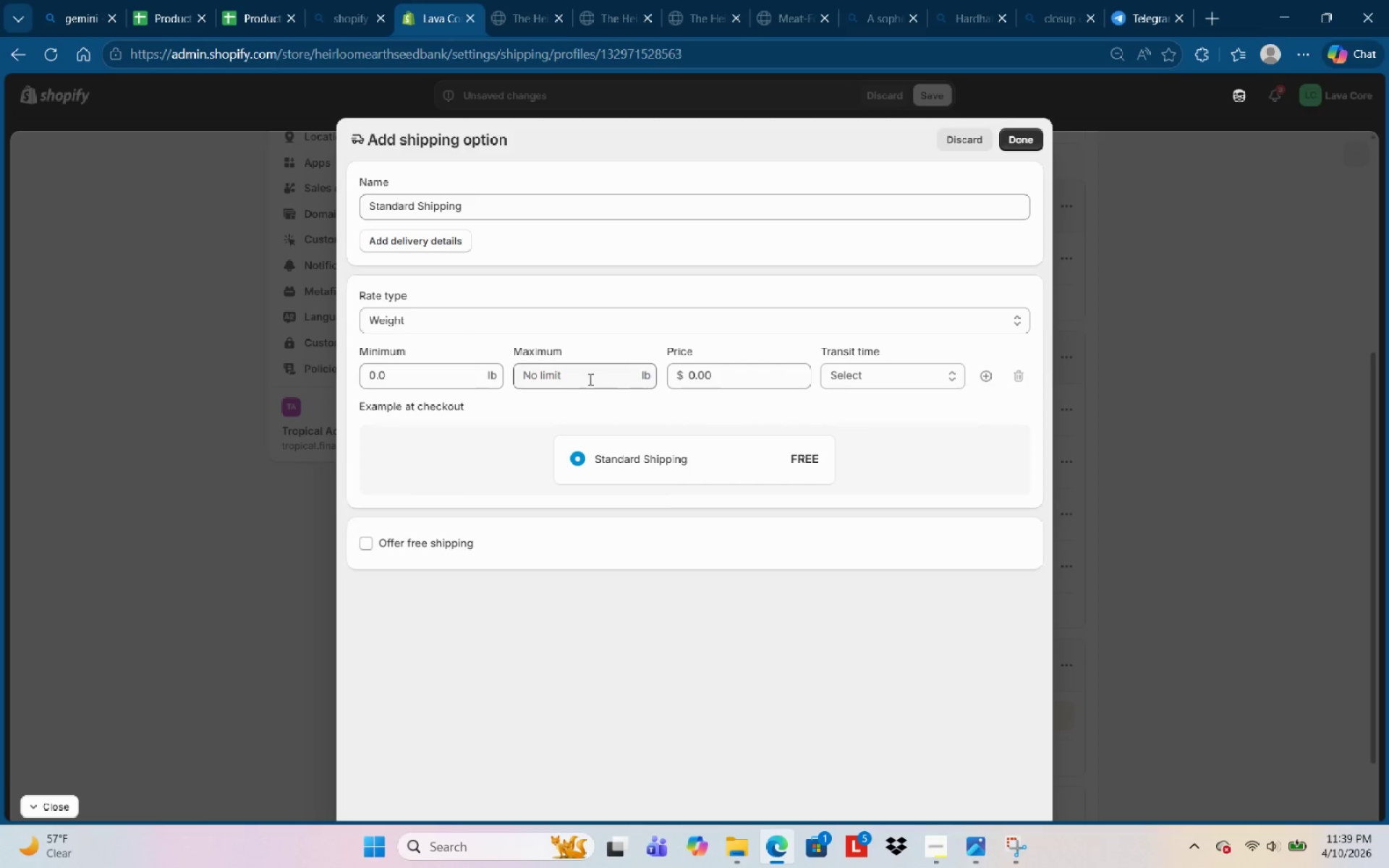 
left_click([601, 374])
 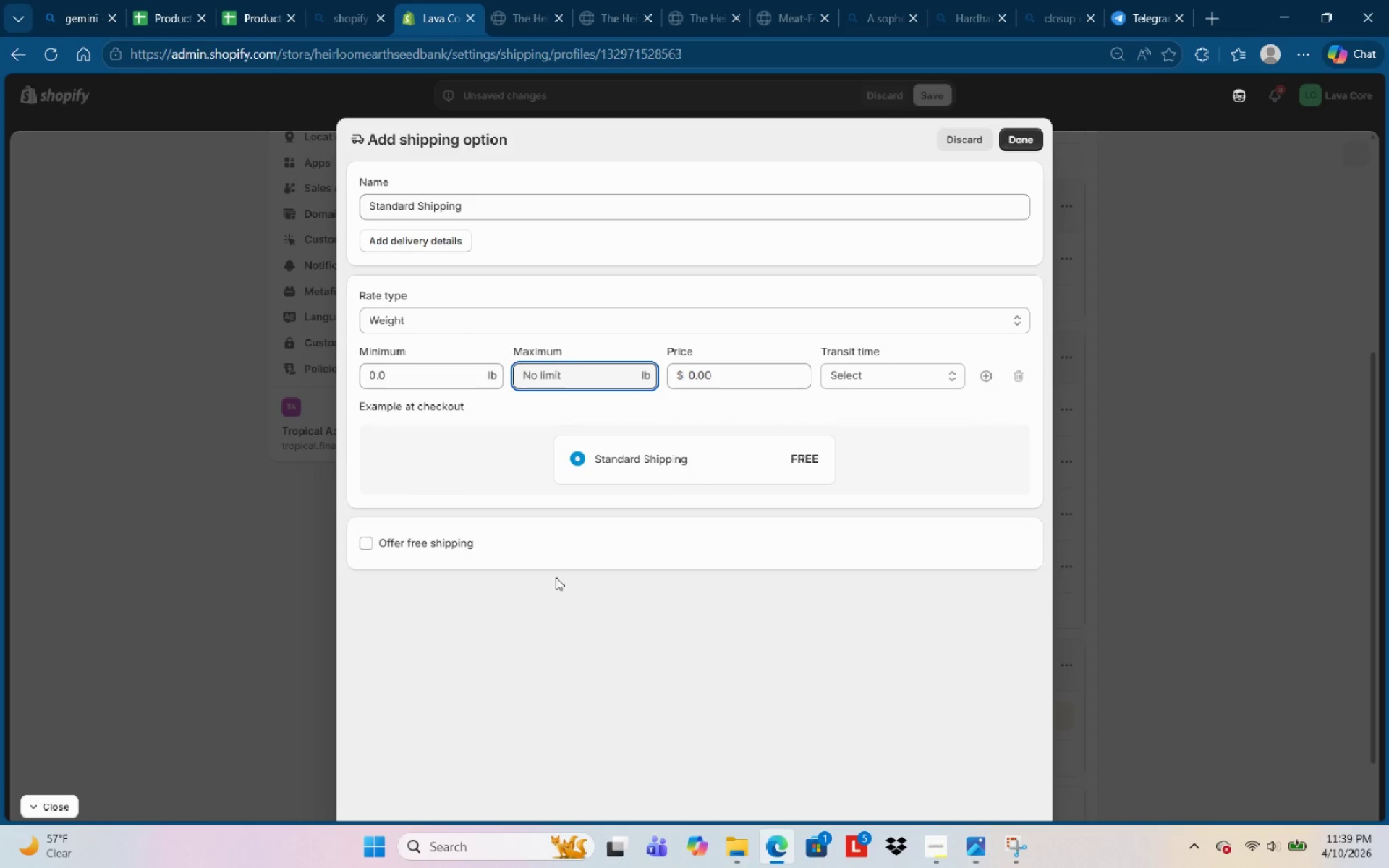 
key(Numpad2)
 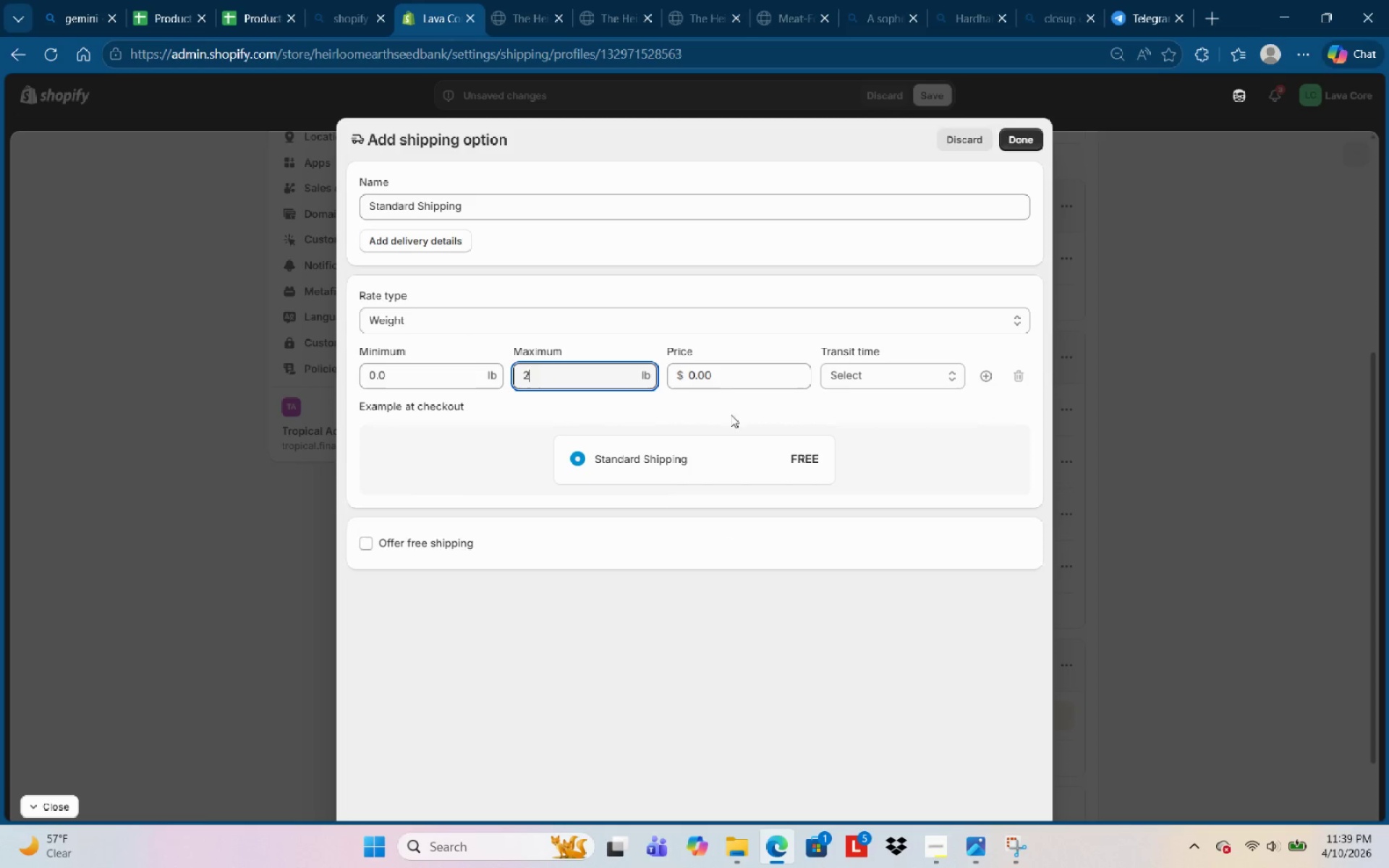 
left_click([740, 370])
 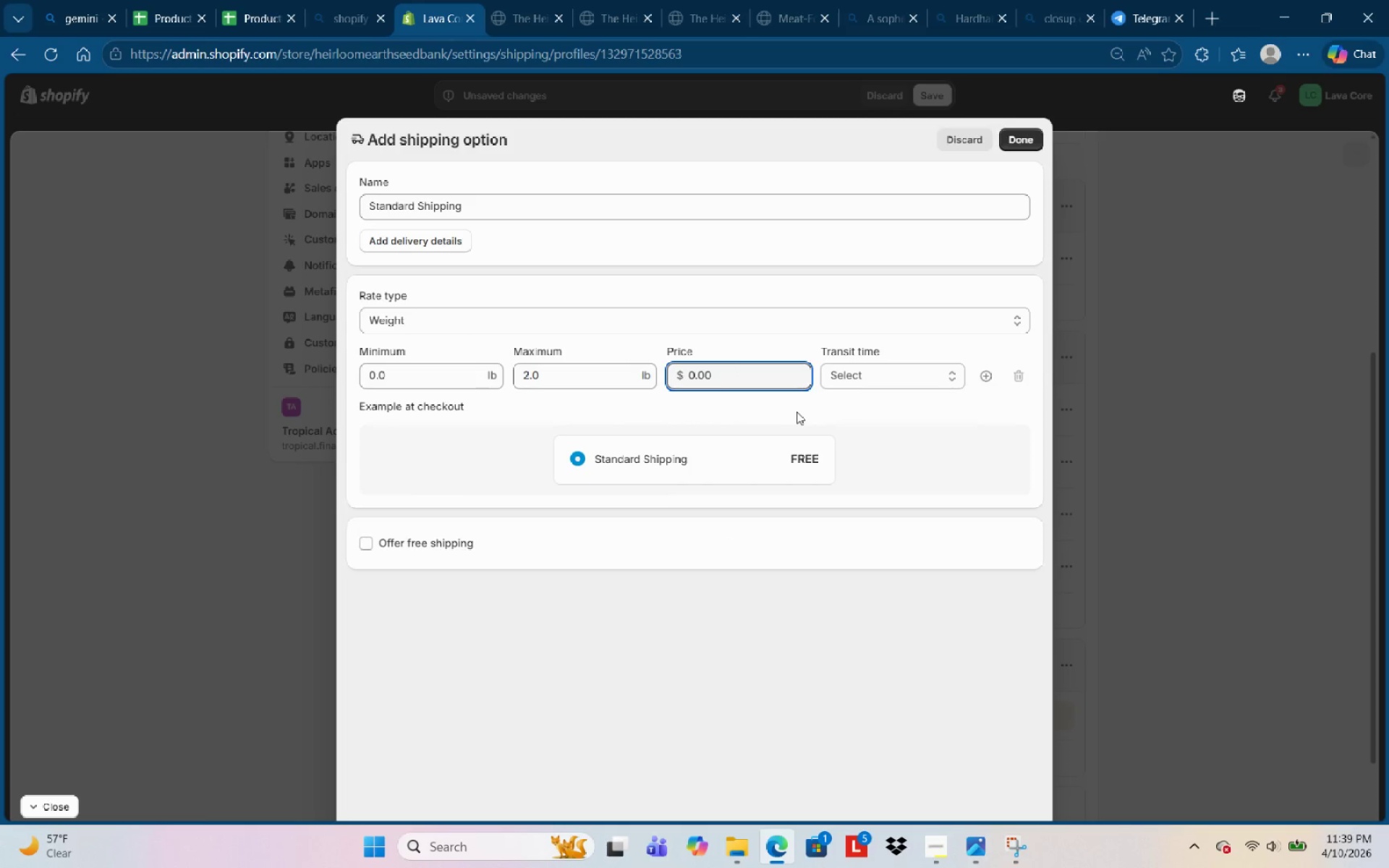 
hold_key(key=Backspace, duration=0.8)
 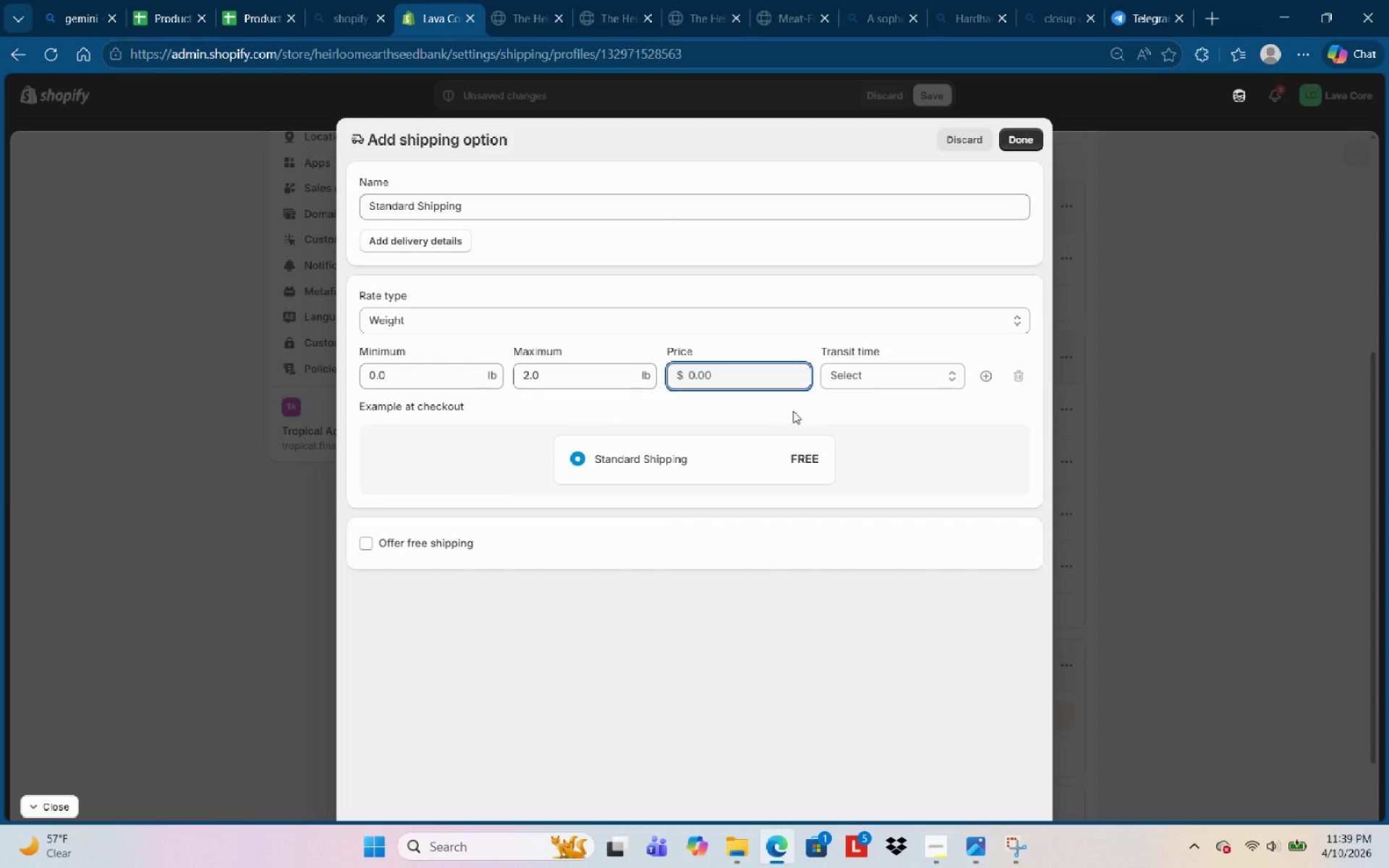 
key(Numpad6)
 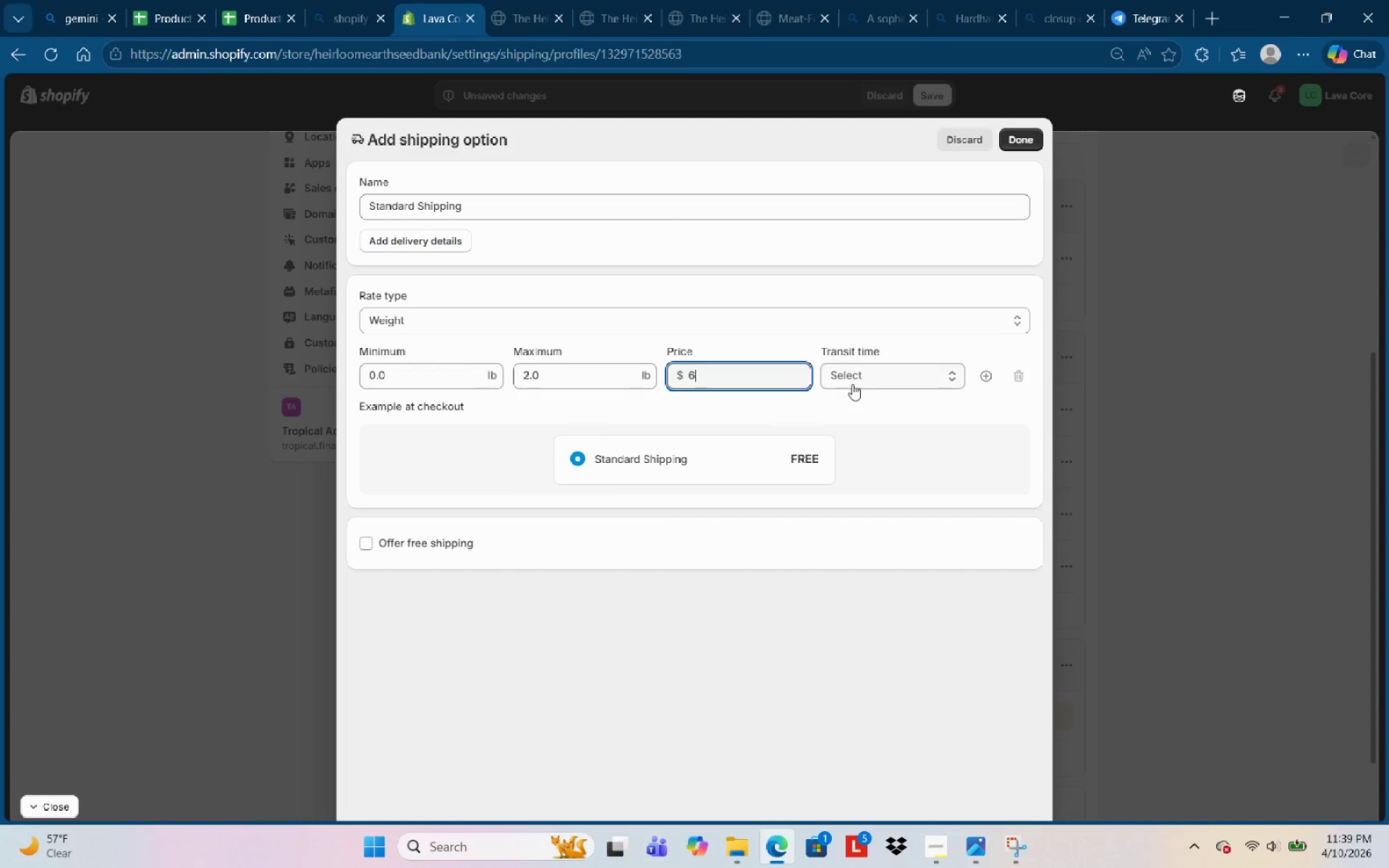 
left_click([870, 372])
 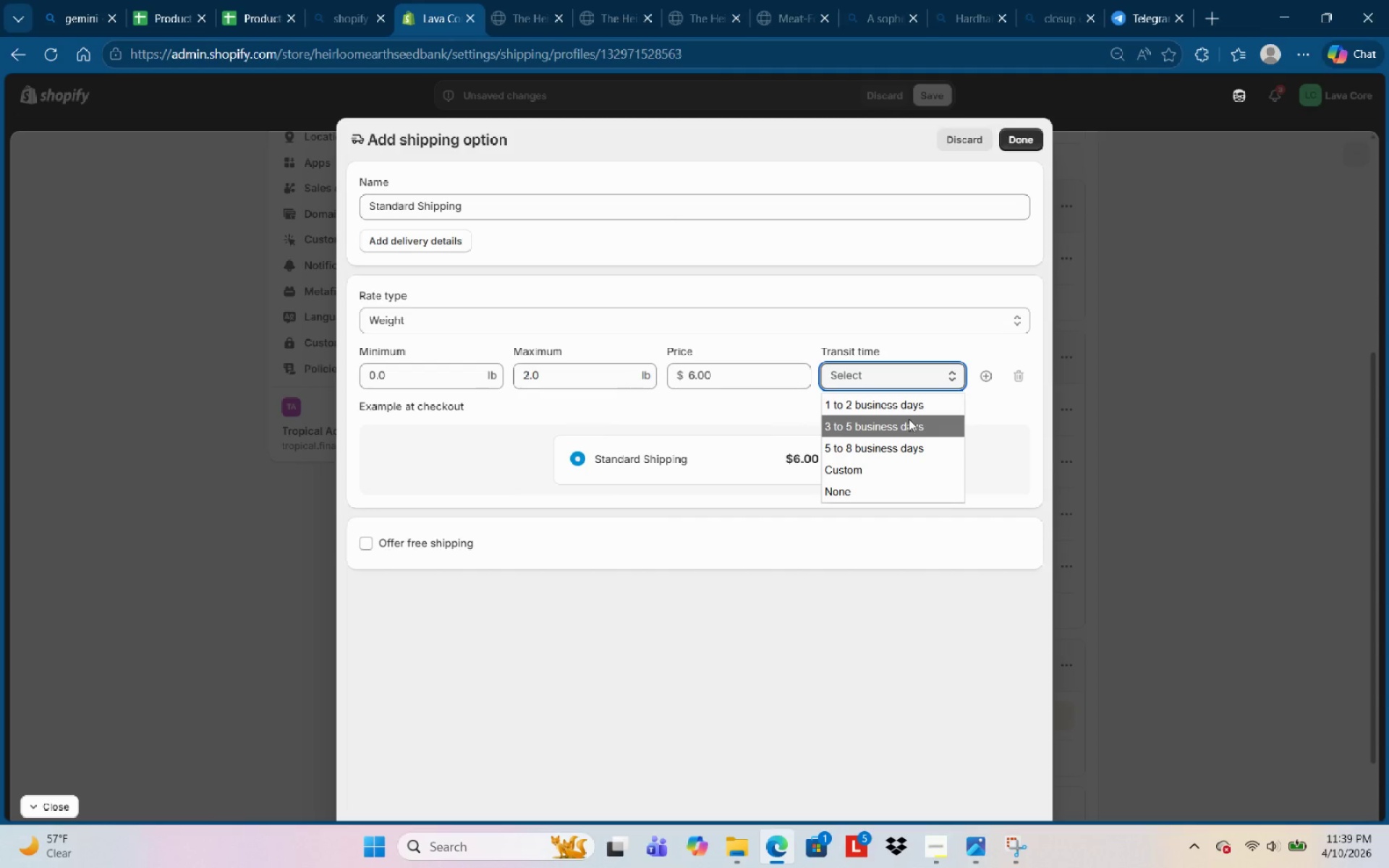 
left_click([912, 409])
 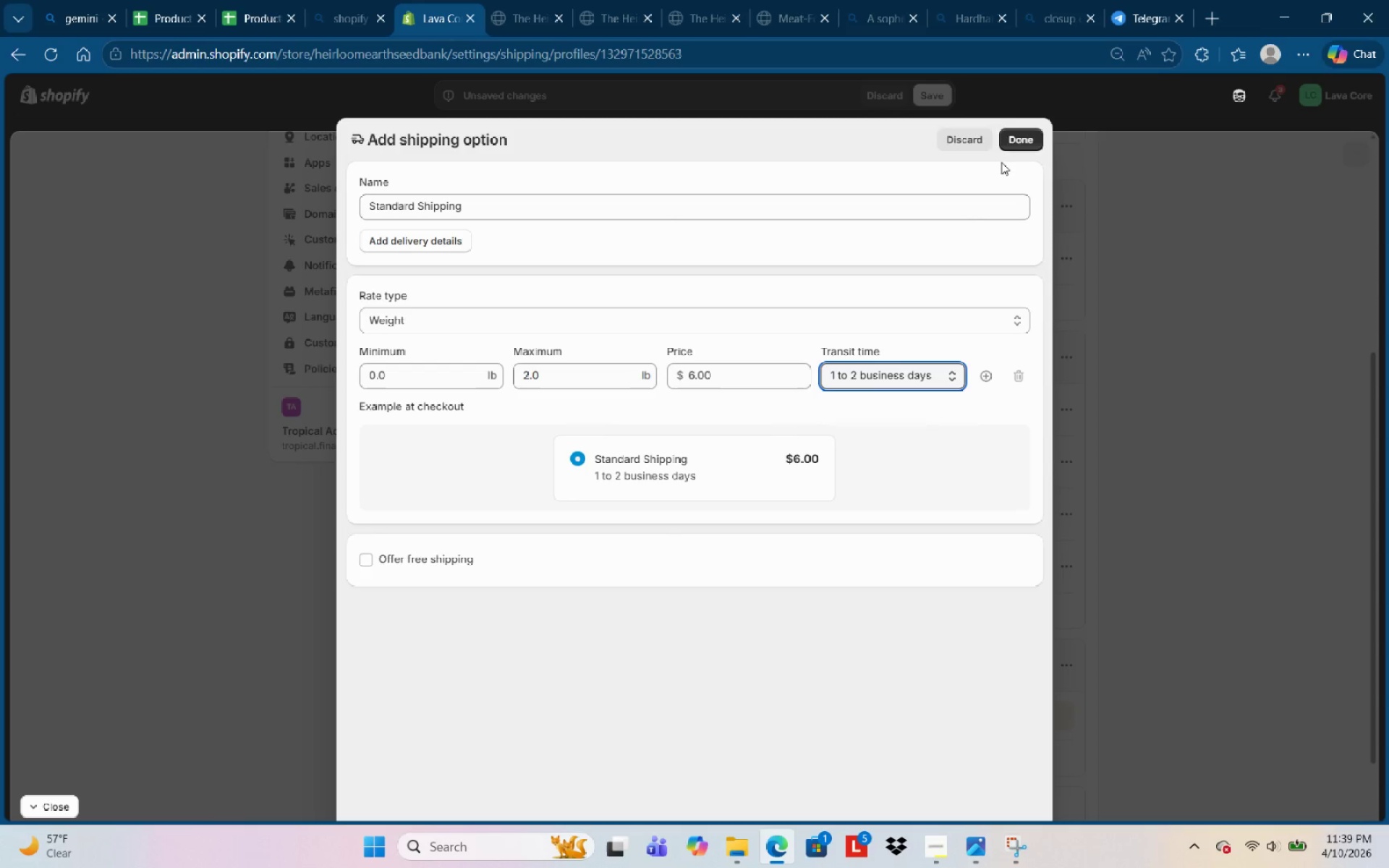 
left_click([1011, 135])
 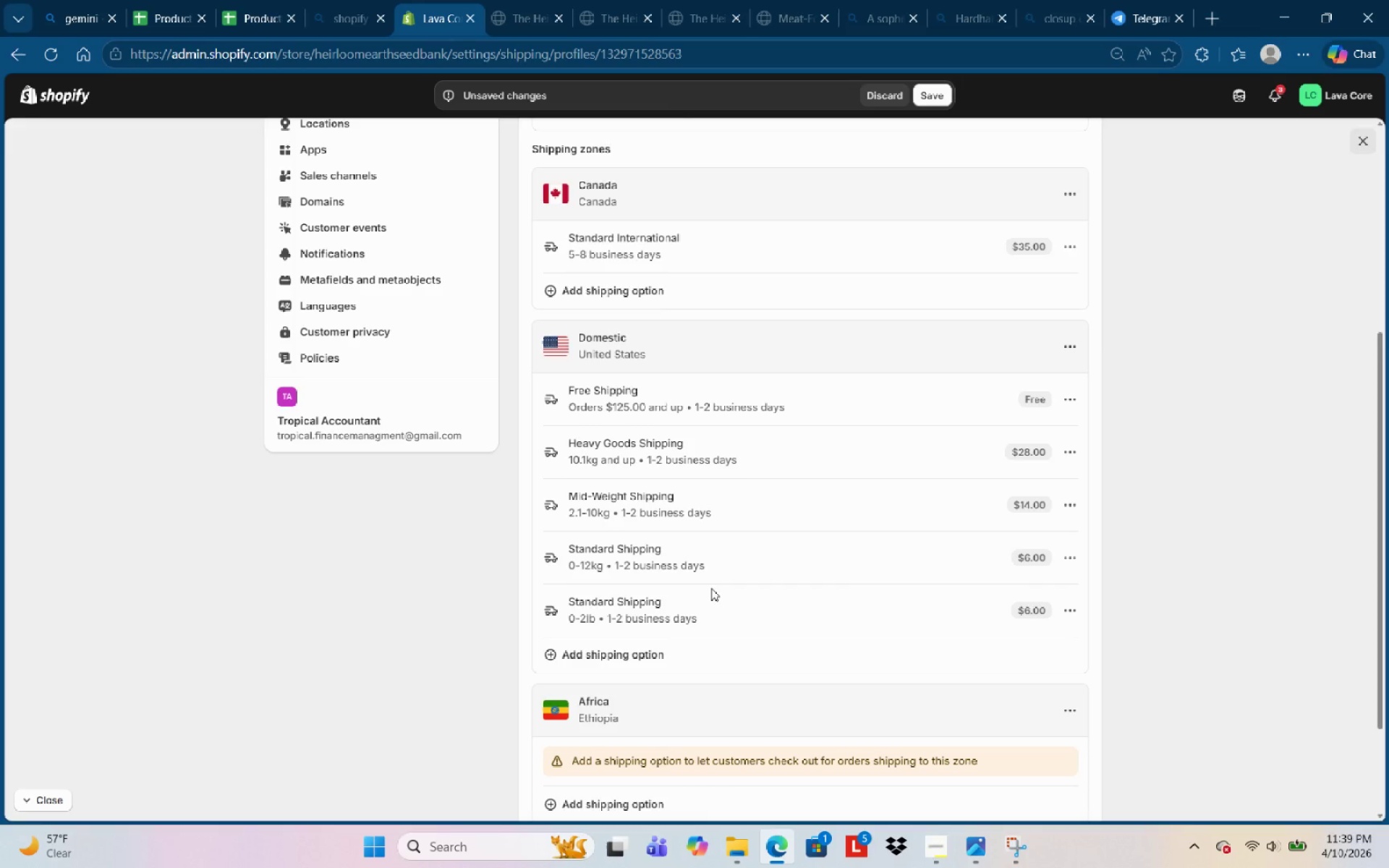 
wait(5.42)
 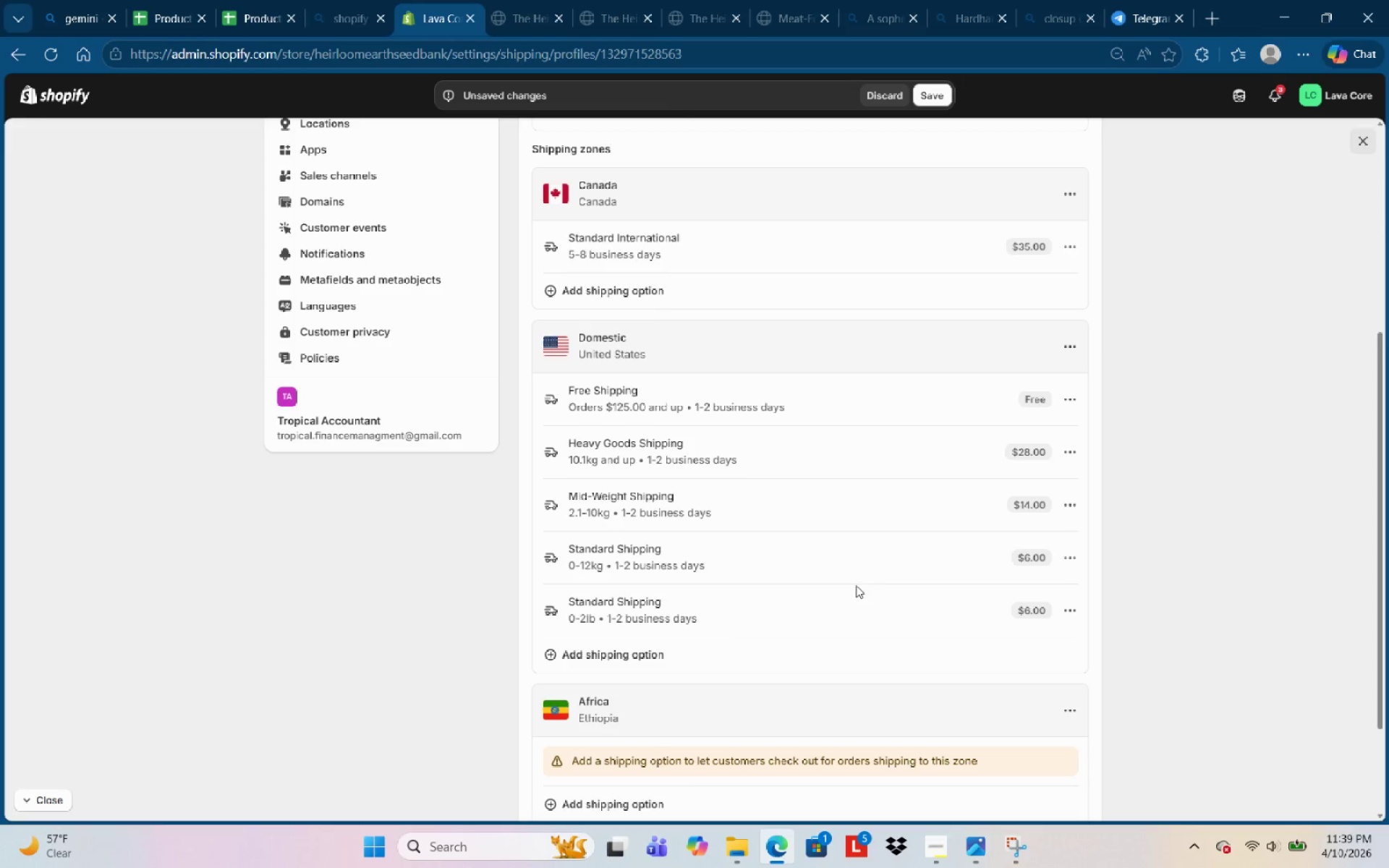 
mouse_move([1053, 585])
 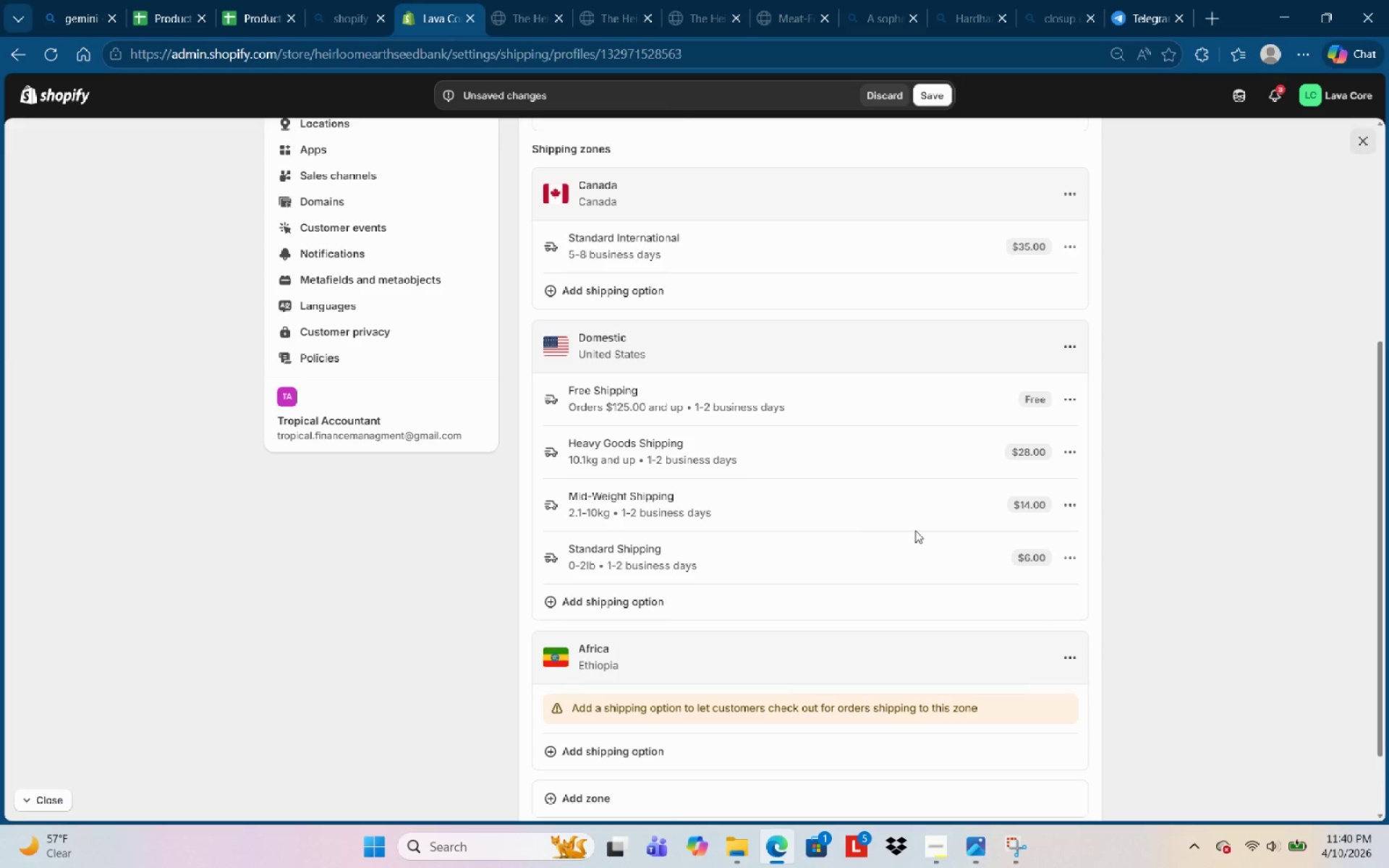 
left_click([1066, 510])
 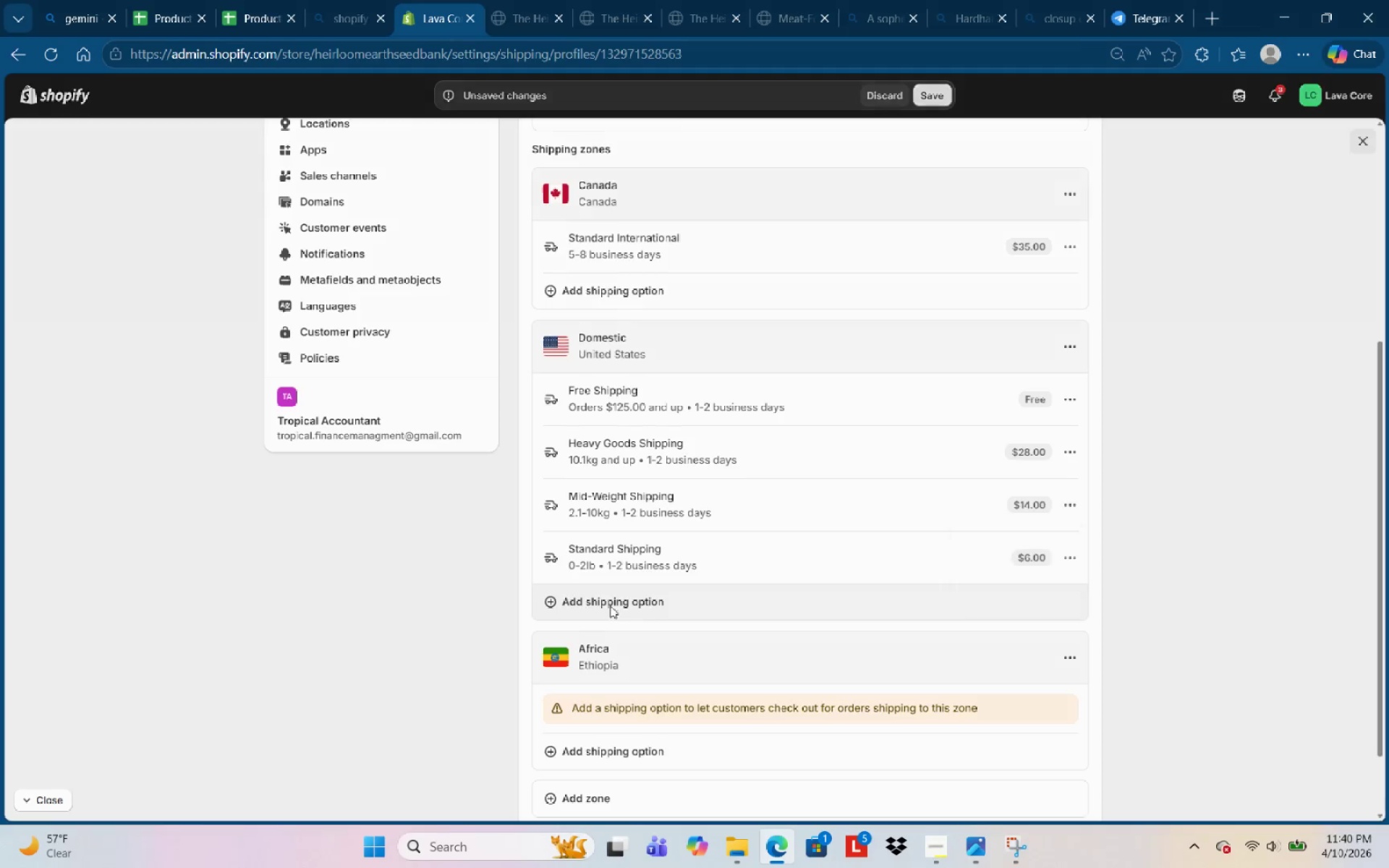 
wait(6.97)
 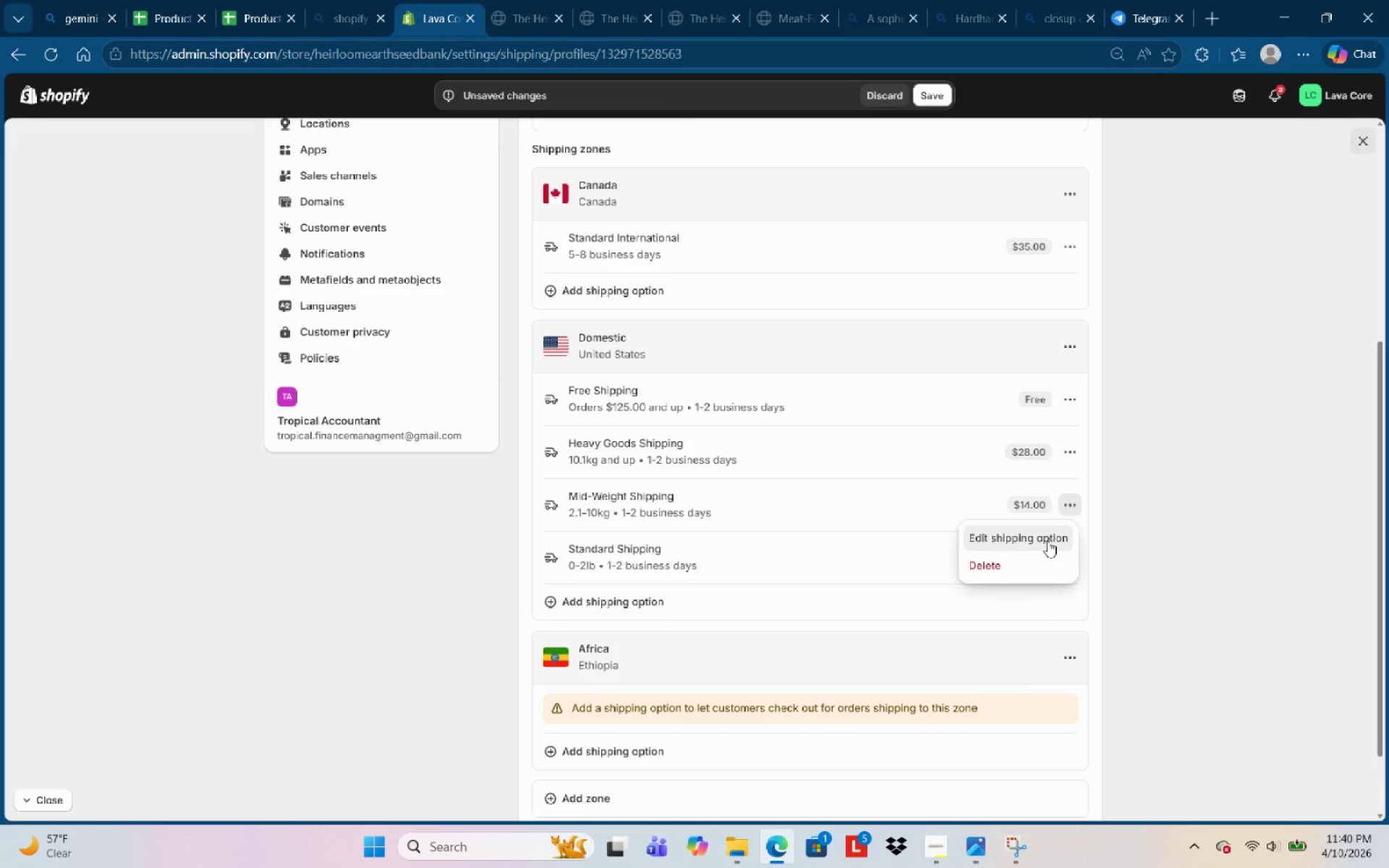 
left_click([465, 207])
 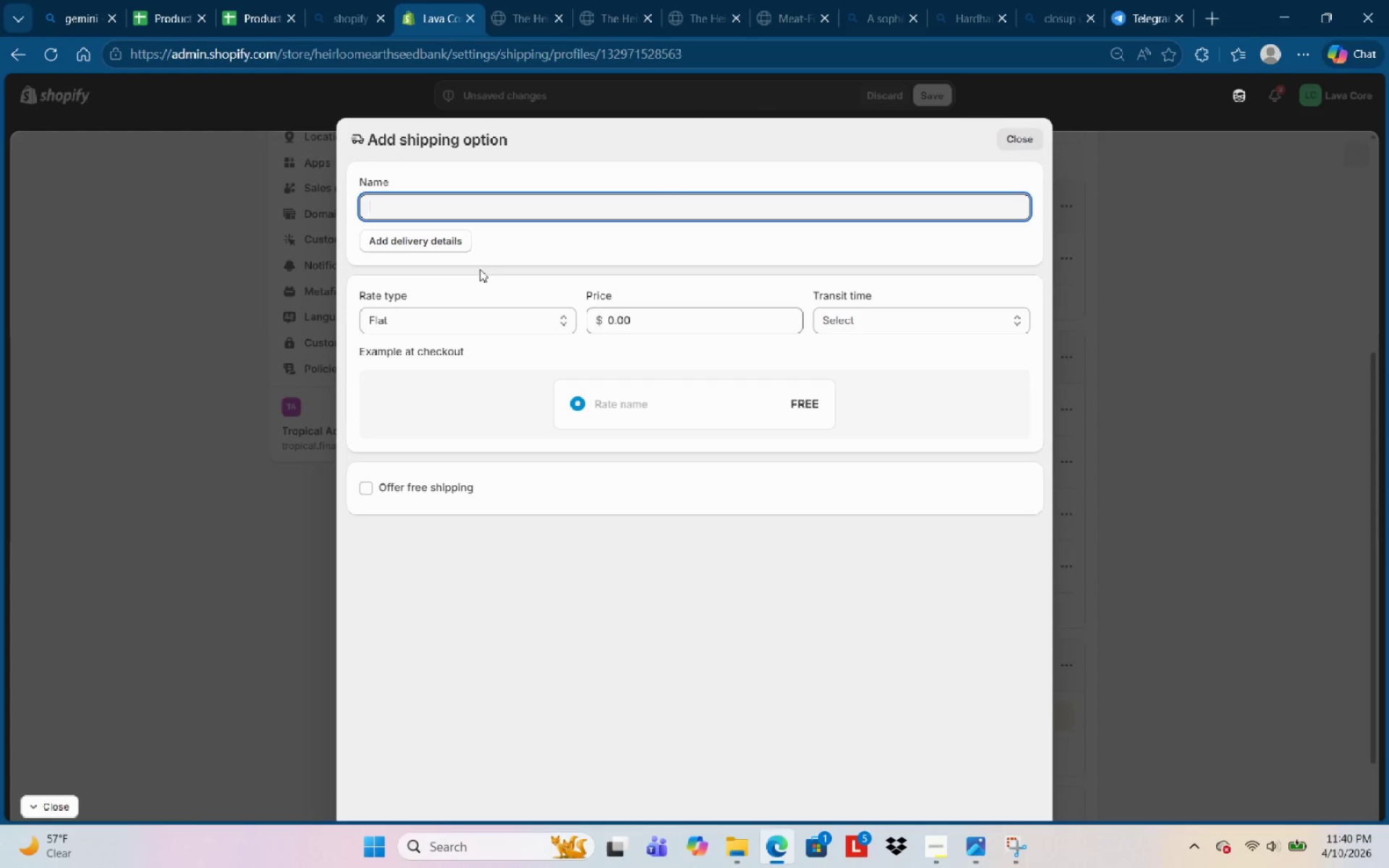 
type(Mid-e=)
key(Backspace)
type(we)
key(Backspace)
key(Backspace)
key(Backspace)
type(weight Sgh)
key(Backspace)
key(Backspace)
type(hipping)
 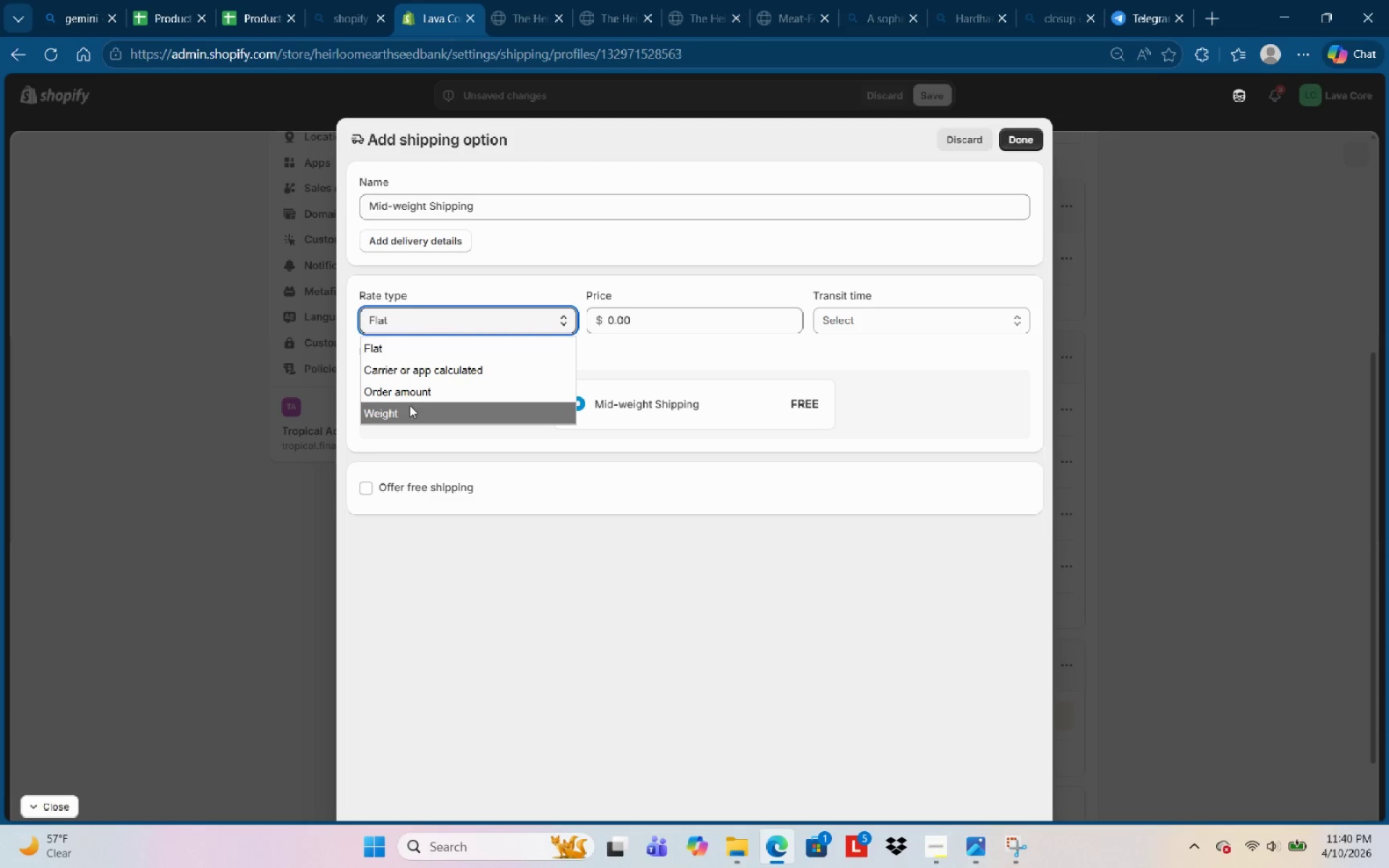 
left_click([420, 379])
 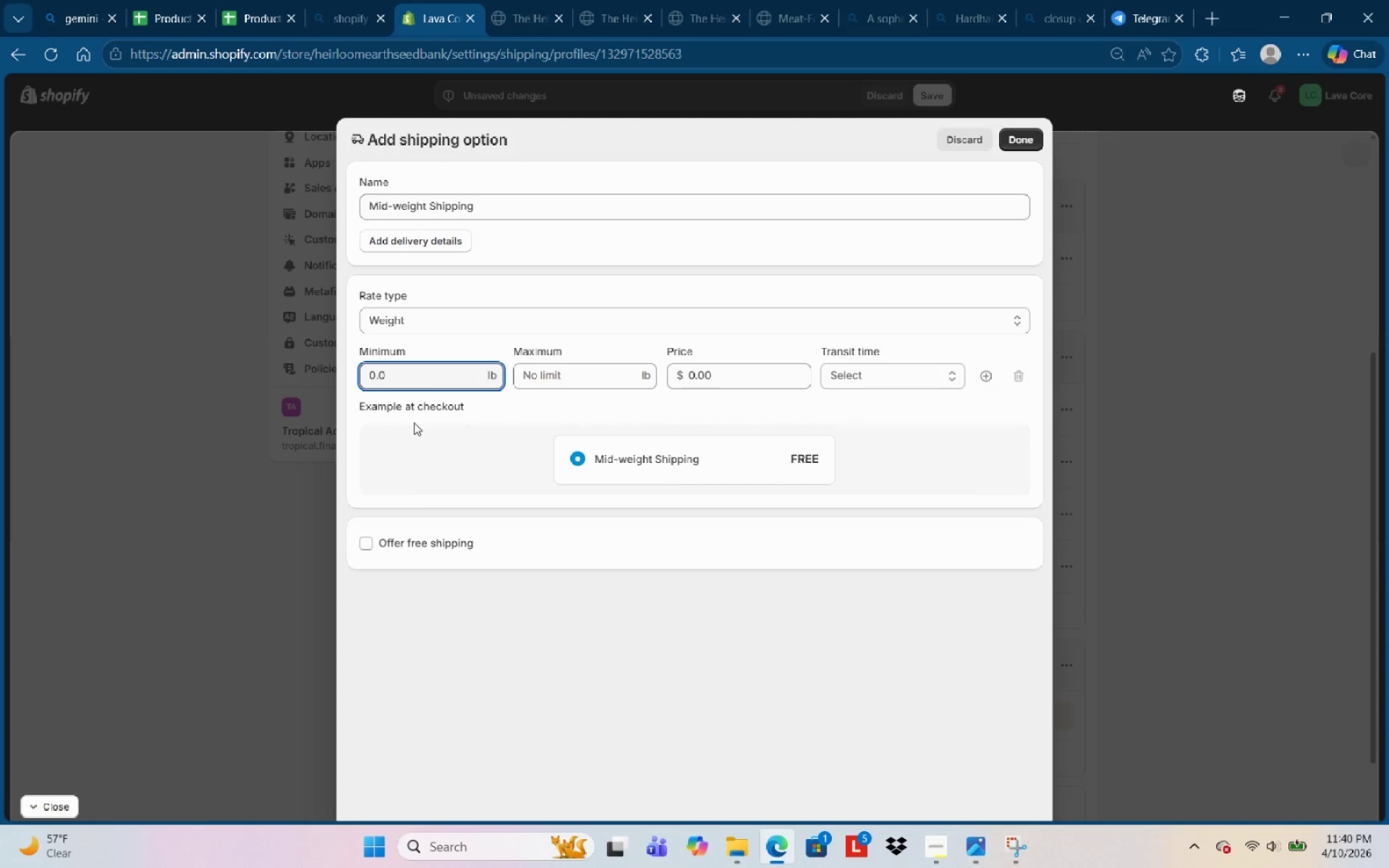 
key(Backspace)
 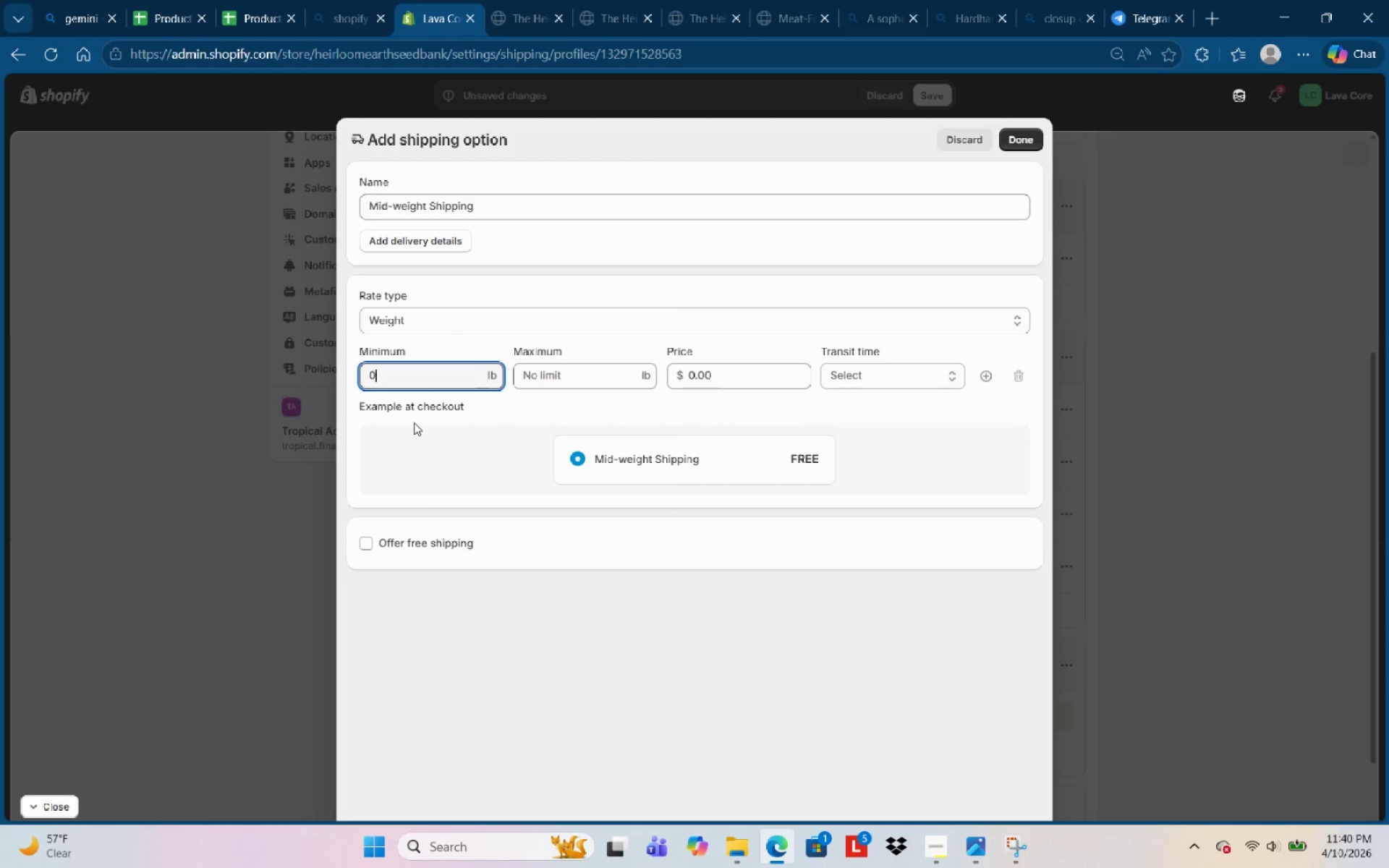 
key(Backspace)
 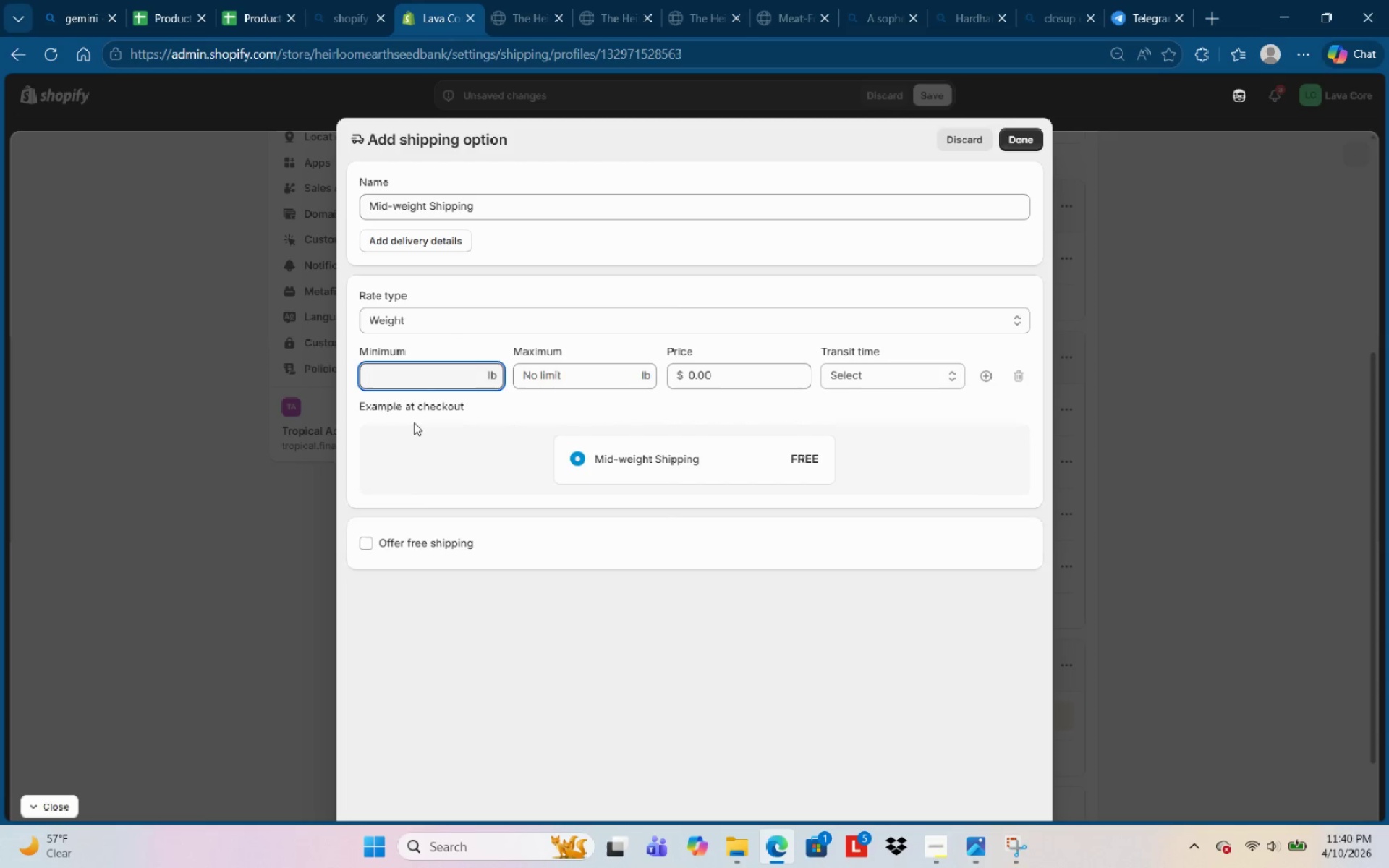 
key(Backspace)
 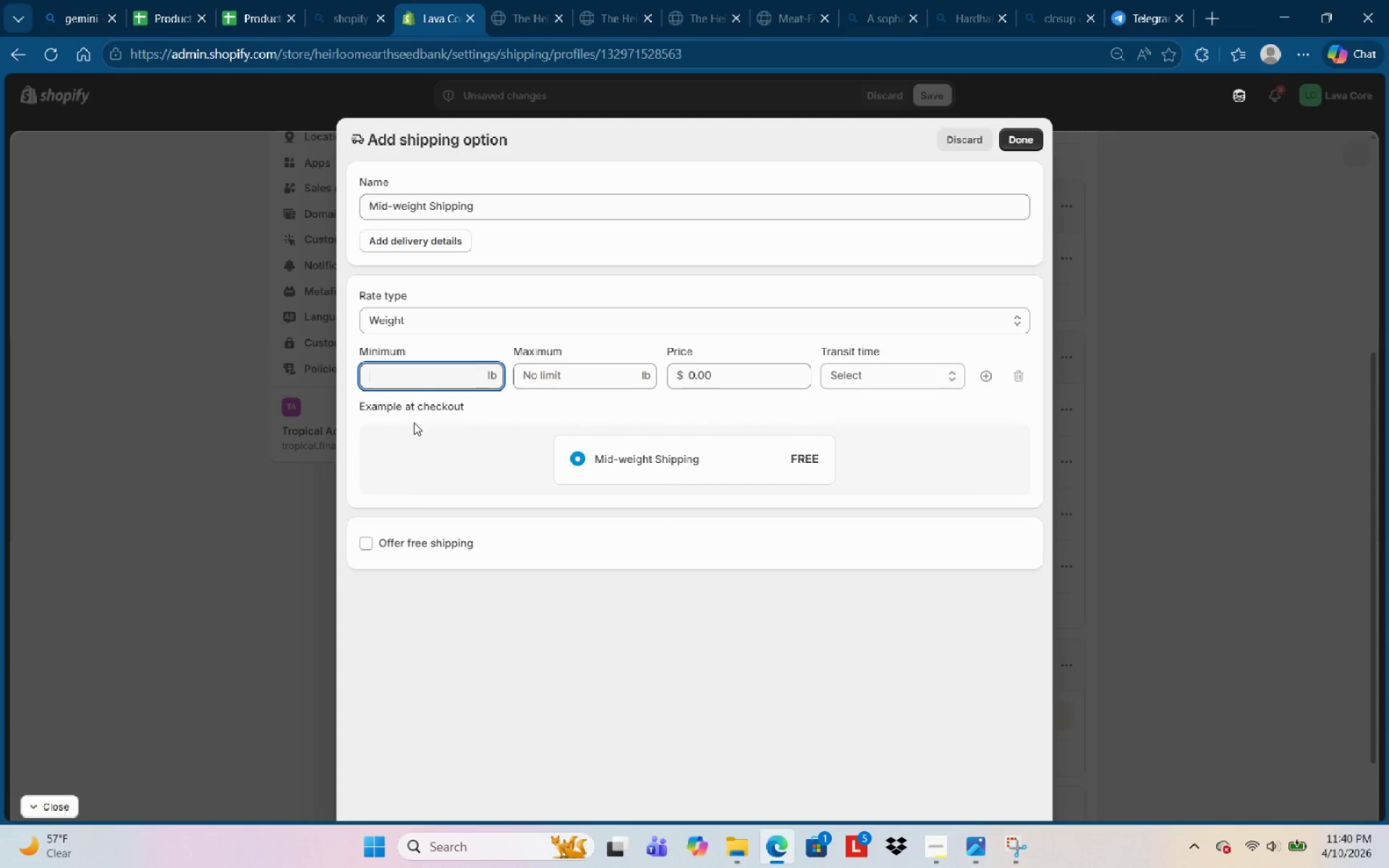 
key(Backspace)
 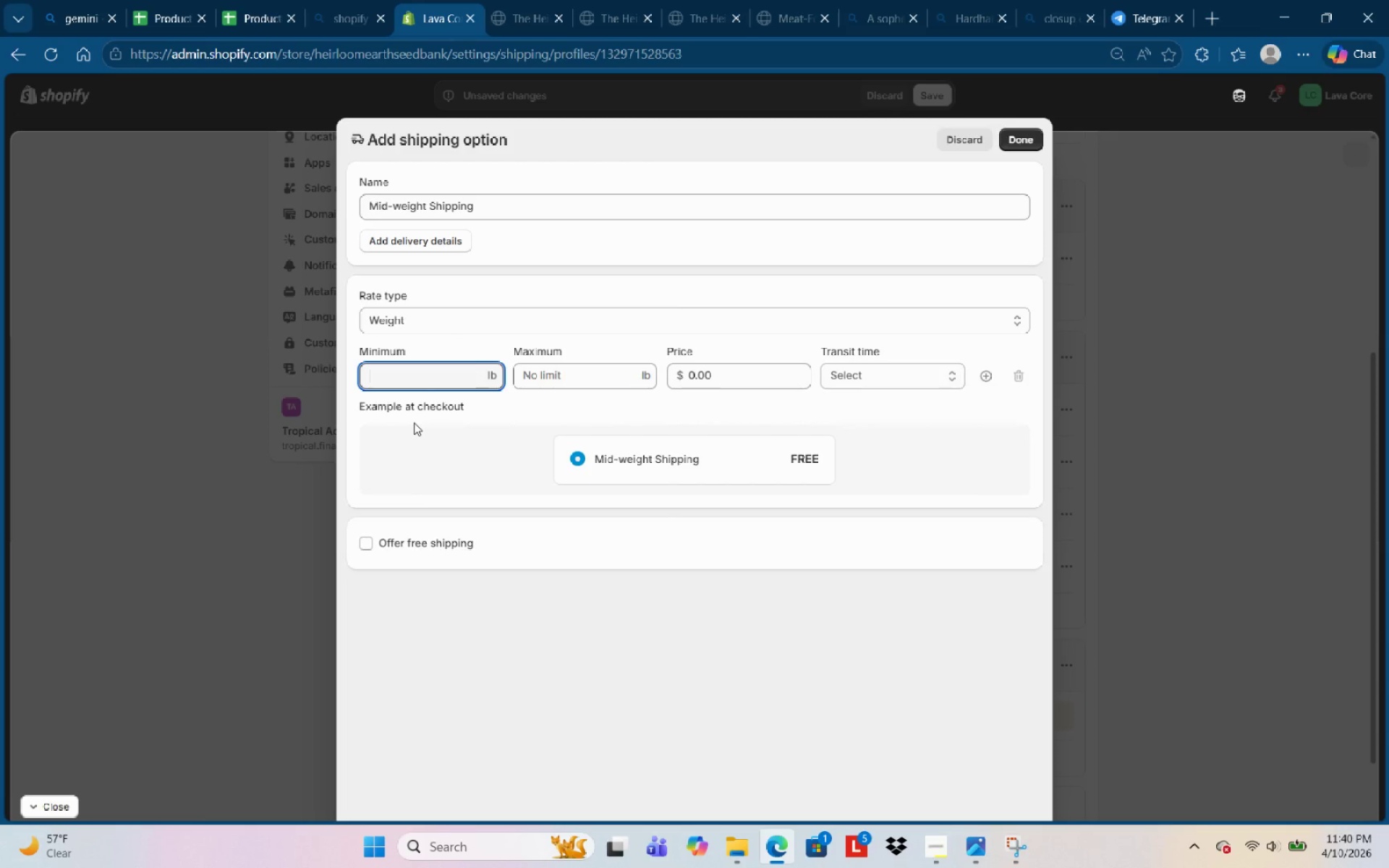 
key(Backspace)
 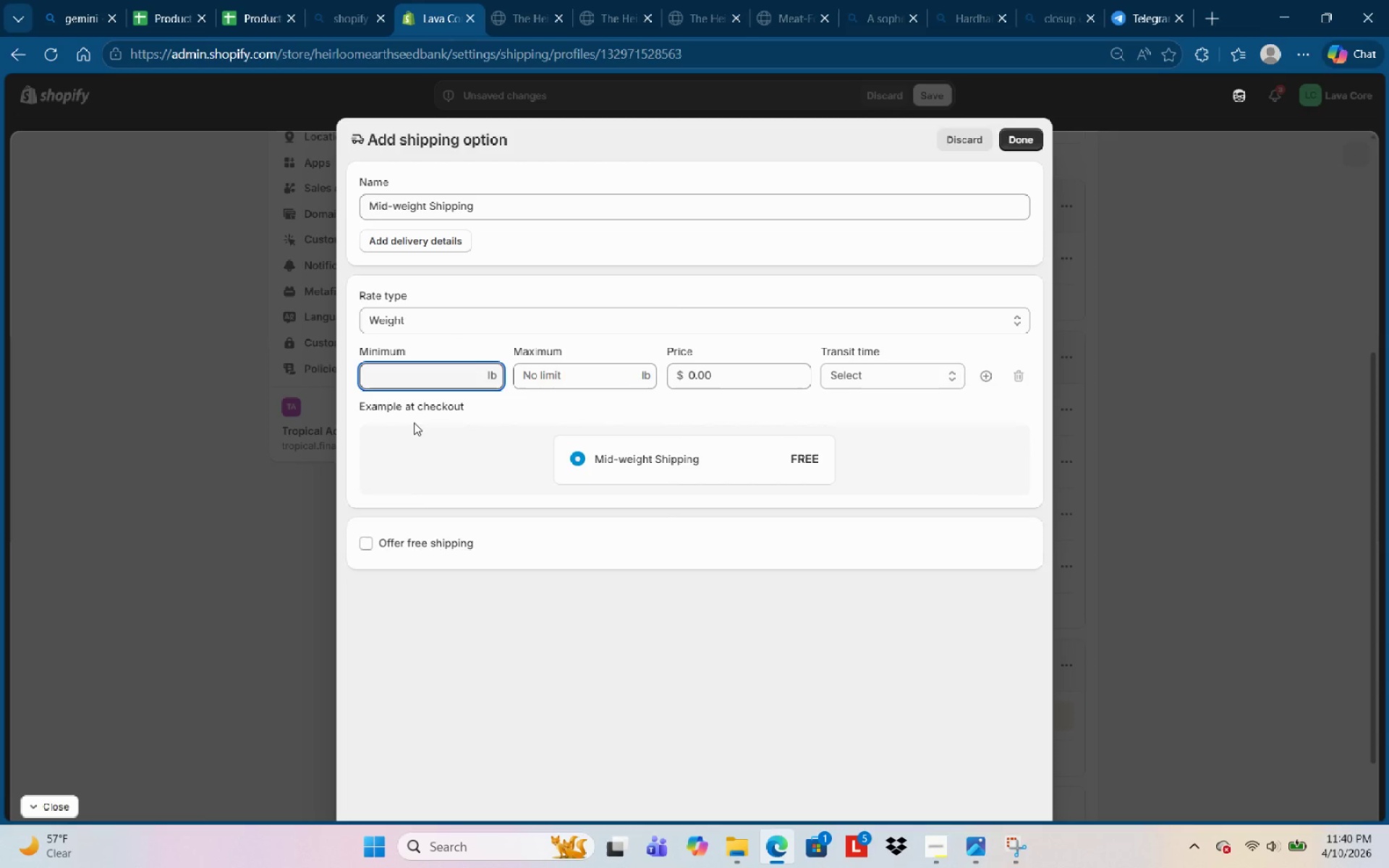 
key(Backspace)
 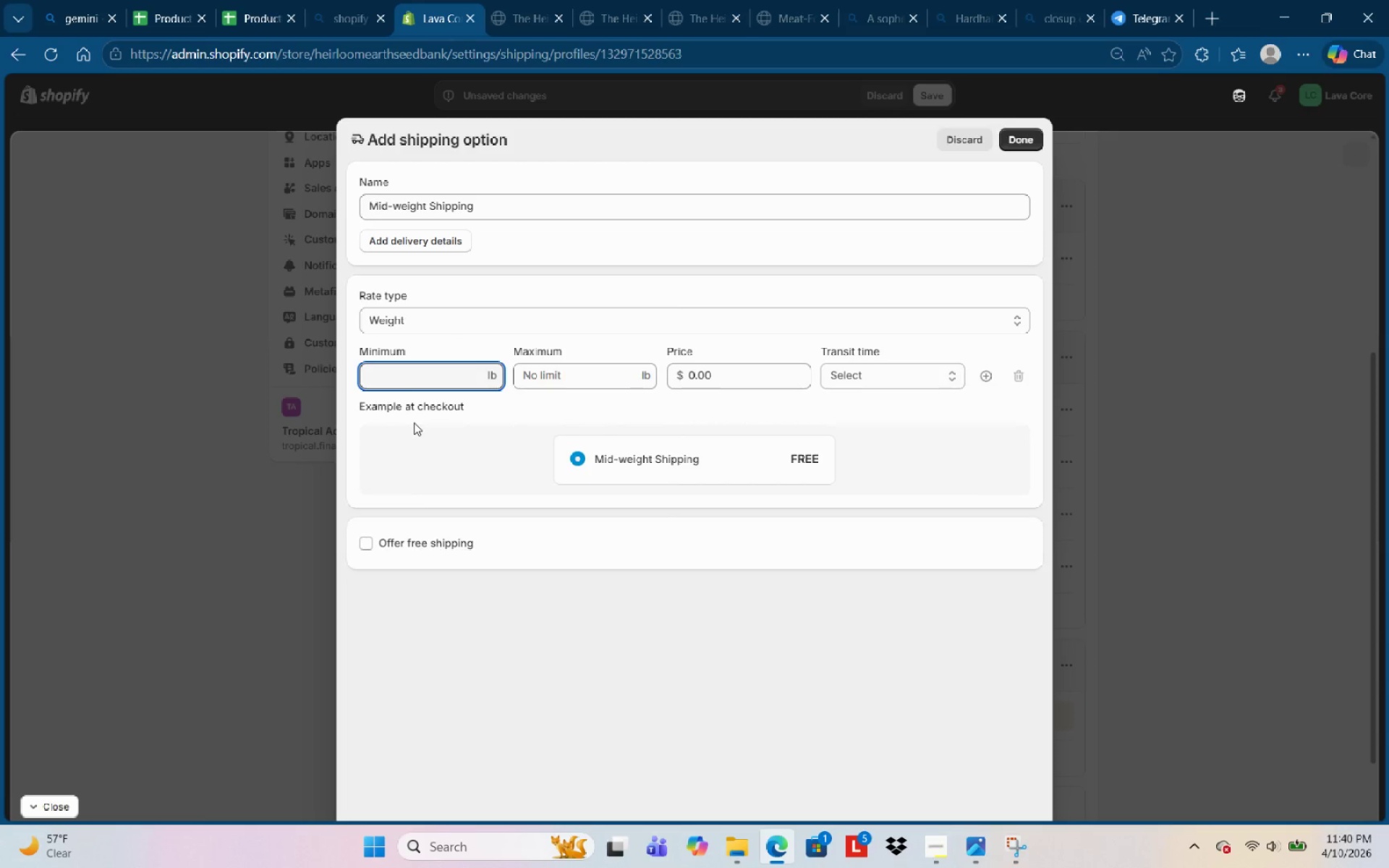 
key(Numpad2)
 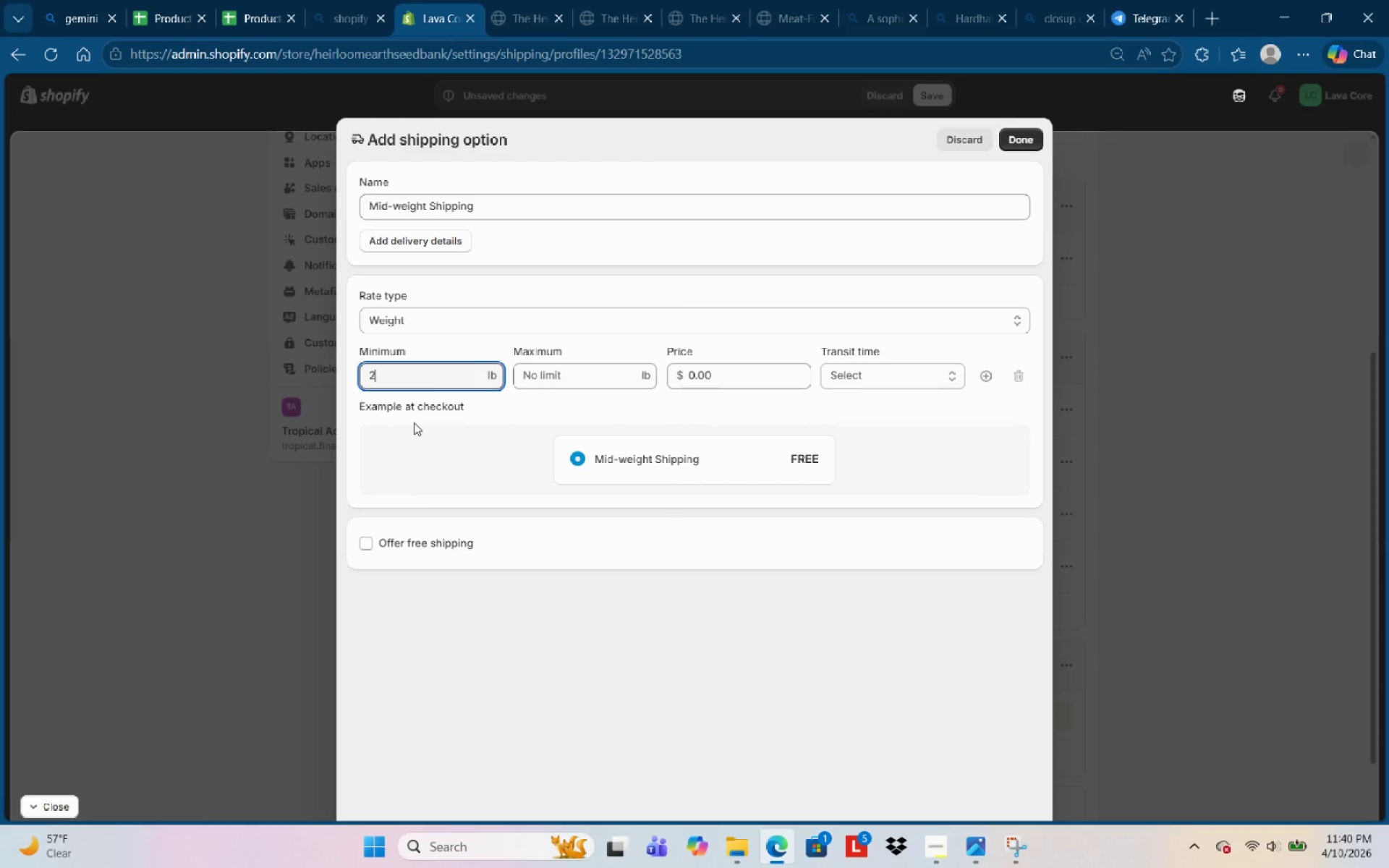 
key(Numpad1)
 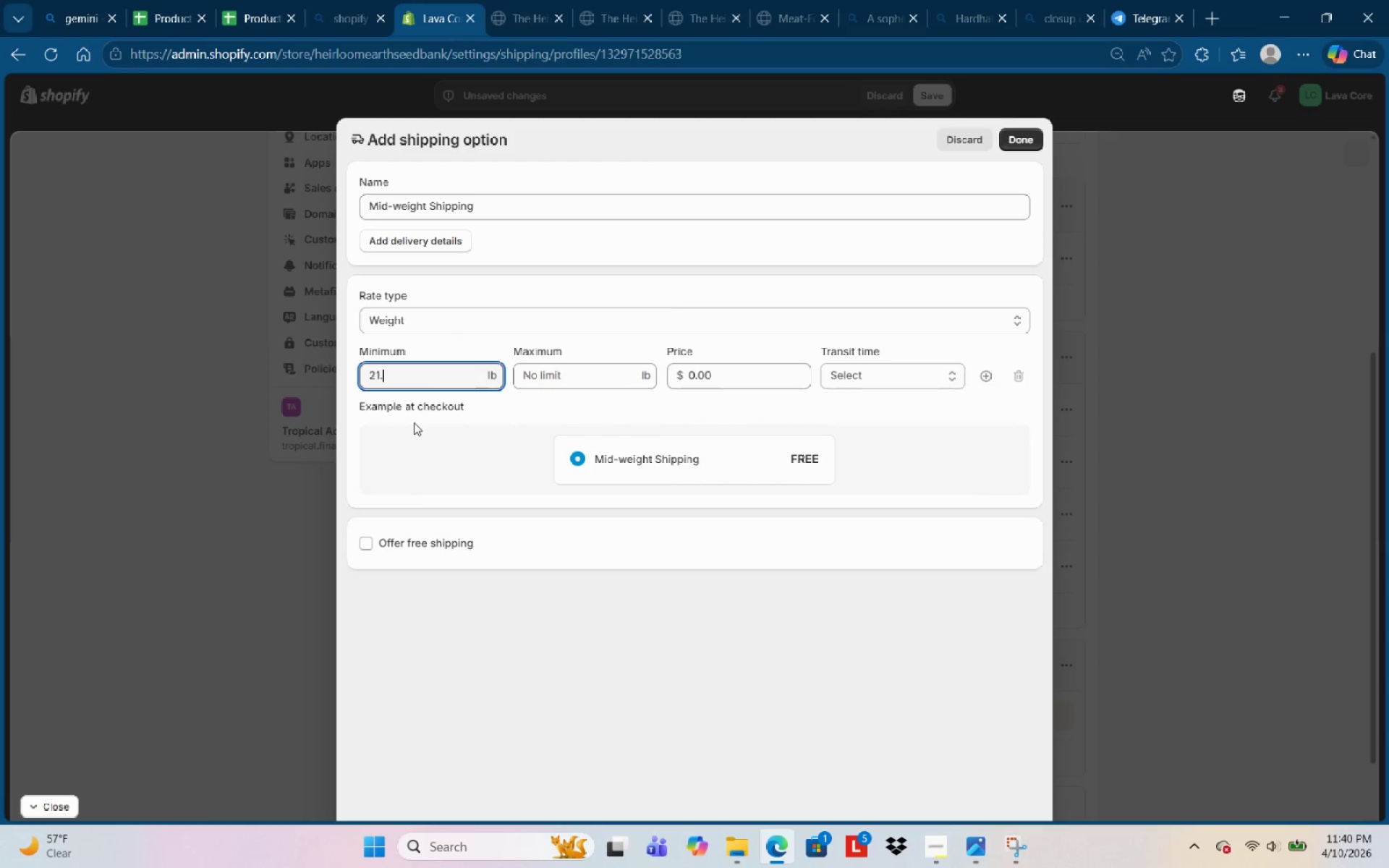 
key(NumpadDecimal)
 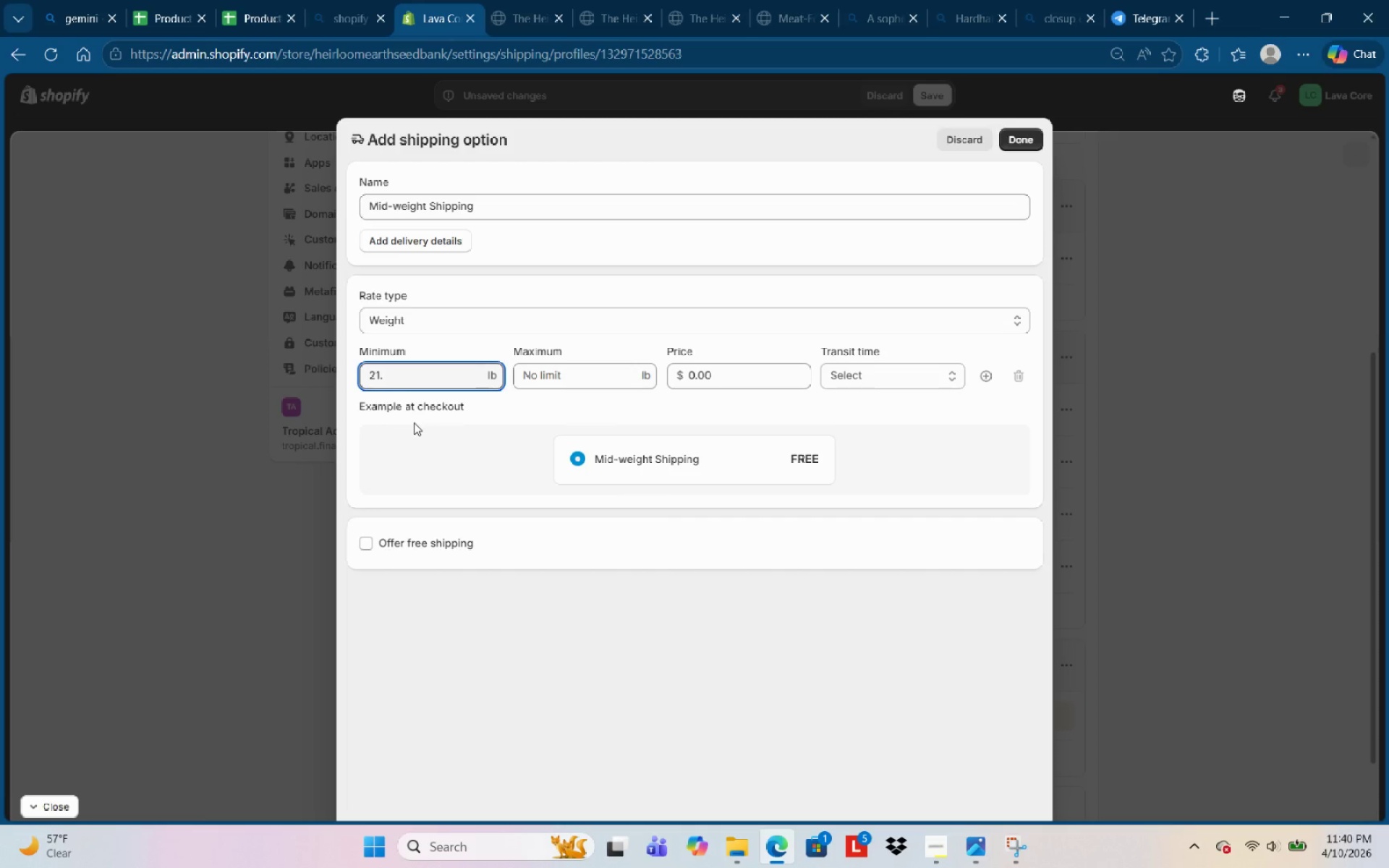 
key(Backspace)
 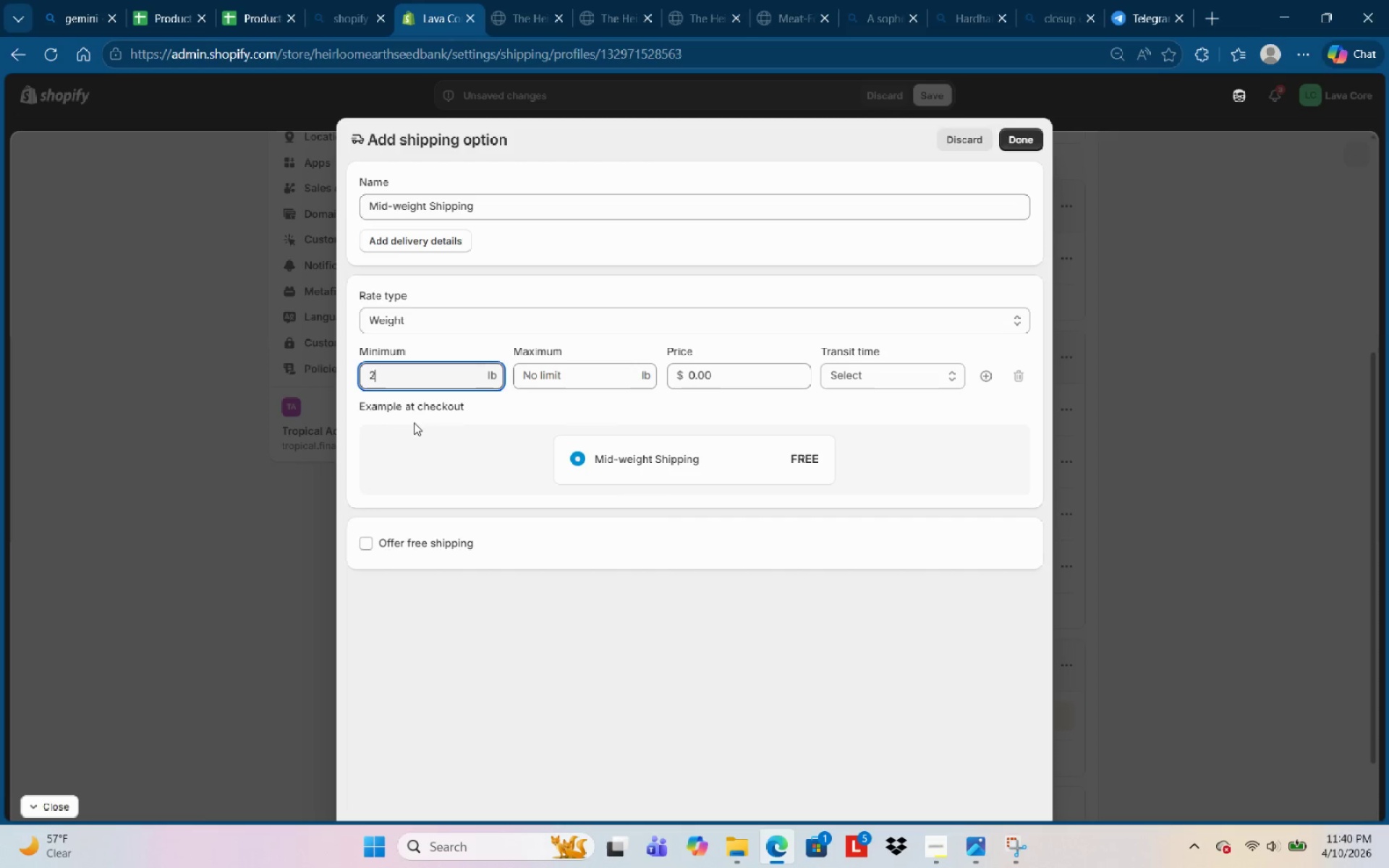 
key(Backspace)
 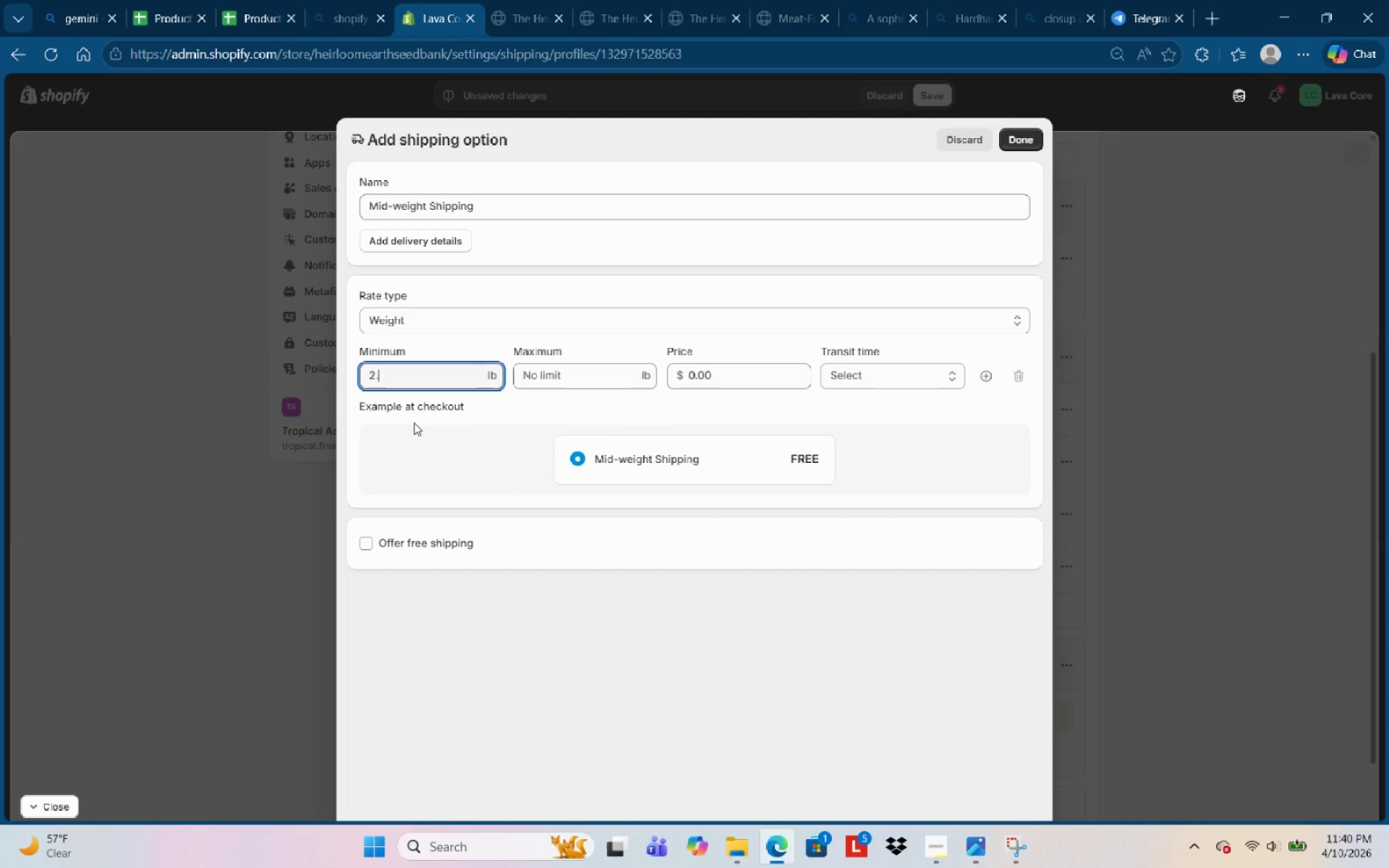 
key(NumpadDecimal)
 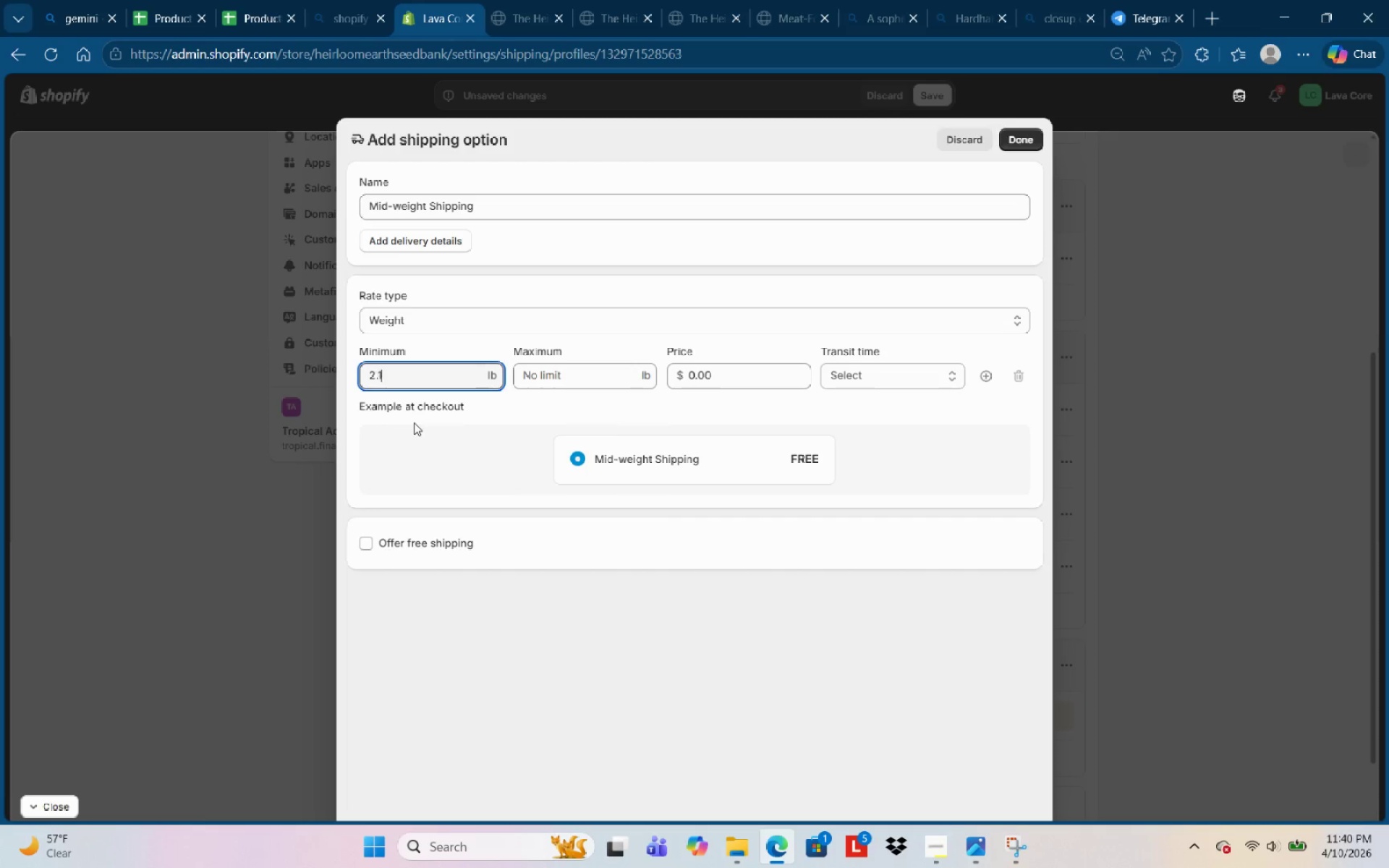 
key(Numpad1)
 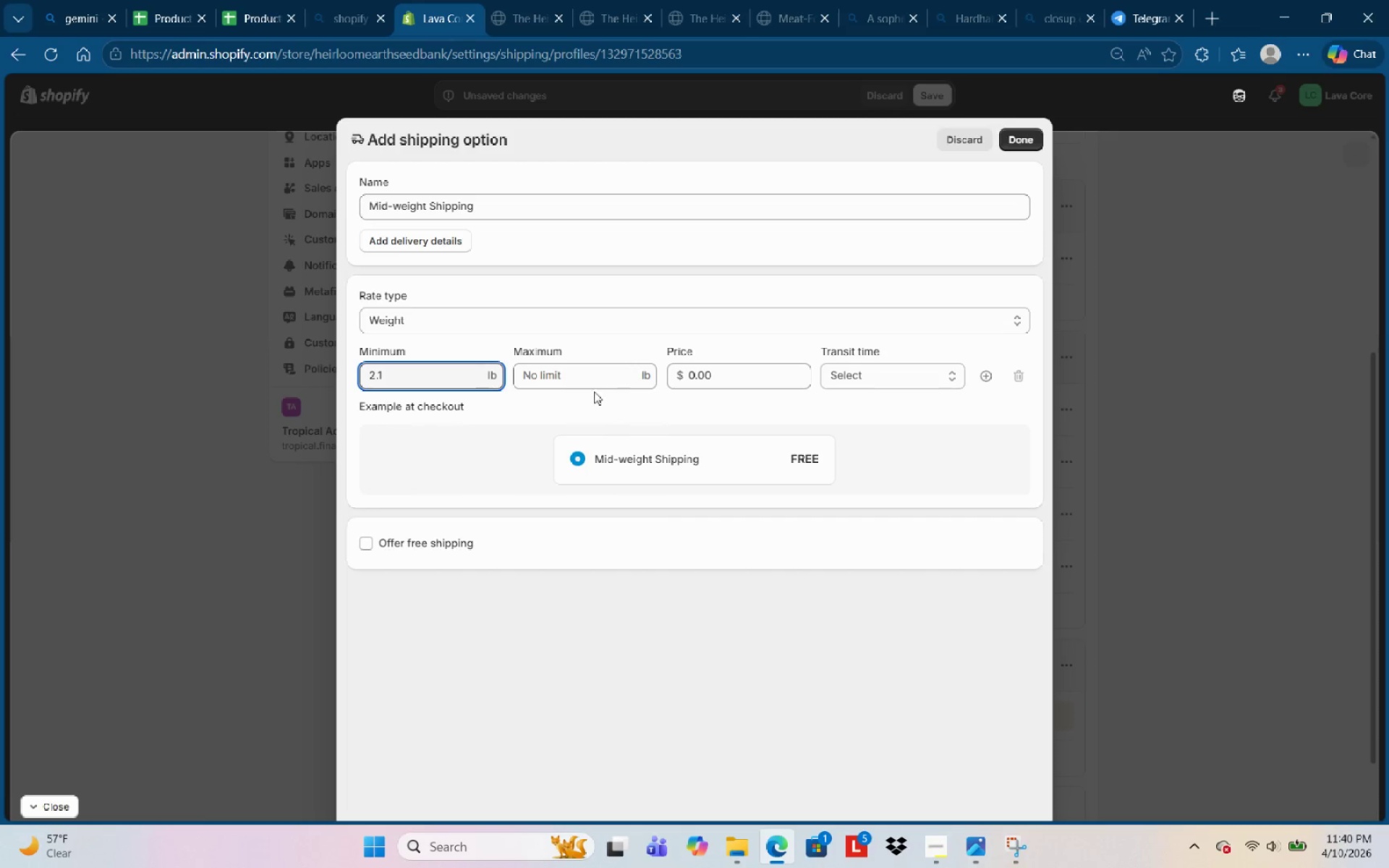 
left_click([584, 378])
 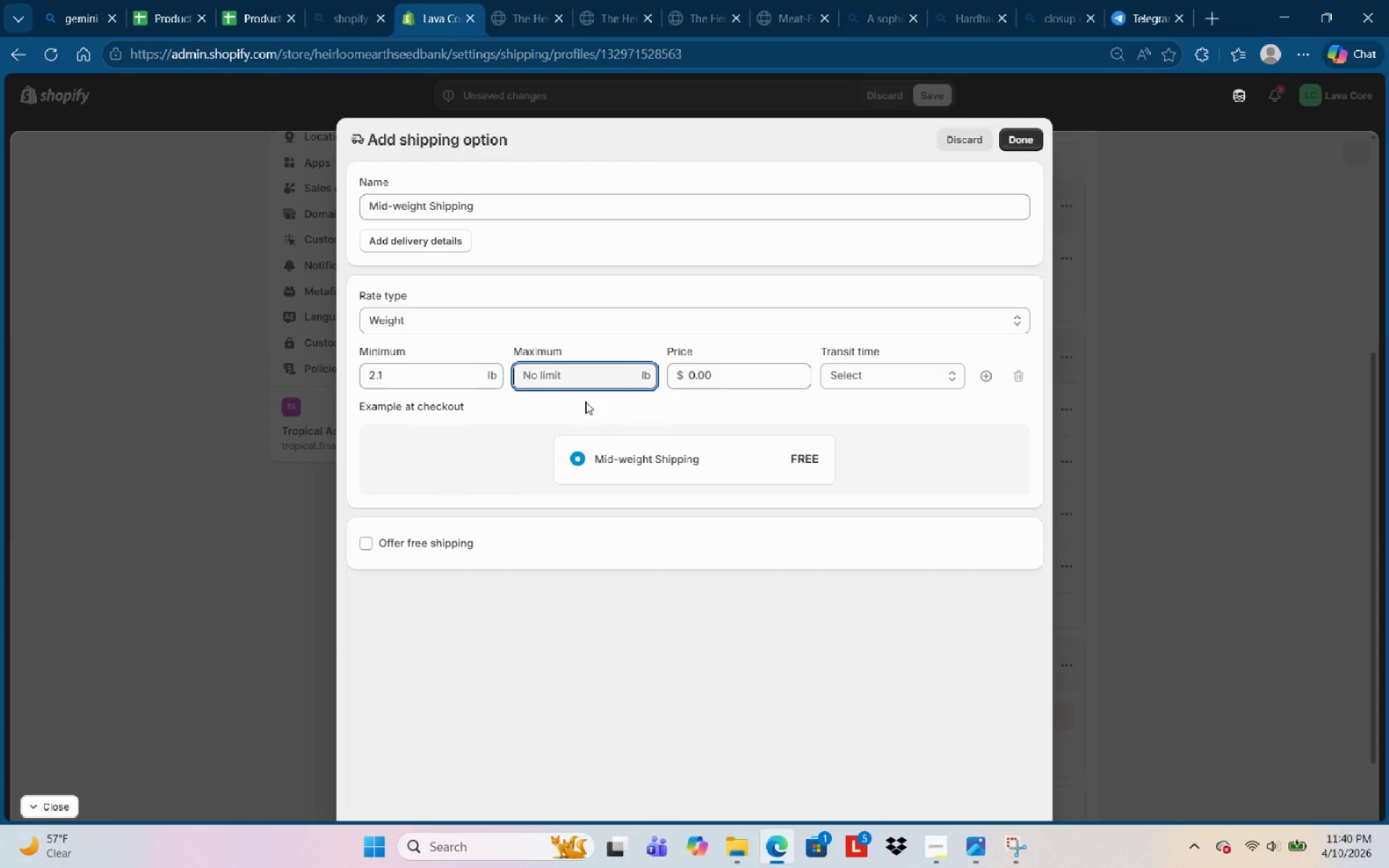 
key(Numpad1)
 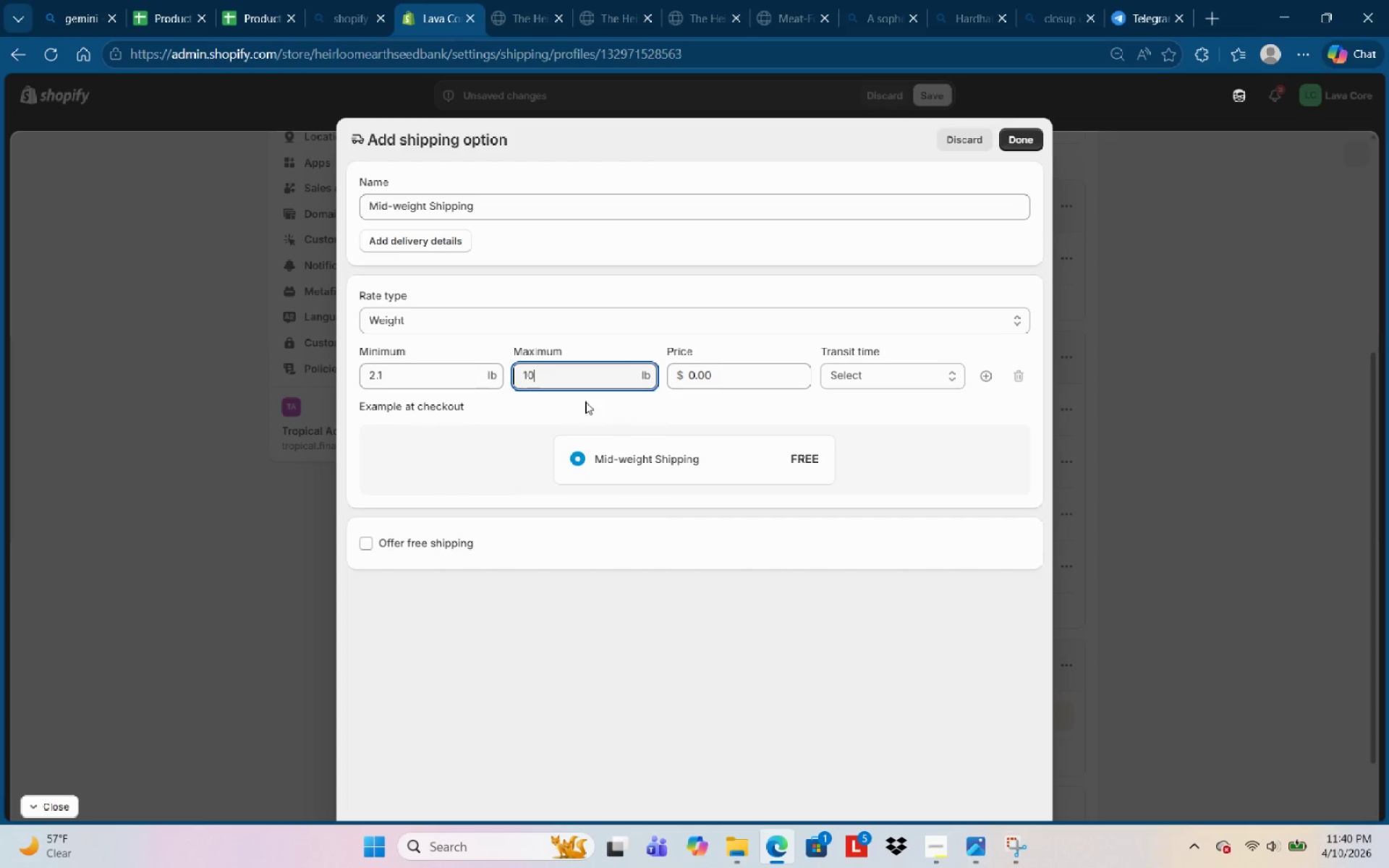 
key(Numpad0)
 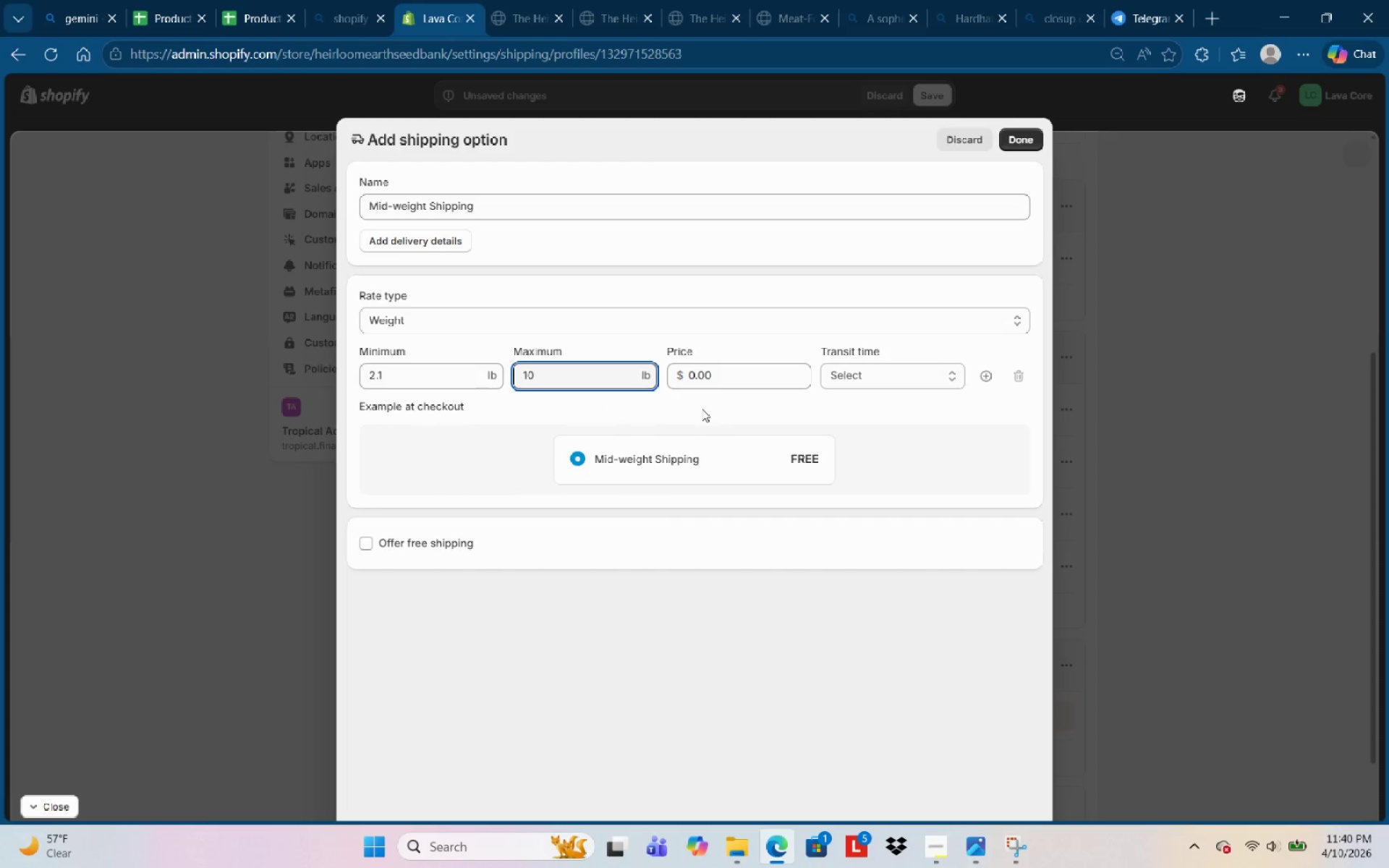 
left_click([739, 367])
 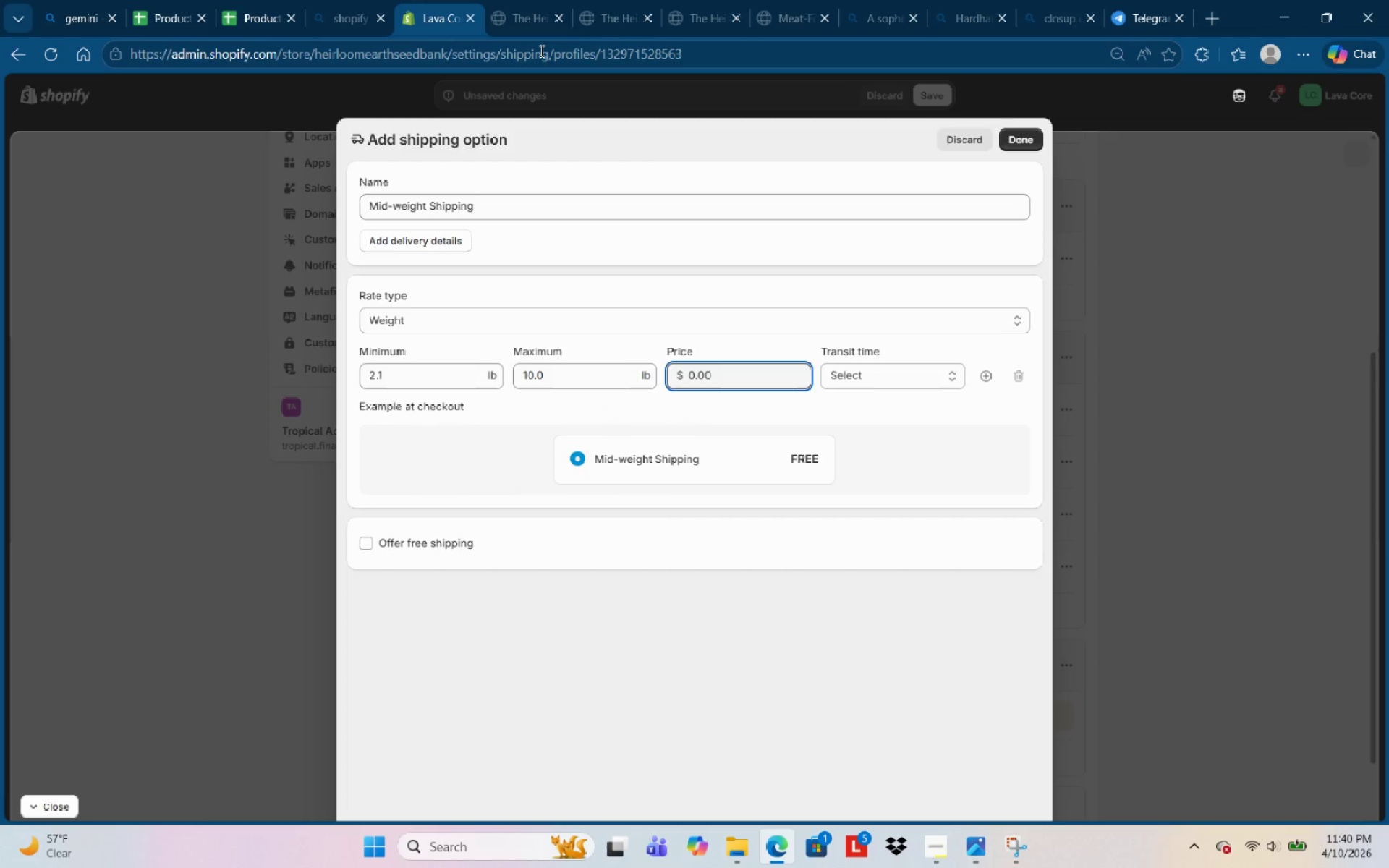 
key(Backspace)
 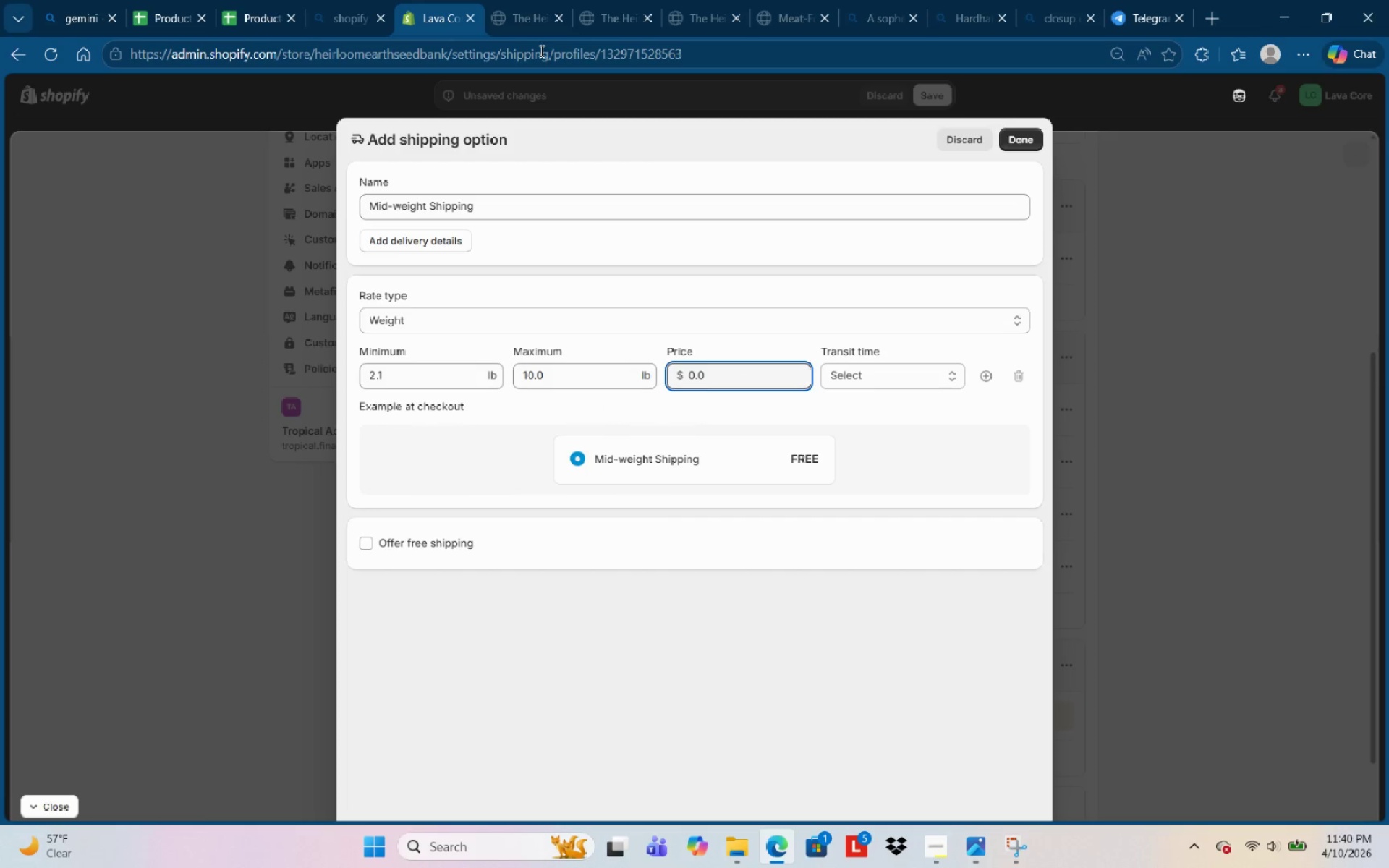 
key(Backspace)
 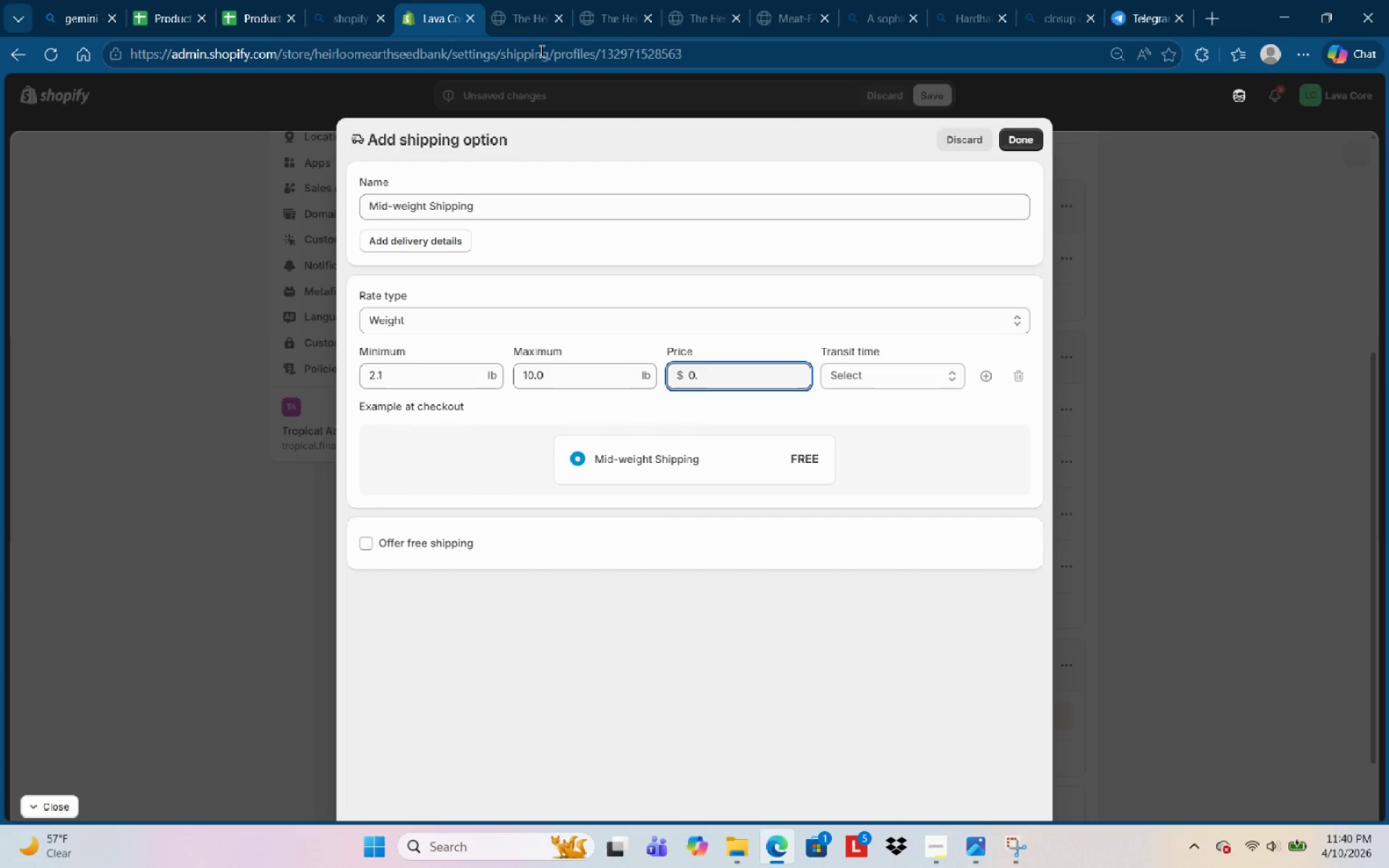 
key(Backspace)
 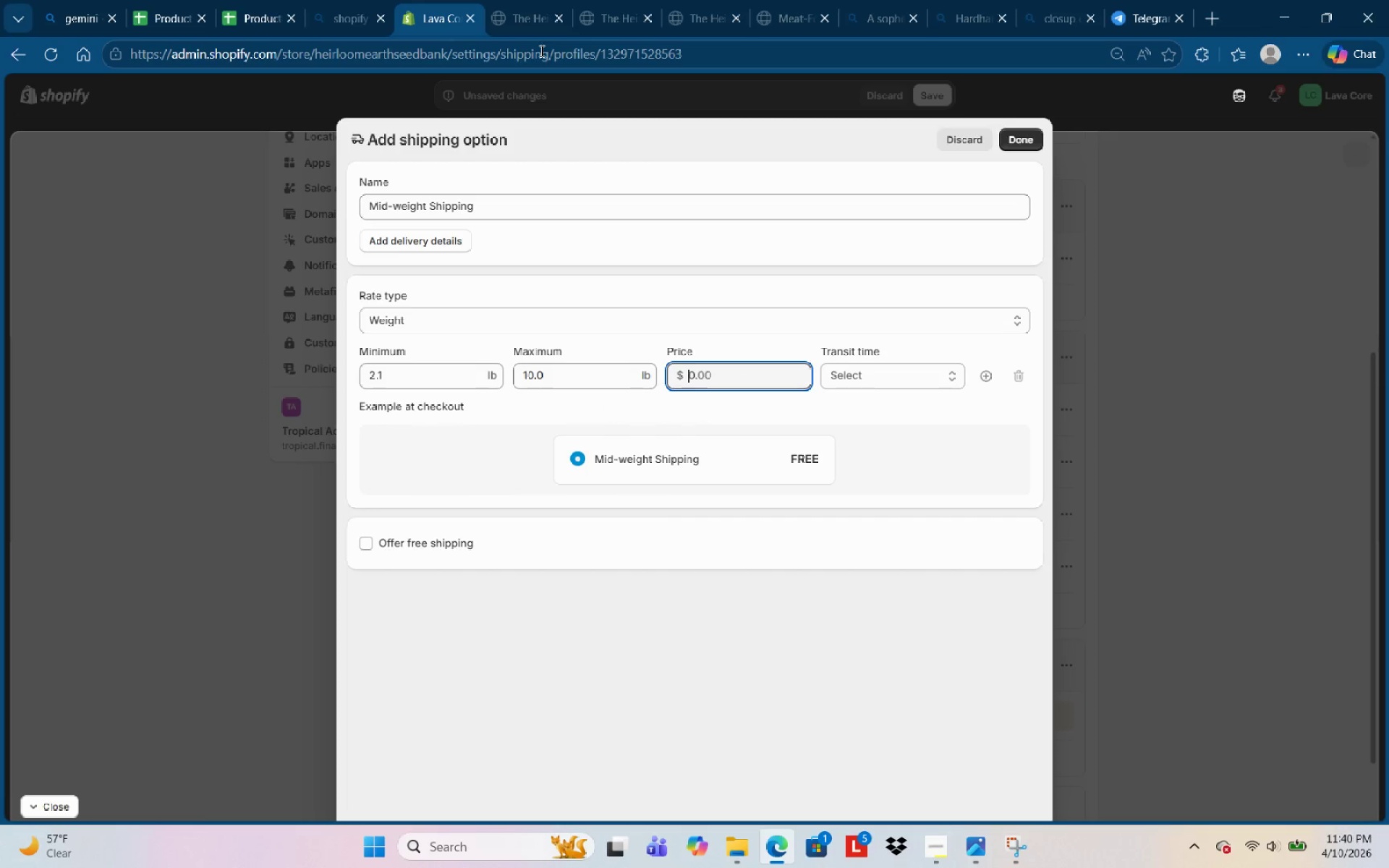 
key(Backspace)
 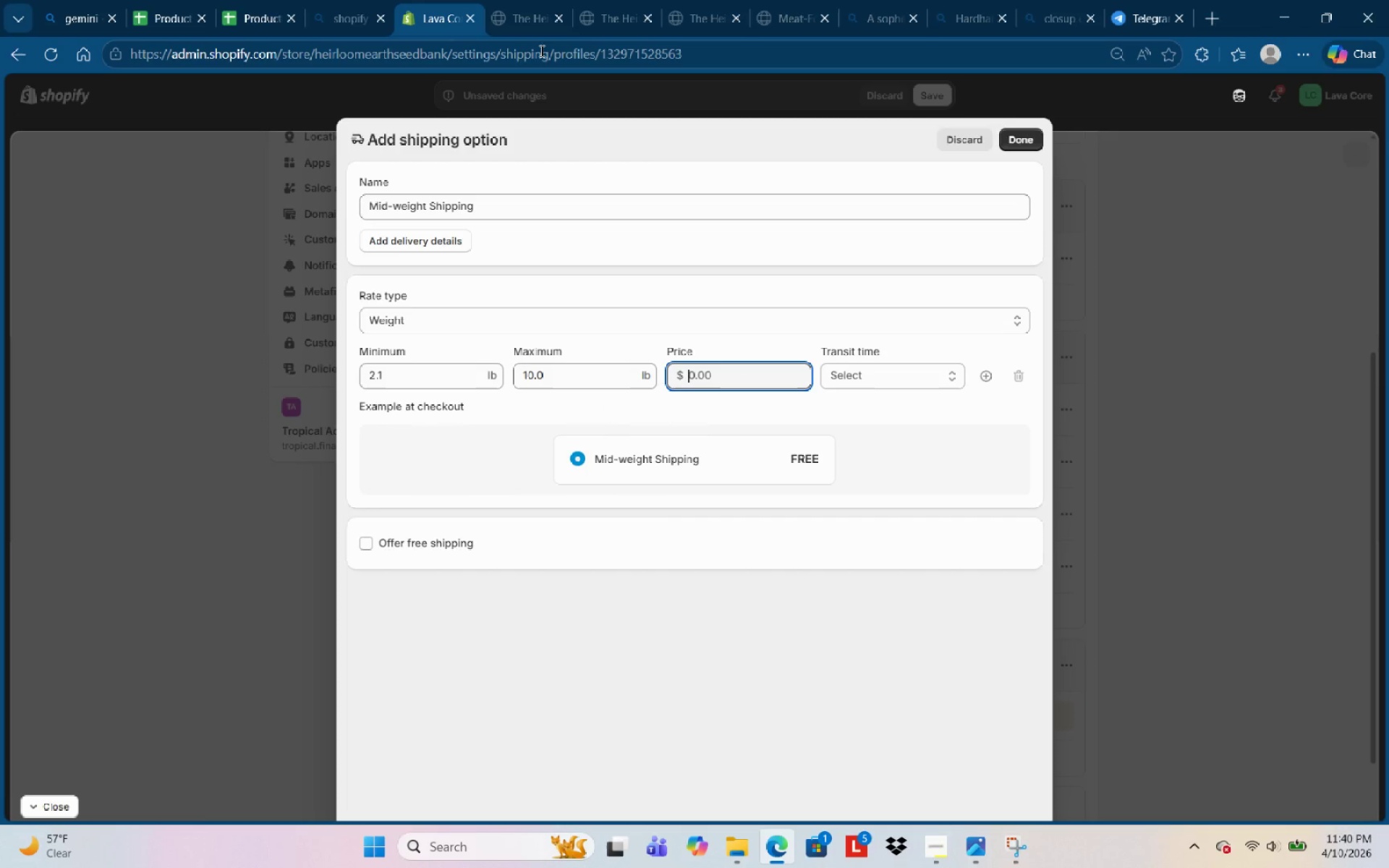 
key(Backspace)
 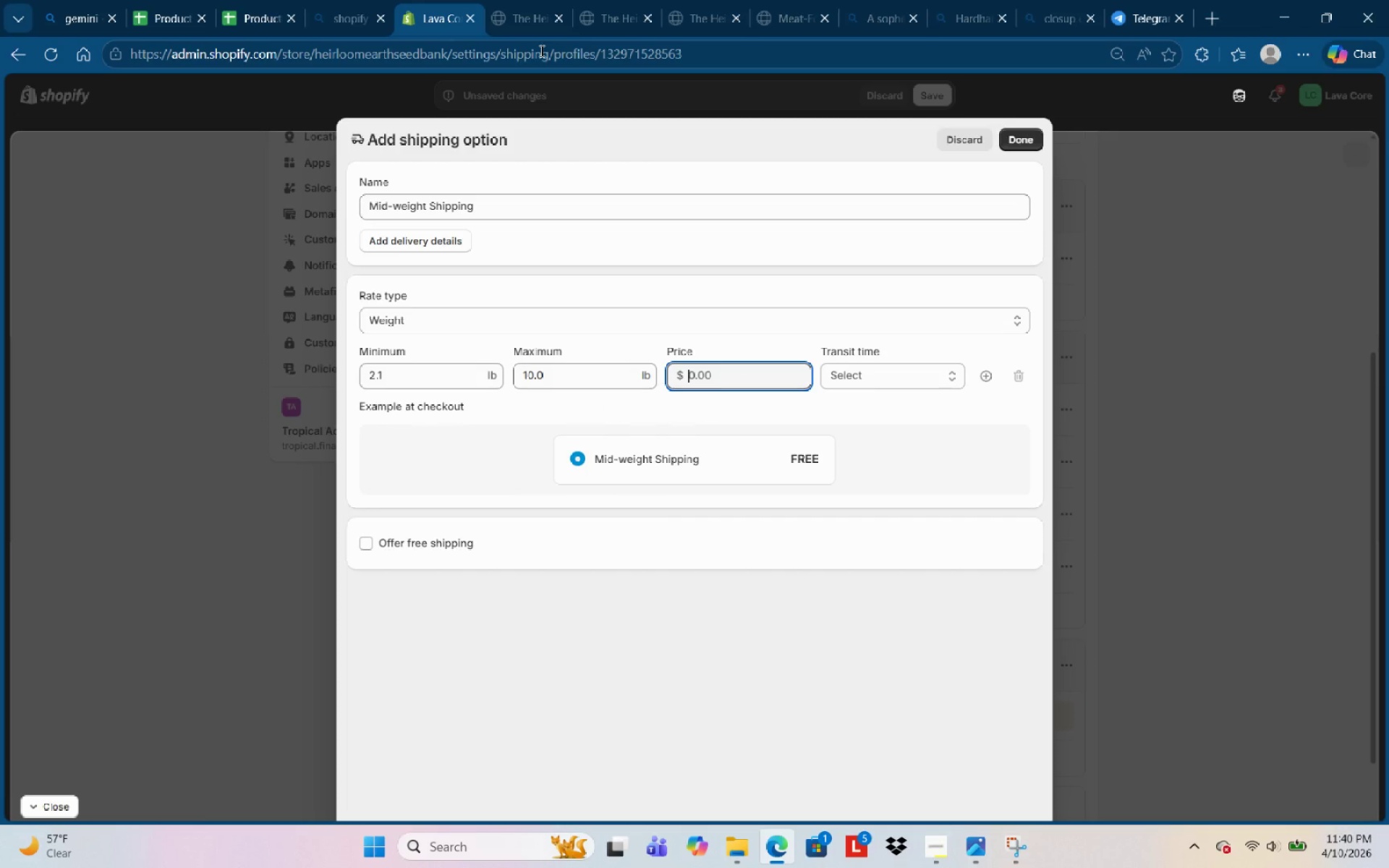 
key(Backspace)
 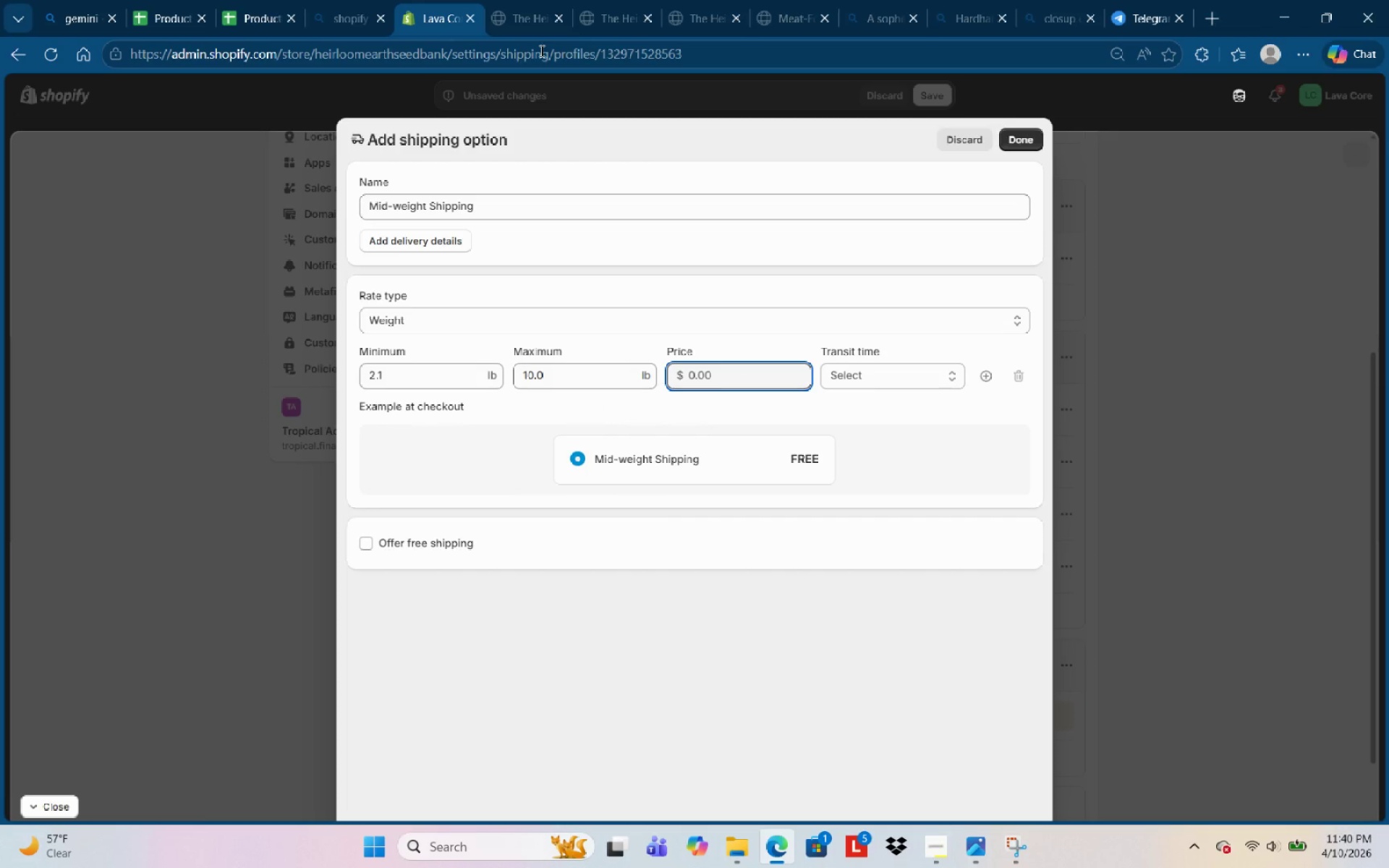 
key(Backspace)
 